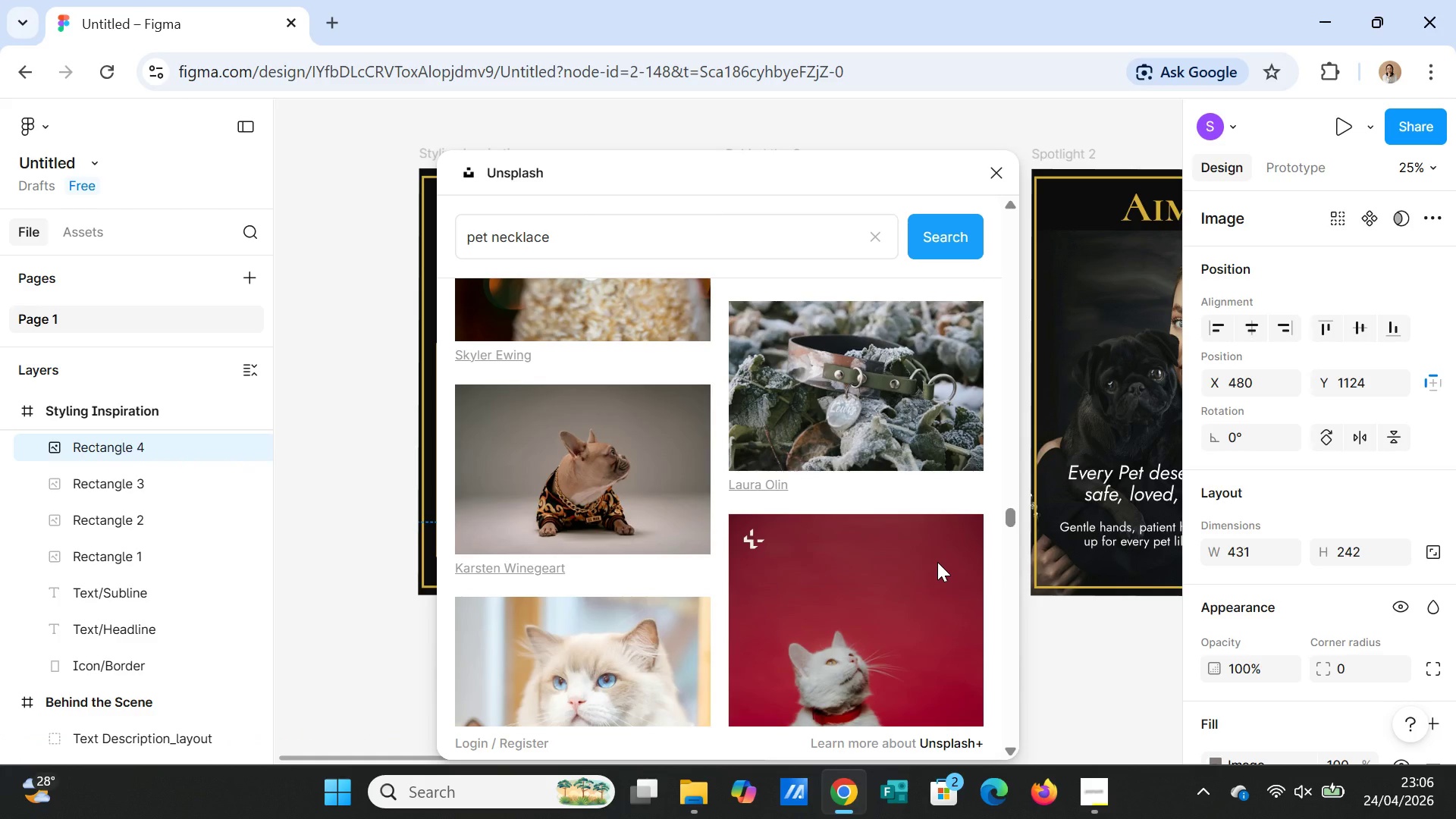 
scroll: coordinate [887, 557], scroll_direction: down, amount: 14.0
 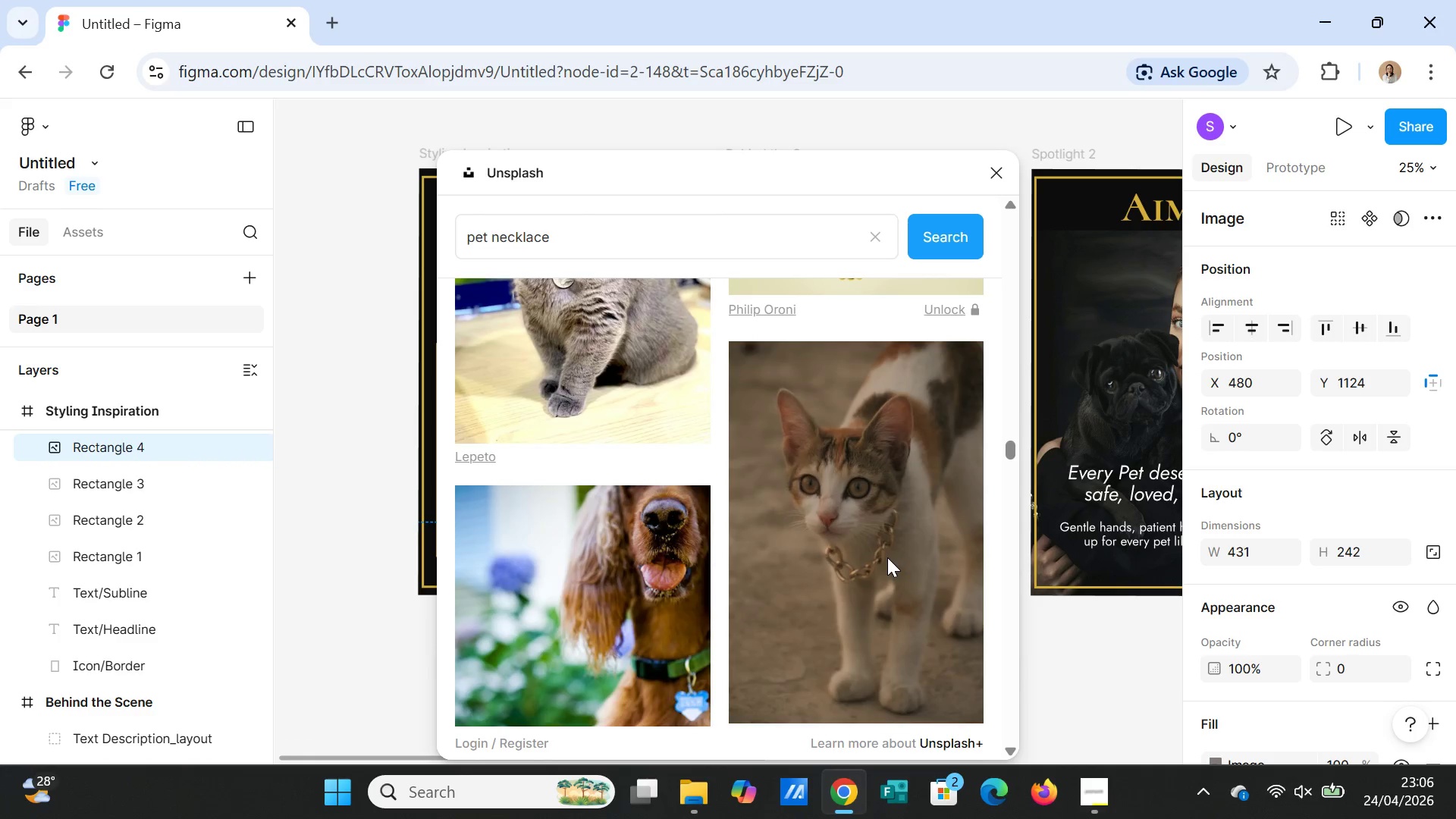 
scroll: coordinate [887, 557], scroll_direction: up, amount: 2.0
 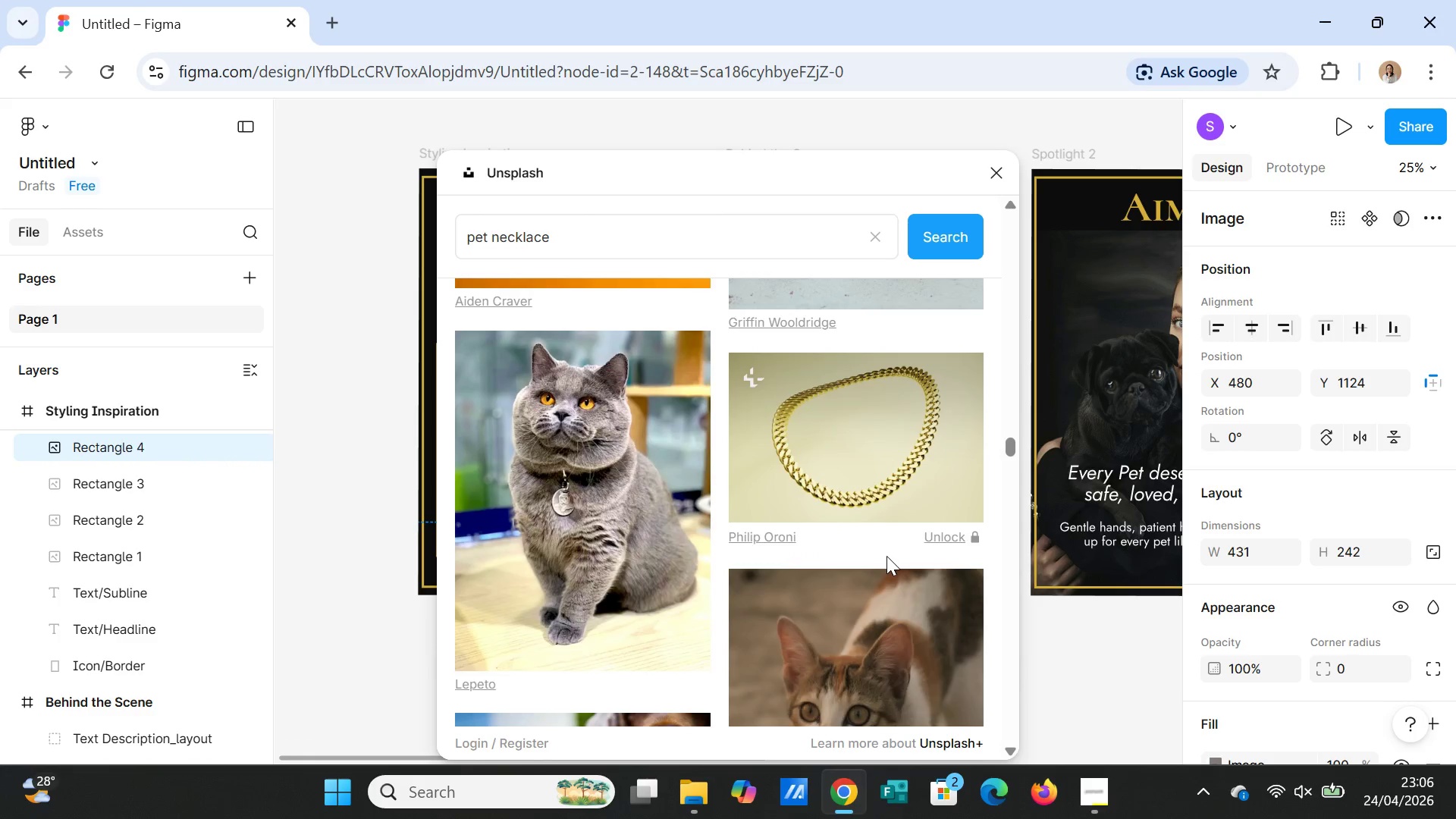 
scroll: coordinate [886, 544], scroll_direction: down, amount: 102.0
 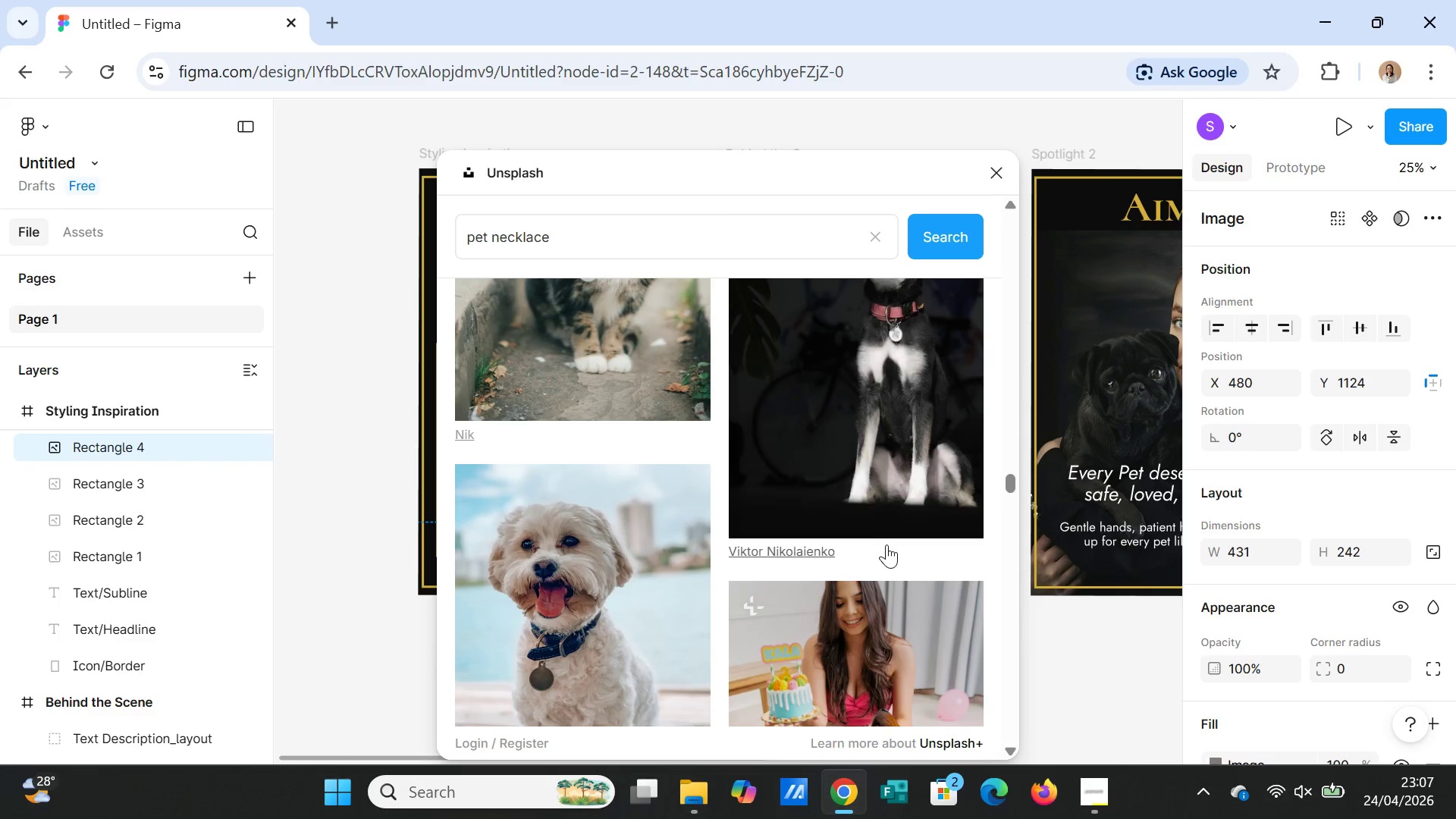 
scroll: coordinate [886, 544], scroll_direction: up, amount: 2.0
 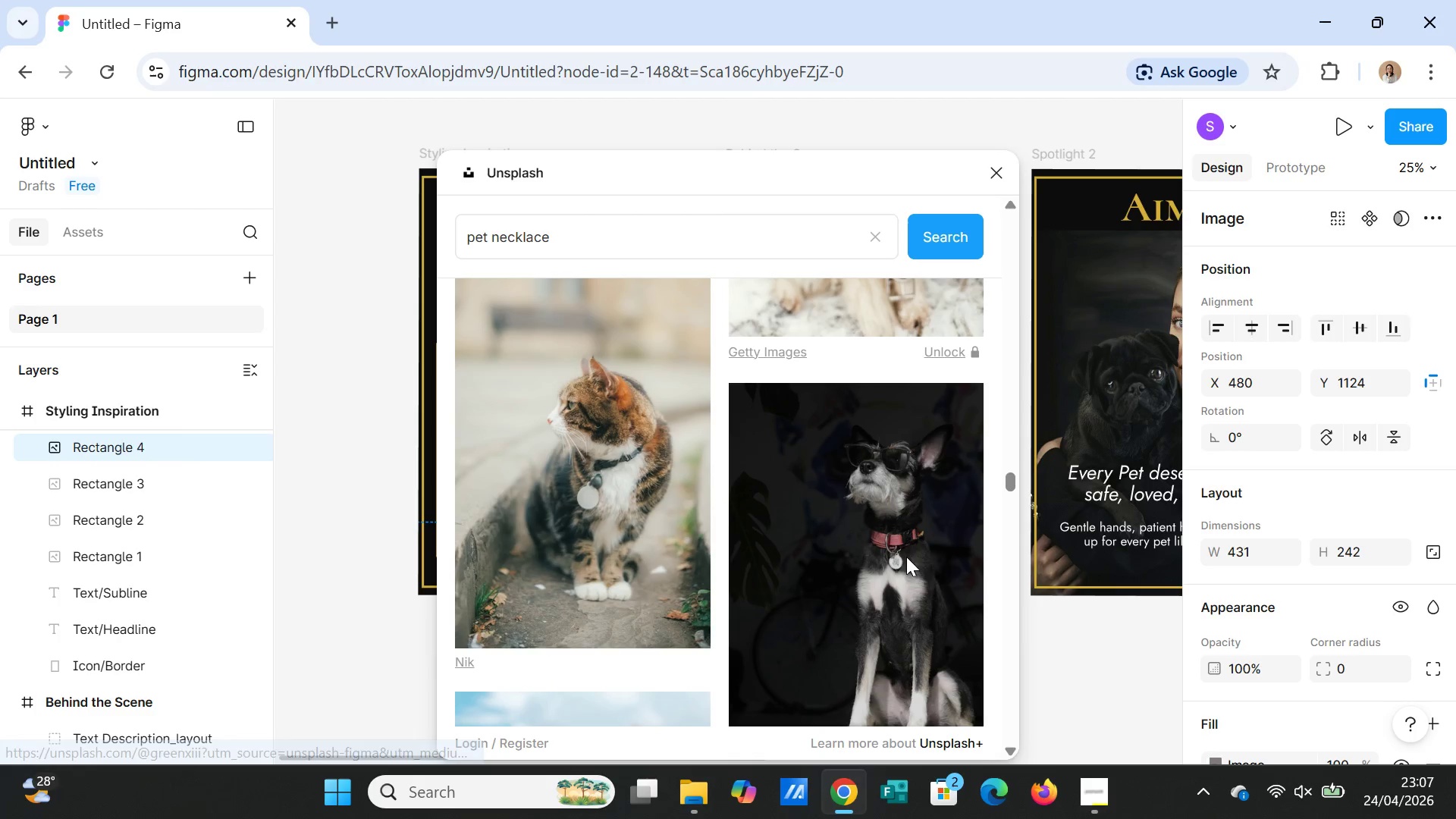 
scroll: coordinate [919, 557], scroll_direction: down, amount: 23.0
 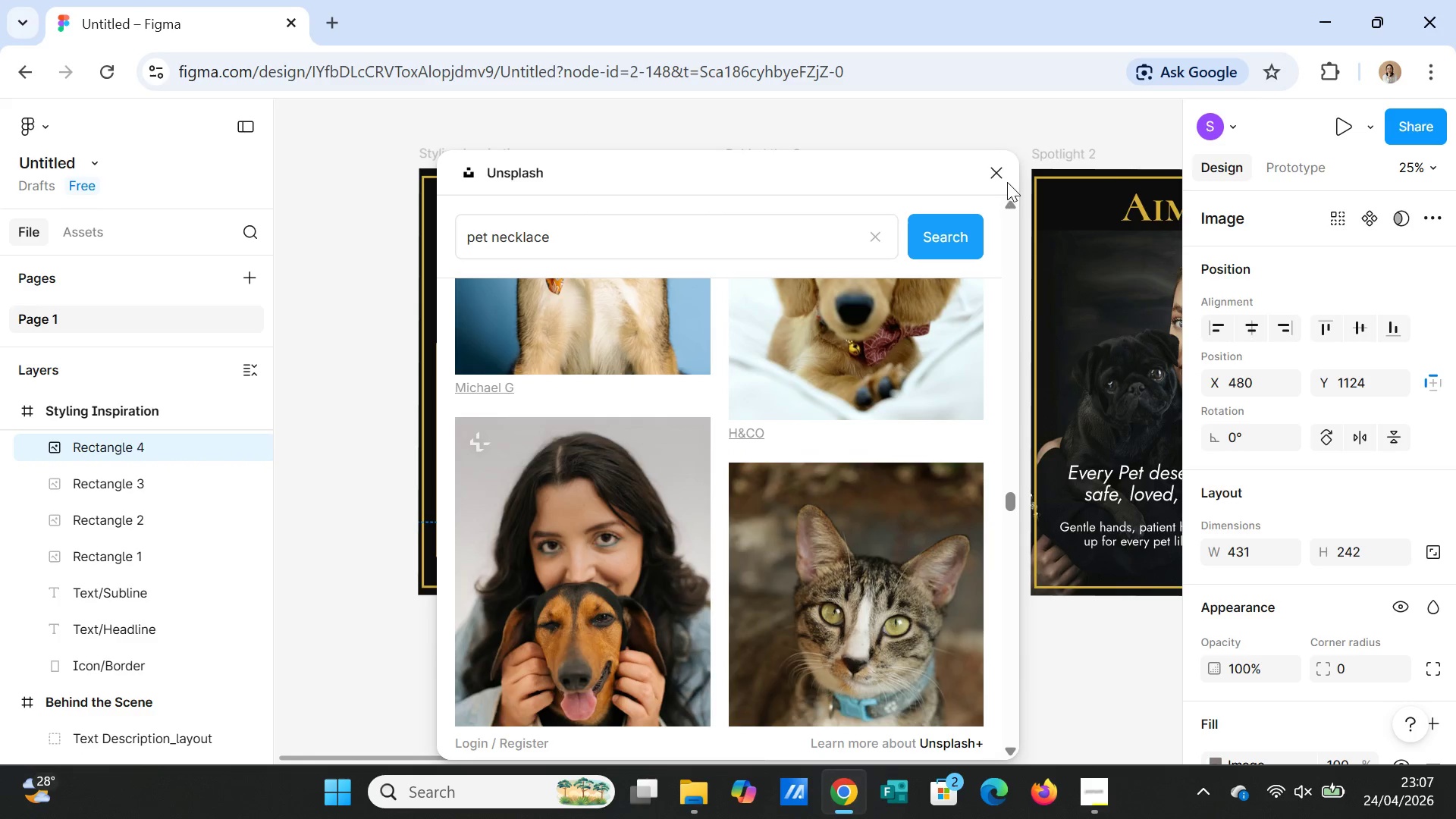 
left_click([1006, 168])
 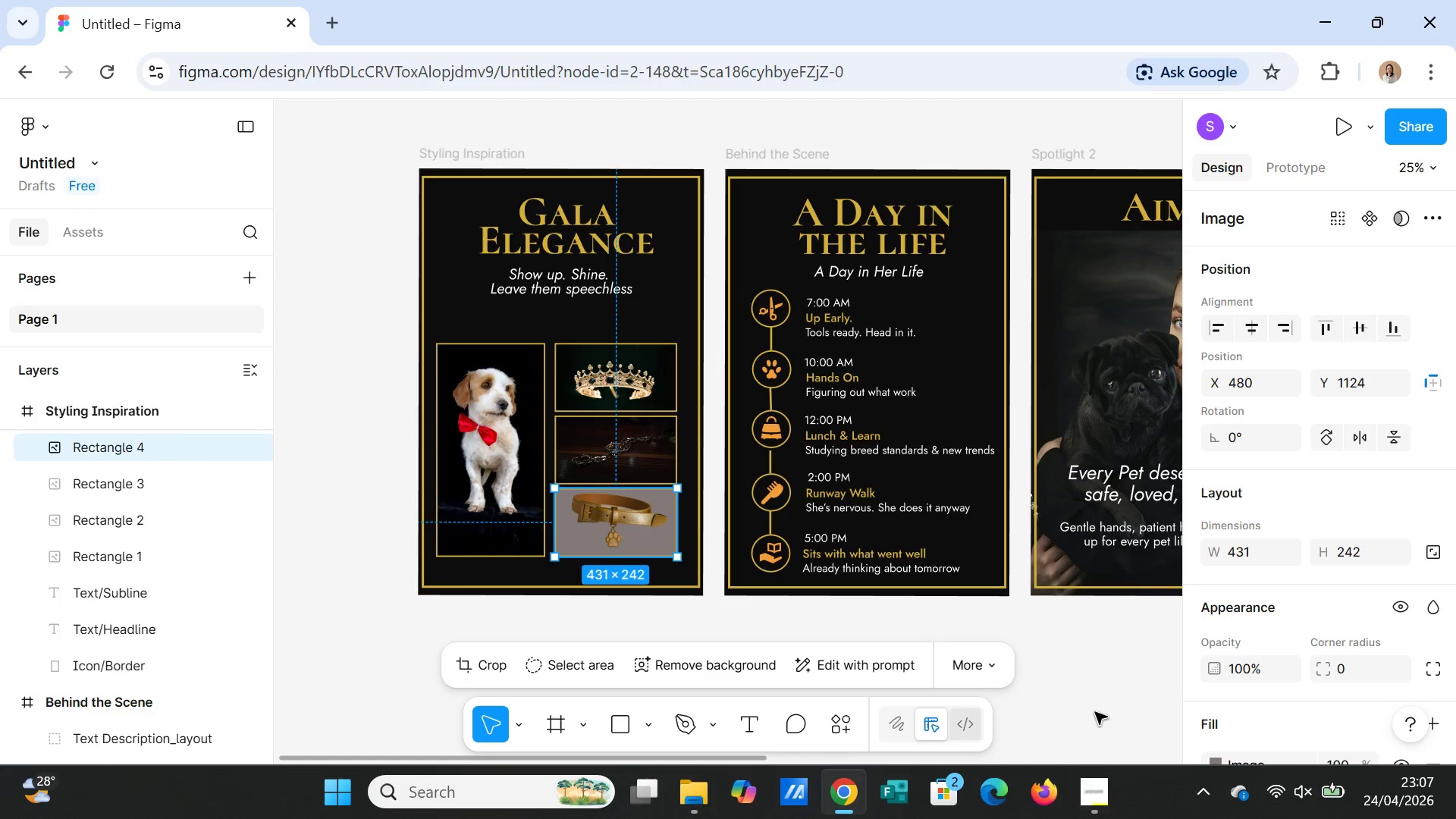 
scroll: coordinate [1429, 645], scroll_direction: down, amount: 3.0
 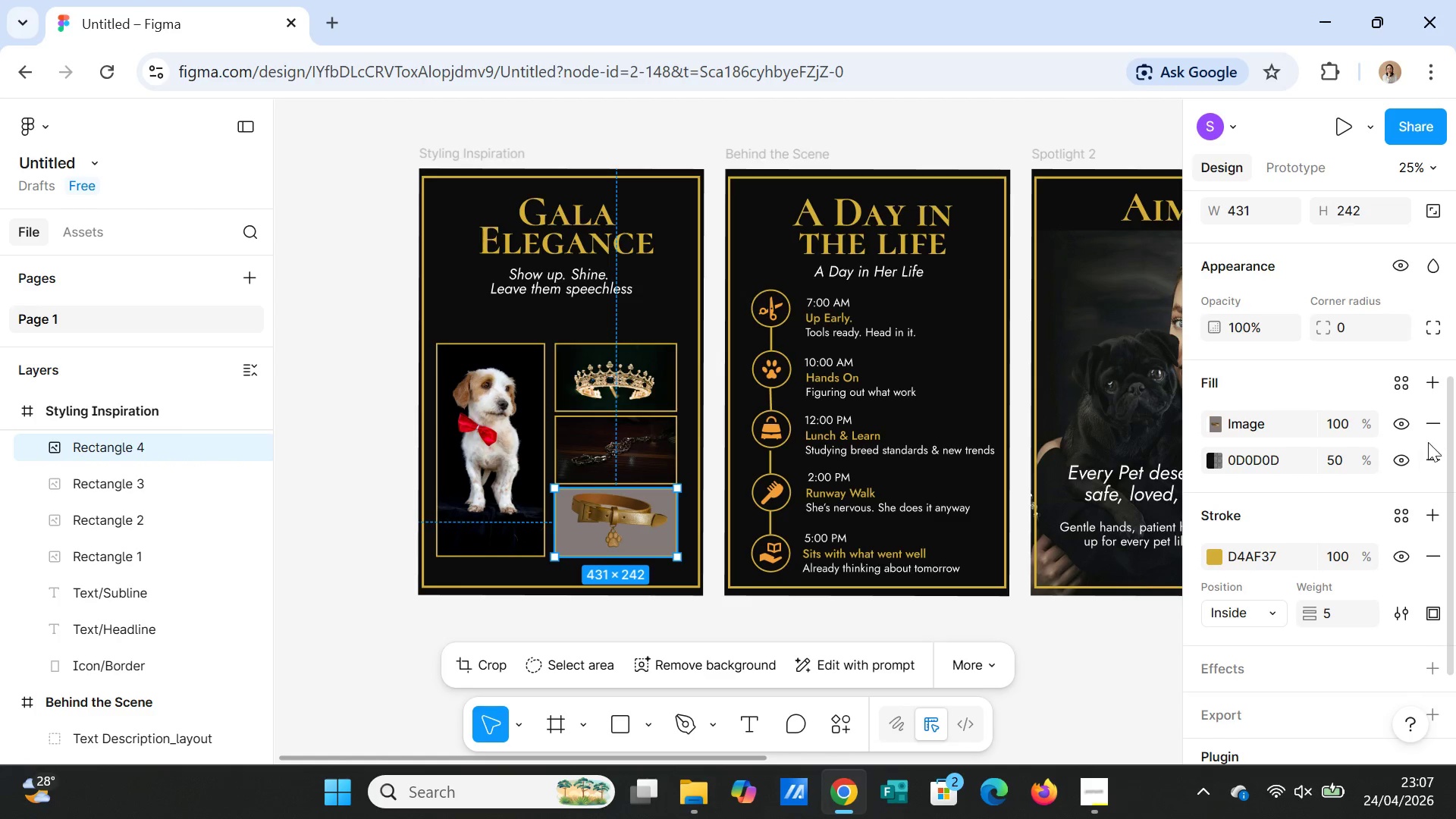 
left_click([1433, 425])
 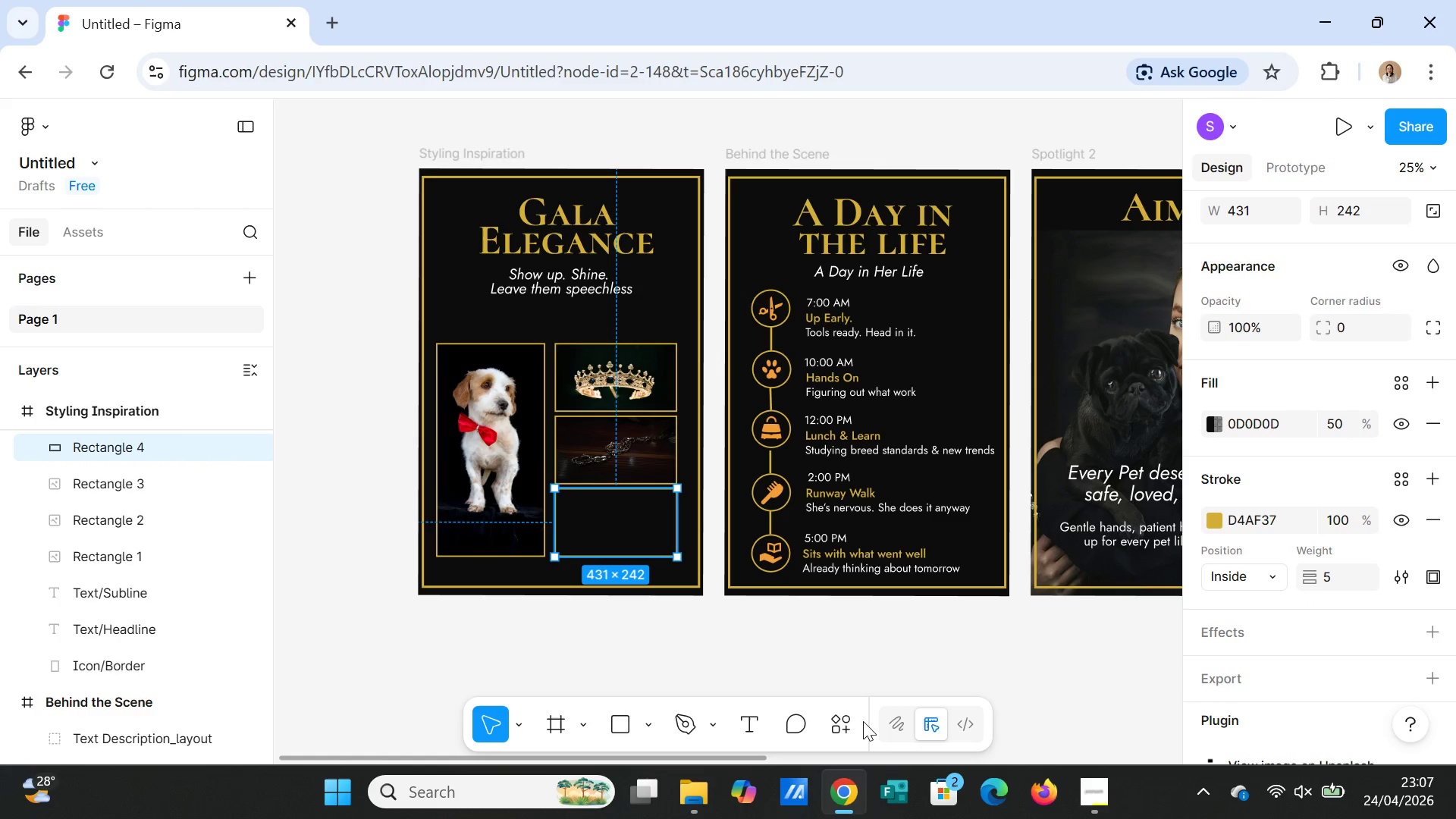 
left_click([849, 726])
 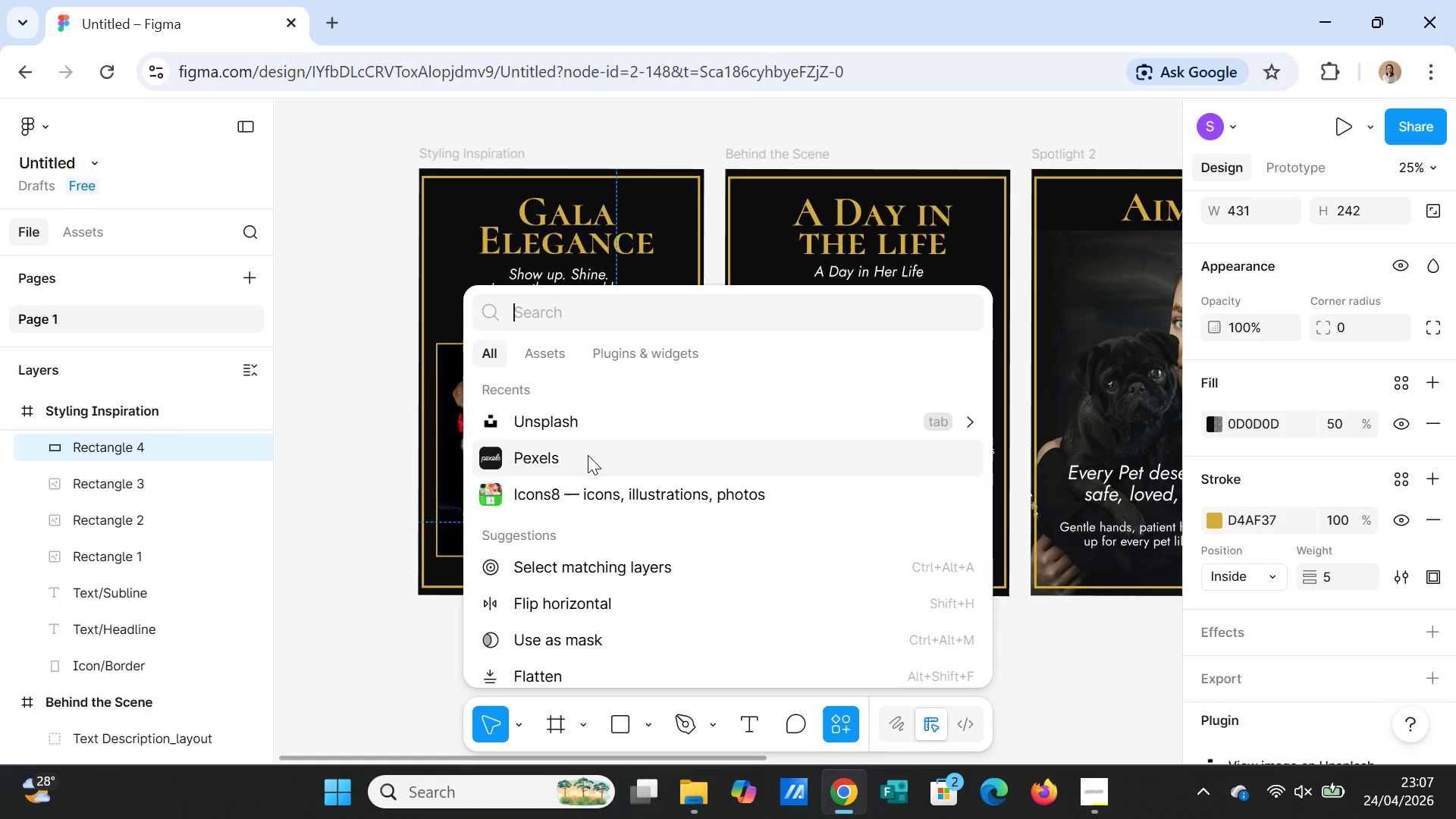 
left_click([588, 455])
 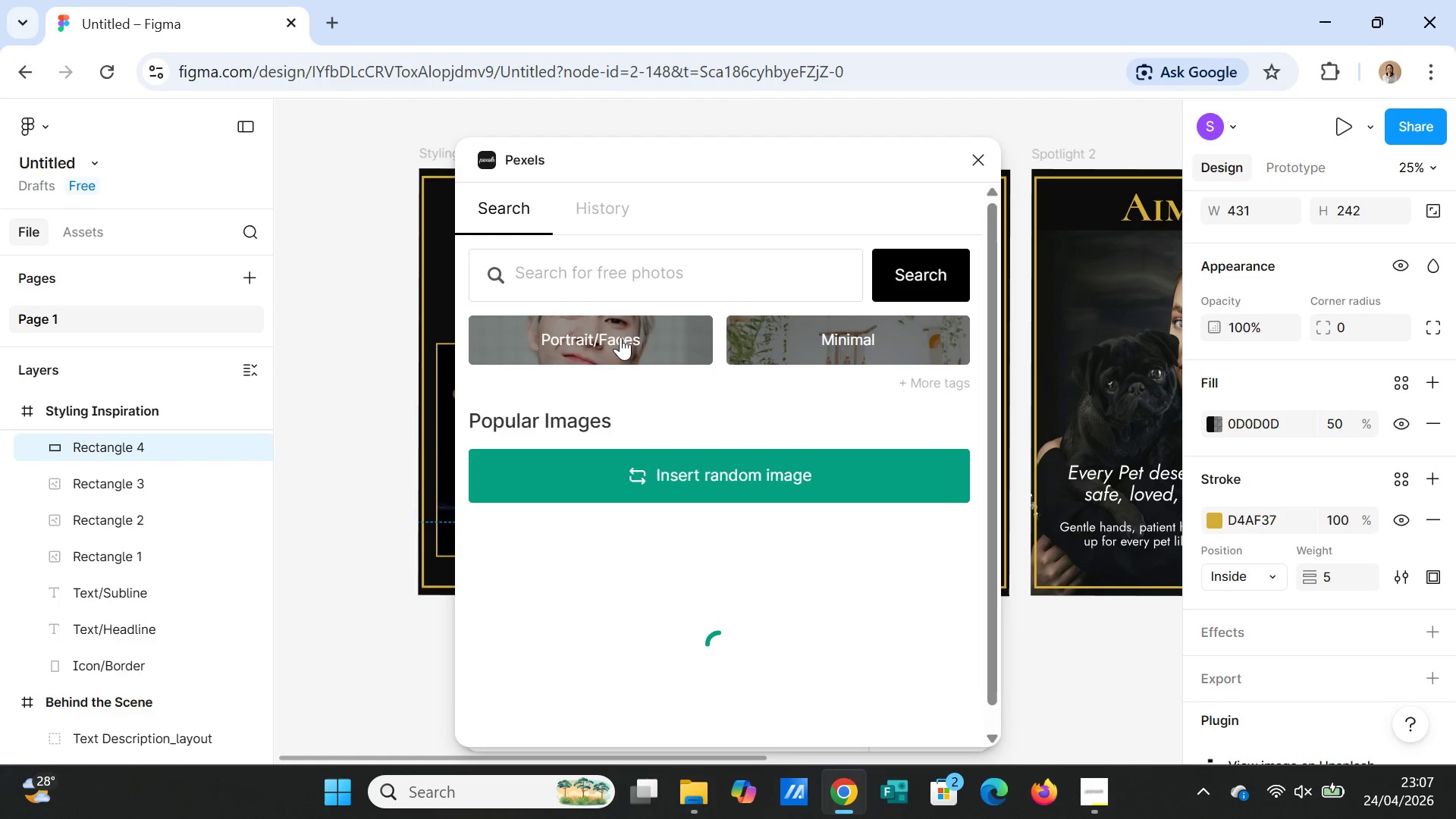 
left_click([626, 273])
 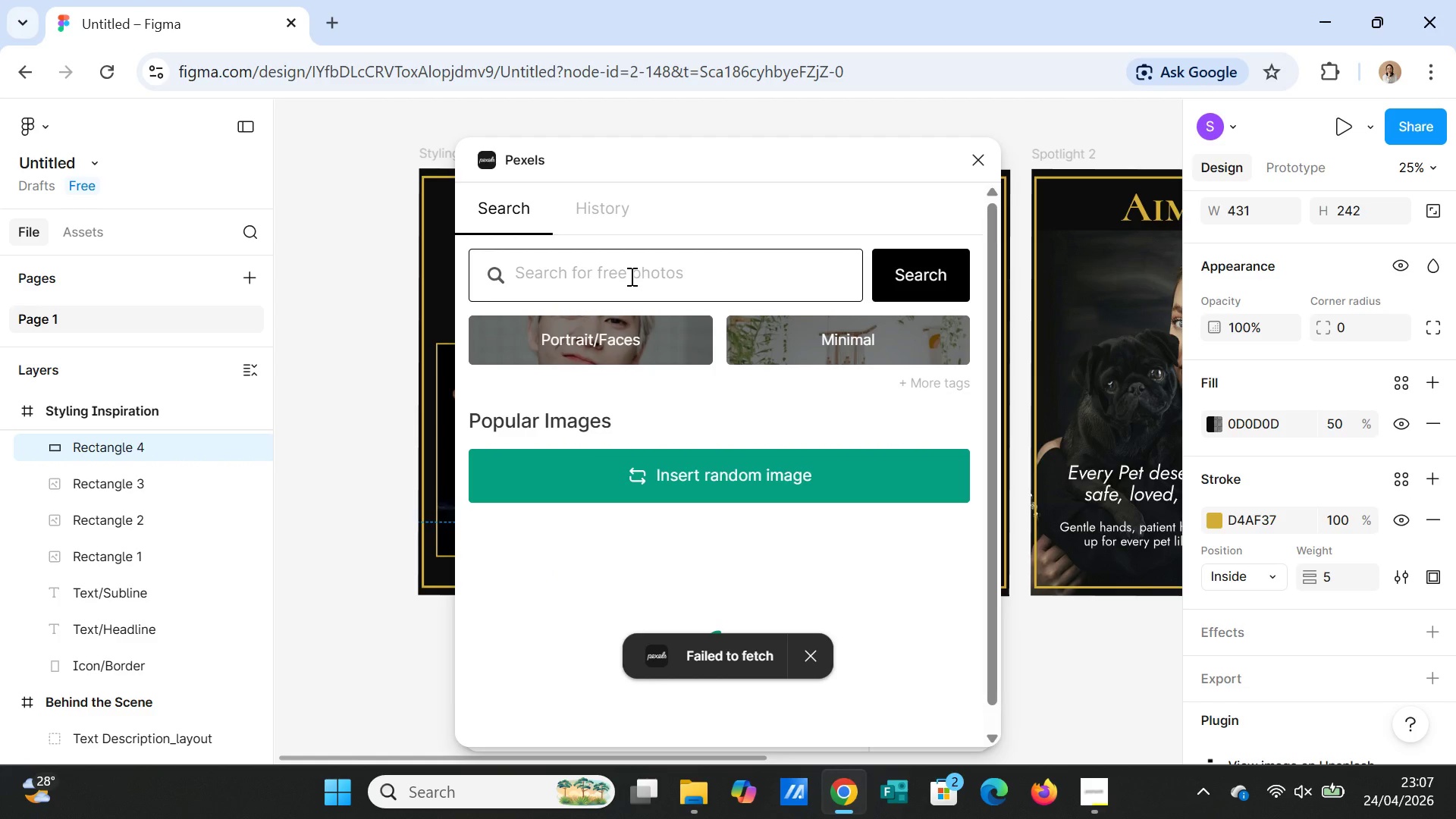 
type(pet necklae)
key(Backspace)
type(ce)
 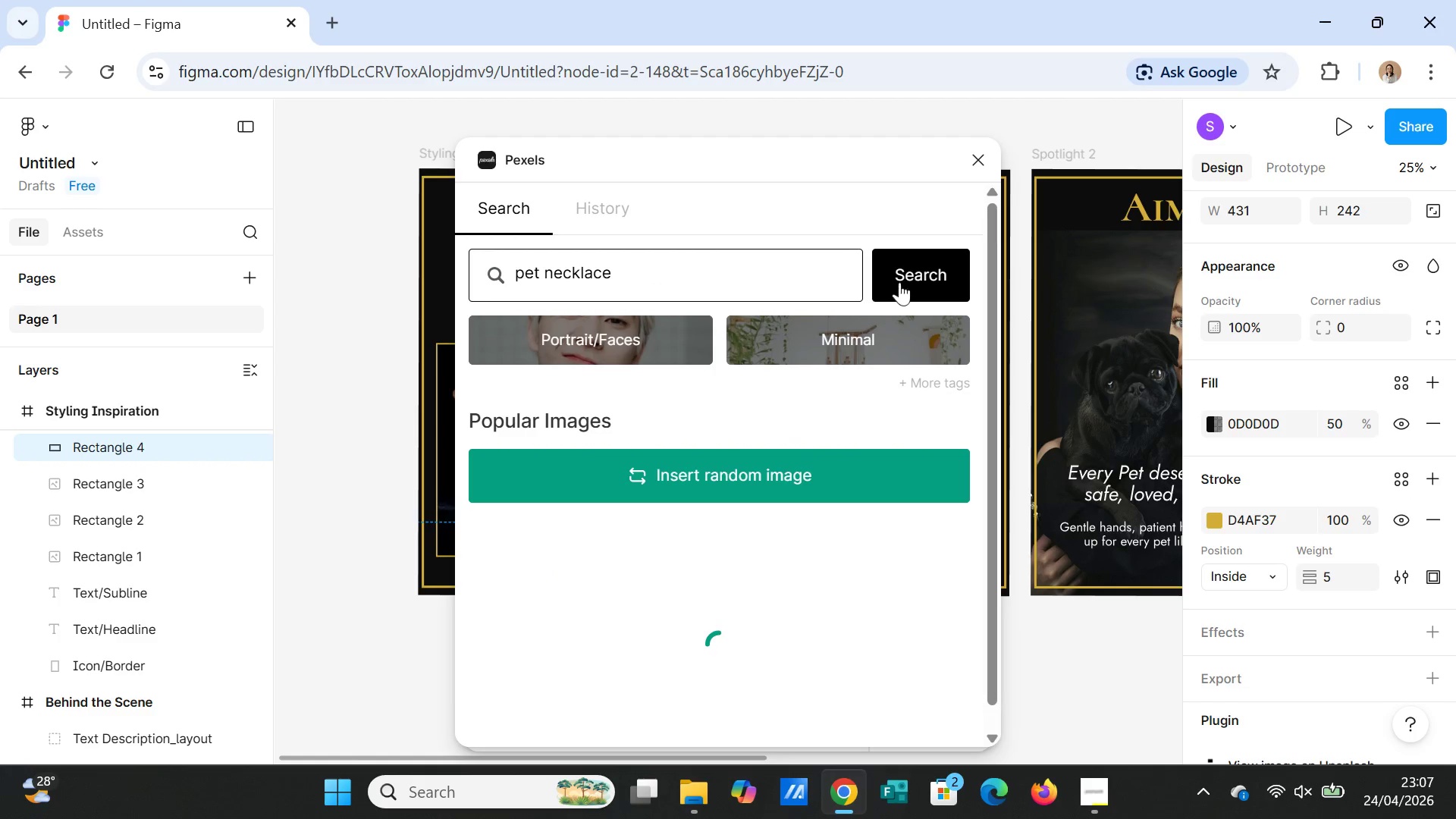 
left_click([904, 268])
 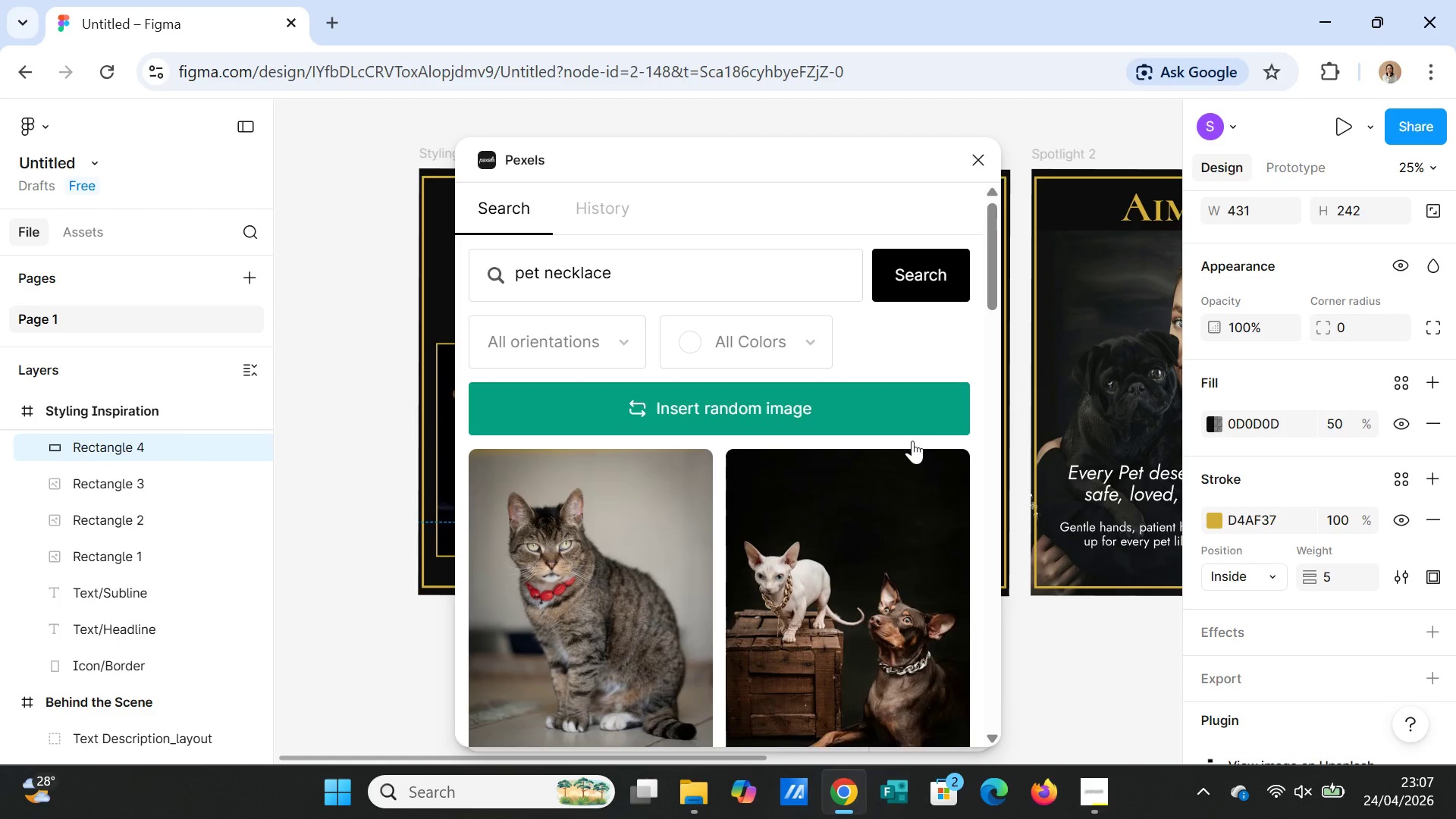 
scroll: coordinate [789, 585], scroll_direction: down, amount: 13.0
 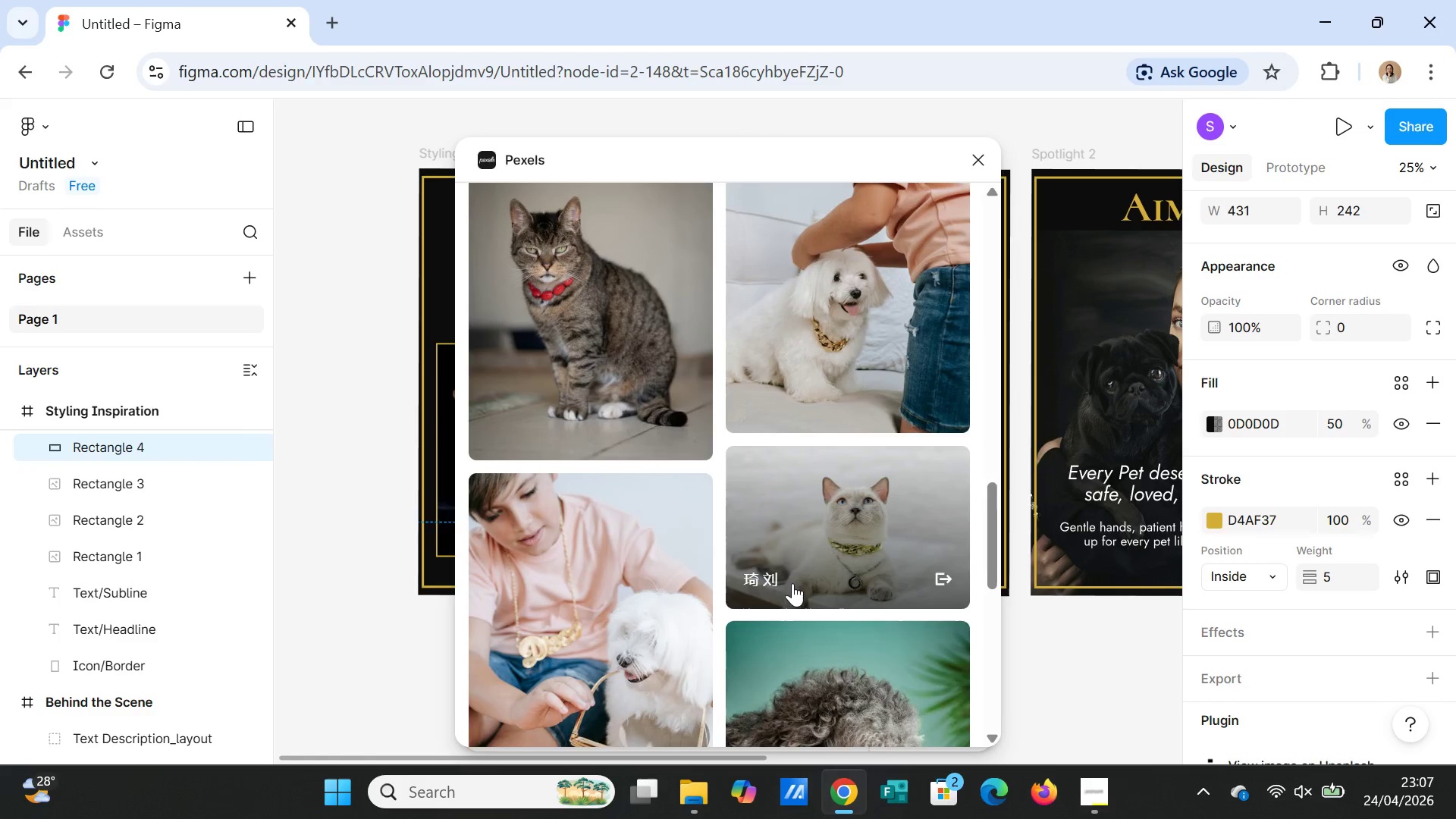 
scroll: coordinate [792, 582], scroll_direction: up, amount: 10.0
 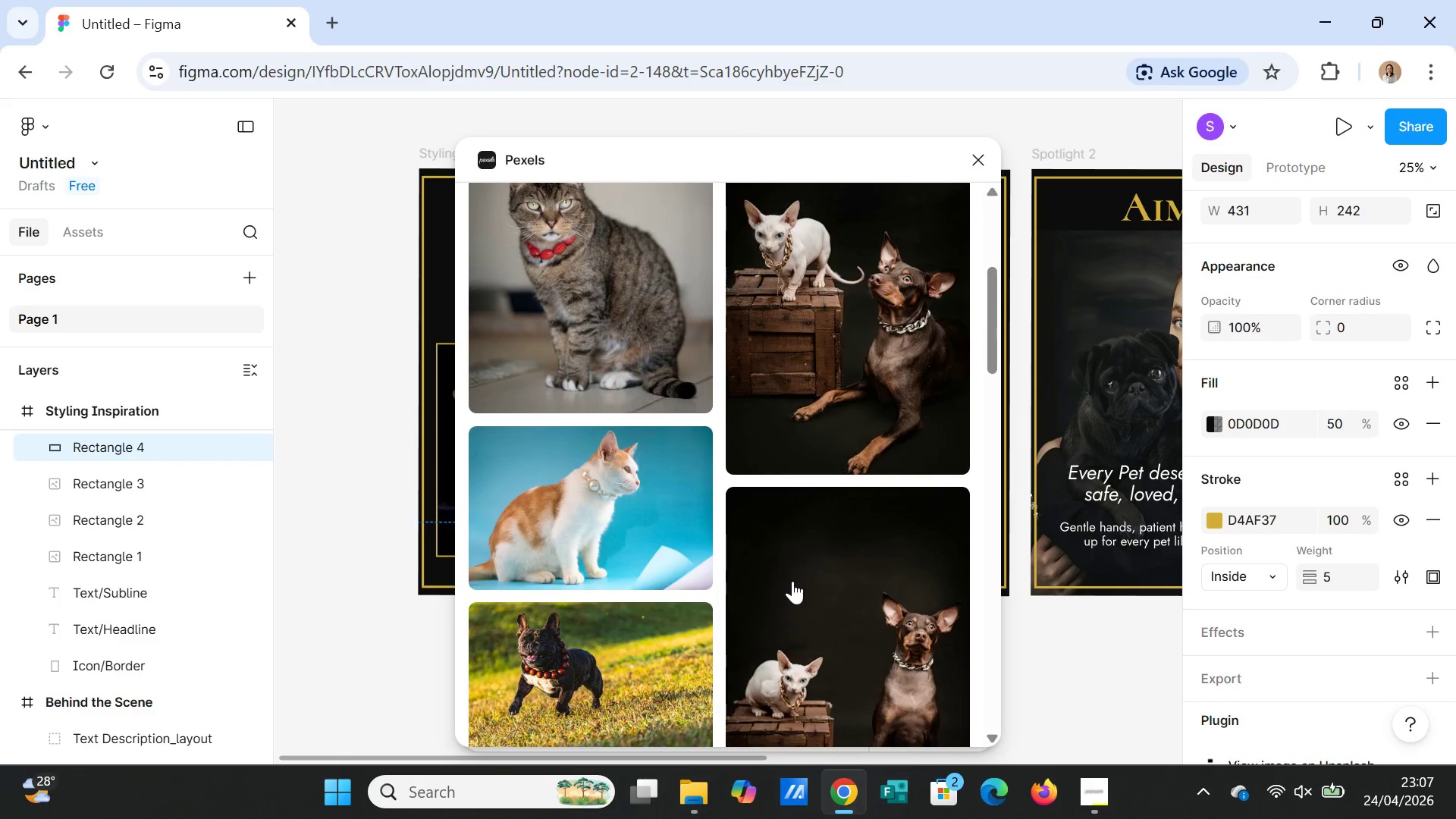 
scroll: coordinate [803, 575], scroll_direction: down, amount: 55.0
 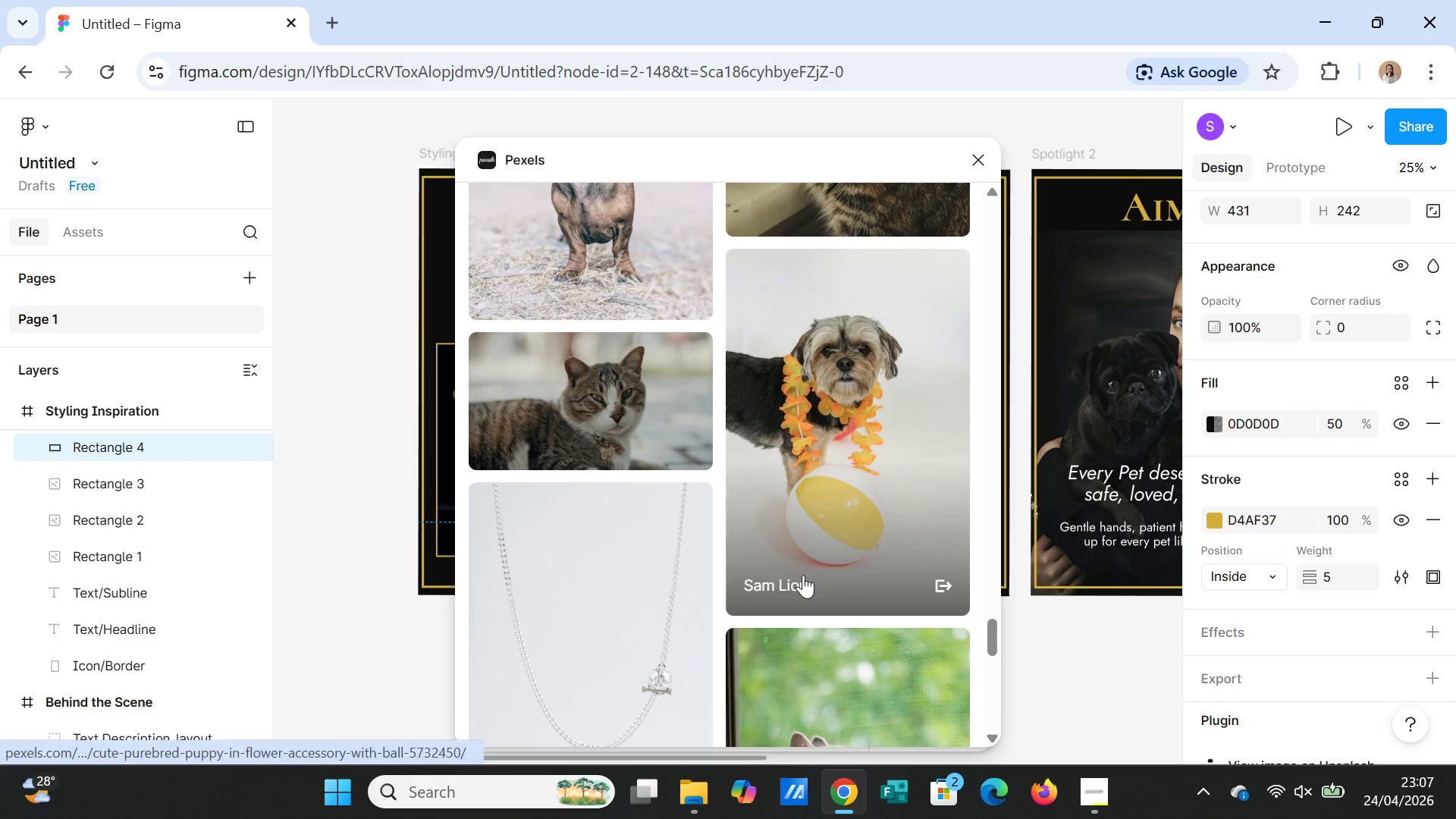 
scroll: coordinate [810, 576], scroll_direction: down, amount: 20.0
 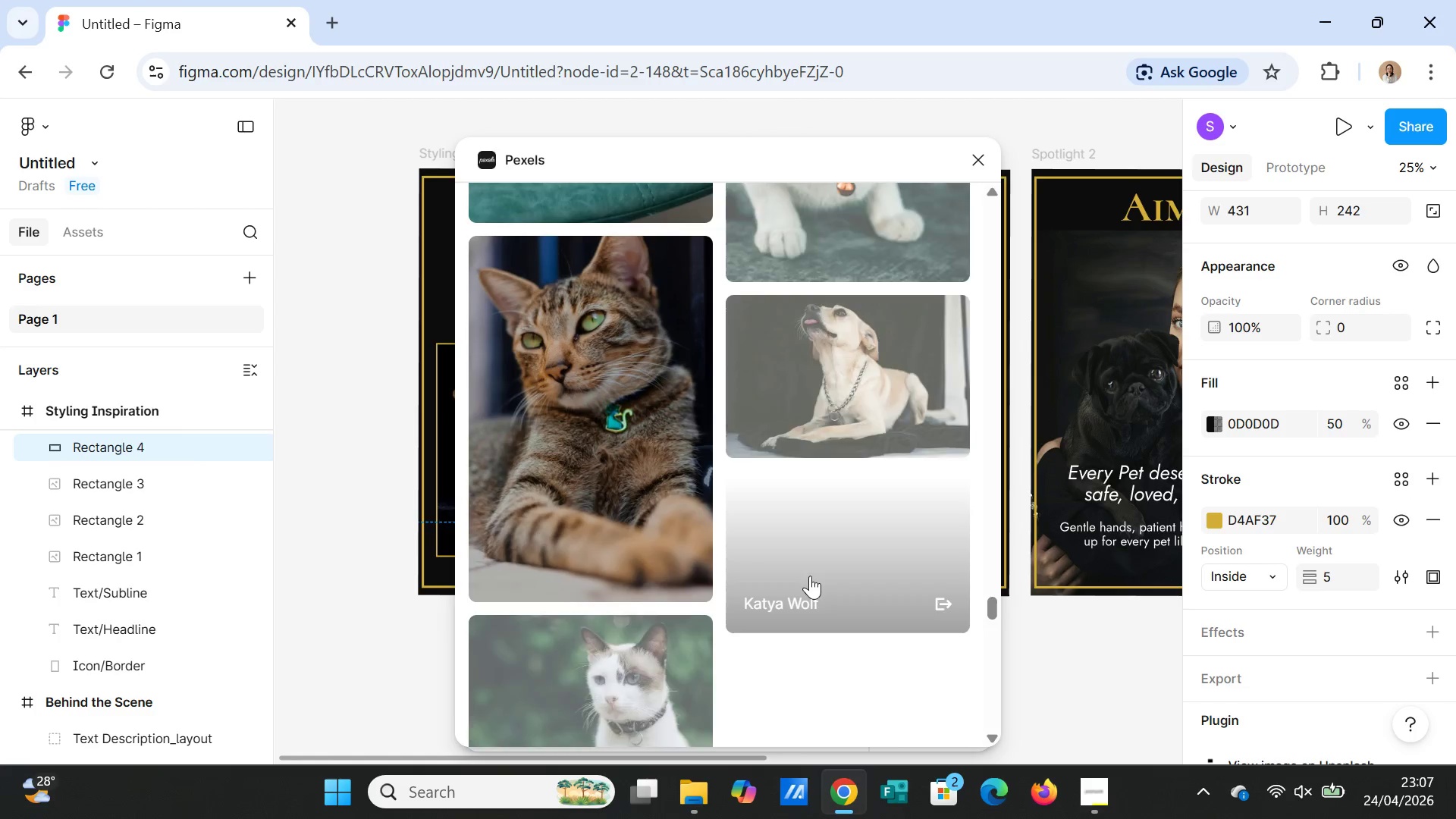 
scroll: coordinate [811, 576], scroll_direction: down, amount: 4.0
 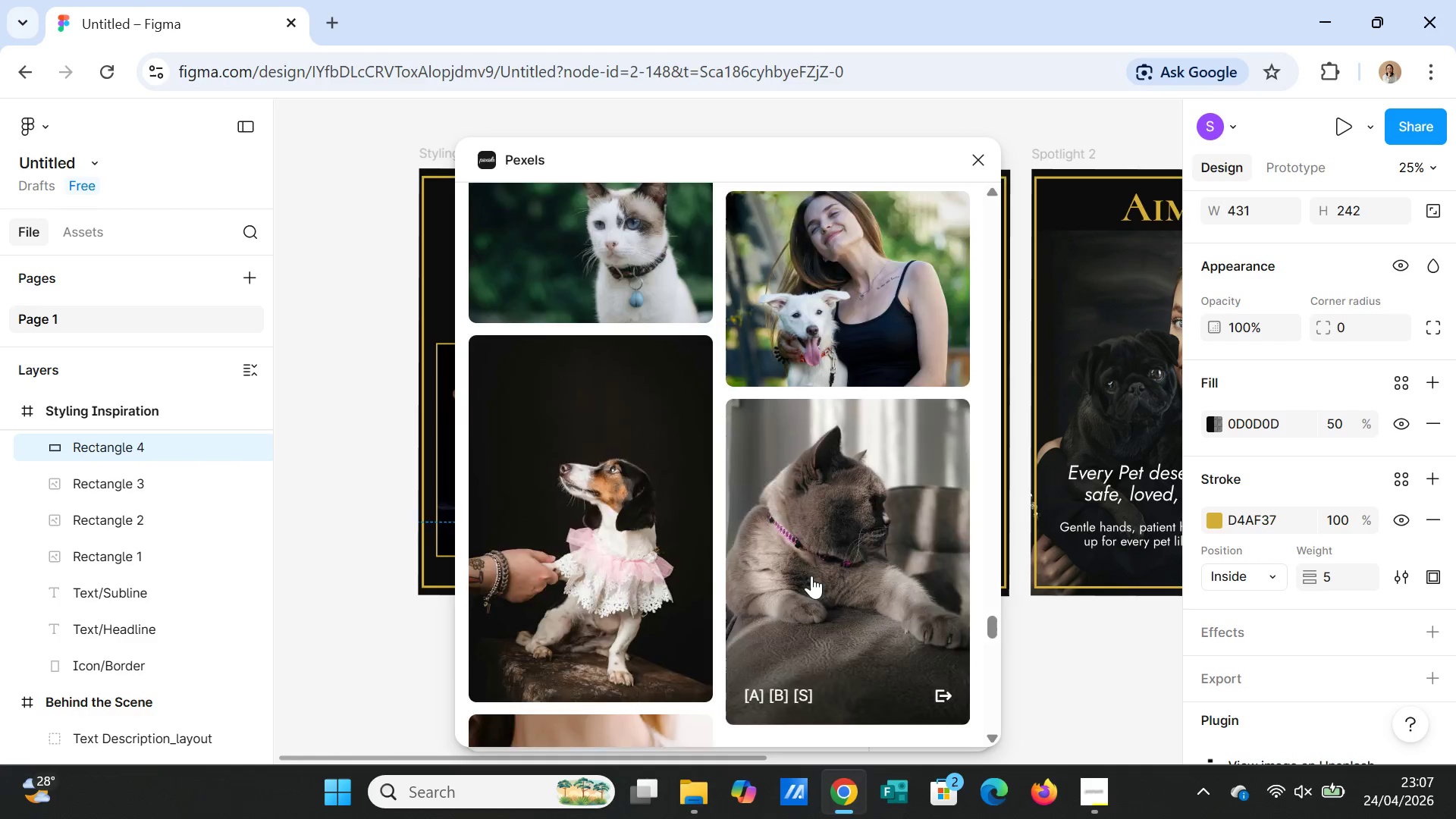 
scroll: coordinate [811, 576], scroll_direction: up, amount: 3.0
 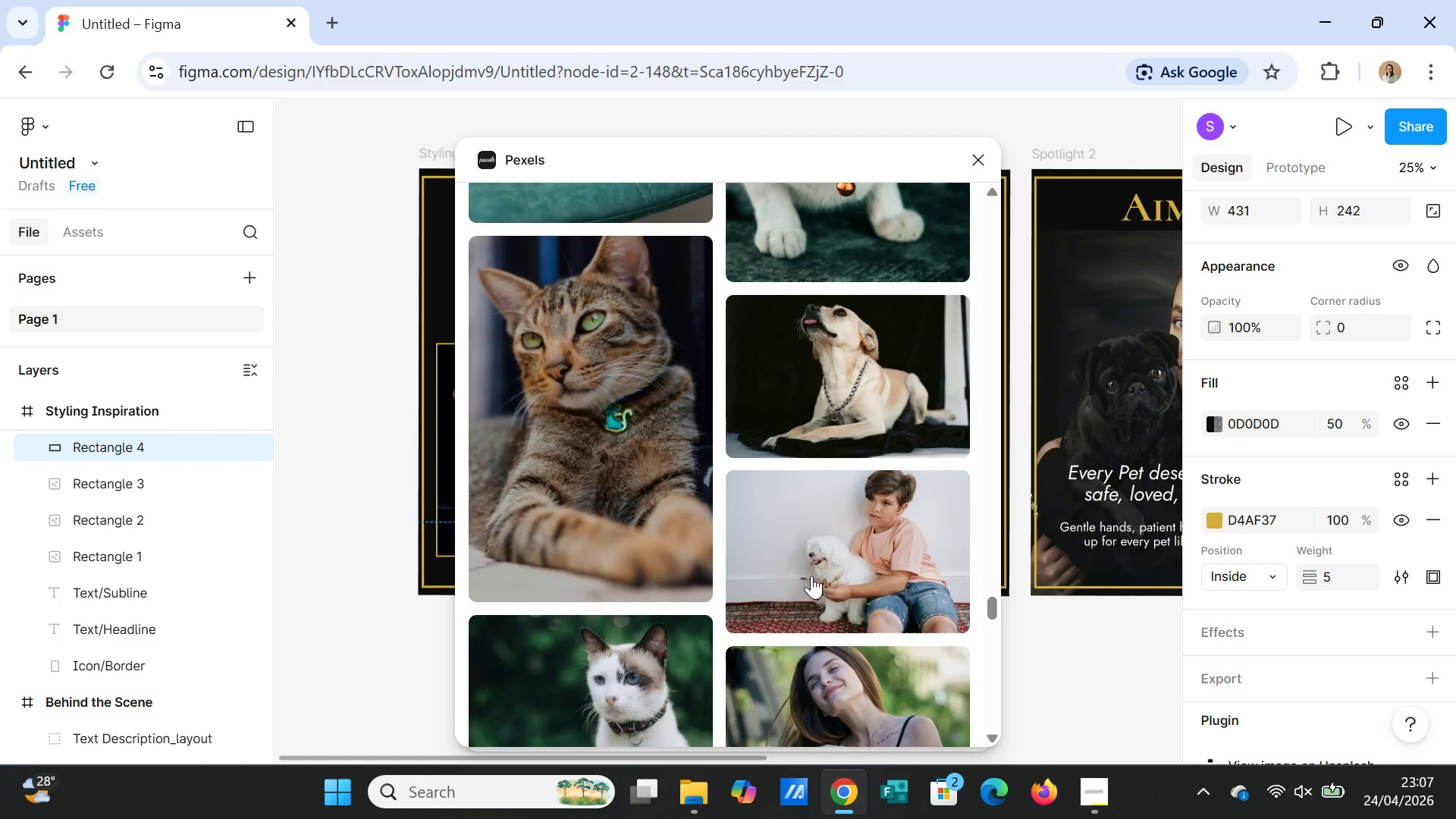 
scroll: coordinate [814, 576], scroll_direction: down, amount: 6.0
 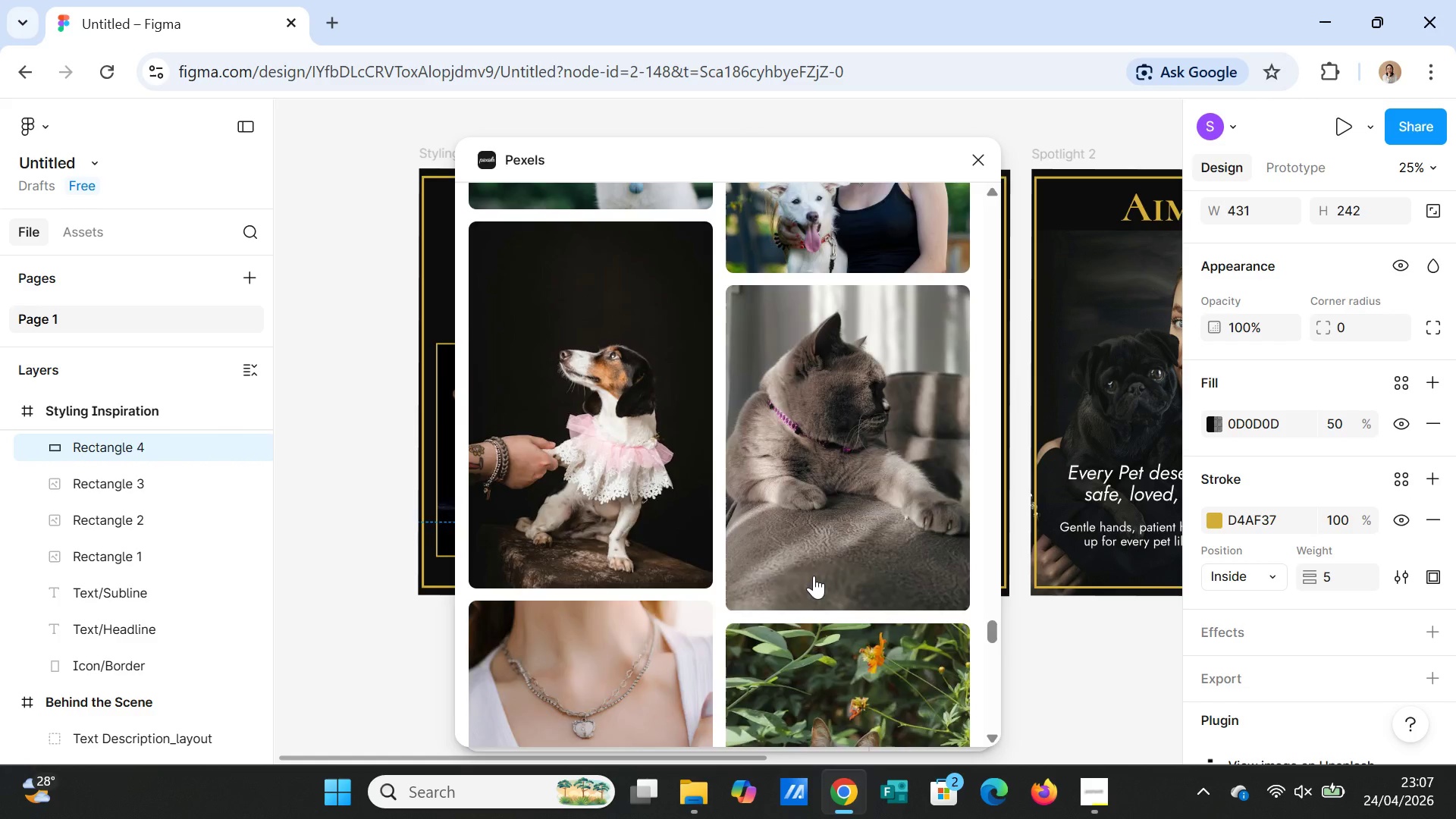 
scroll: coordinate [814, 576], scroll_direction: up, amount: 2.0
 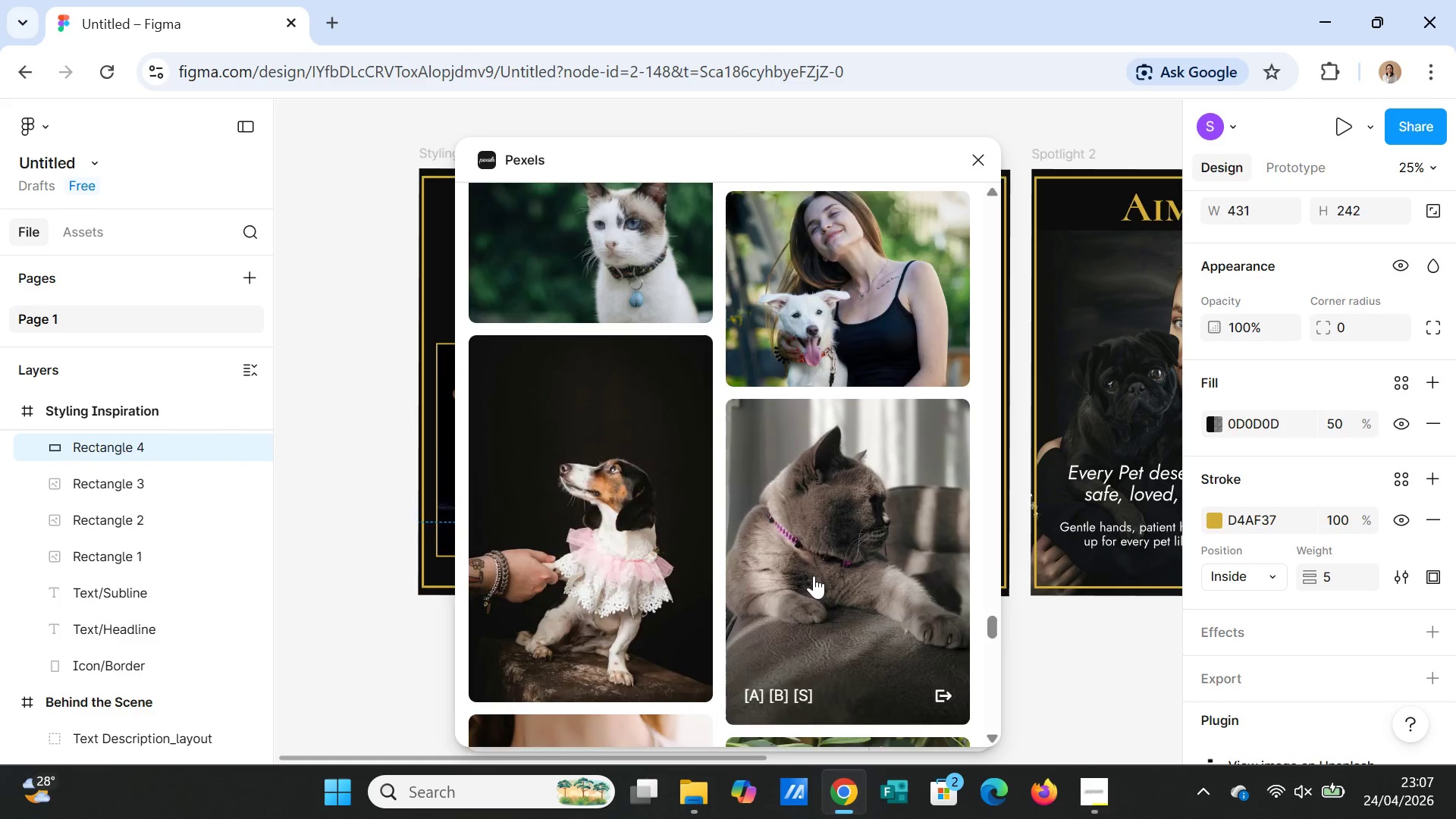 
scroll: coordinate [814, 576], scroll_direction: down, amount: 23.0
 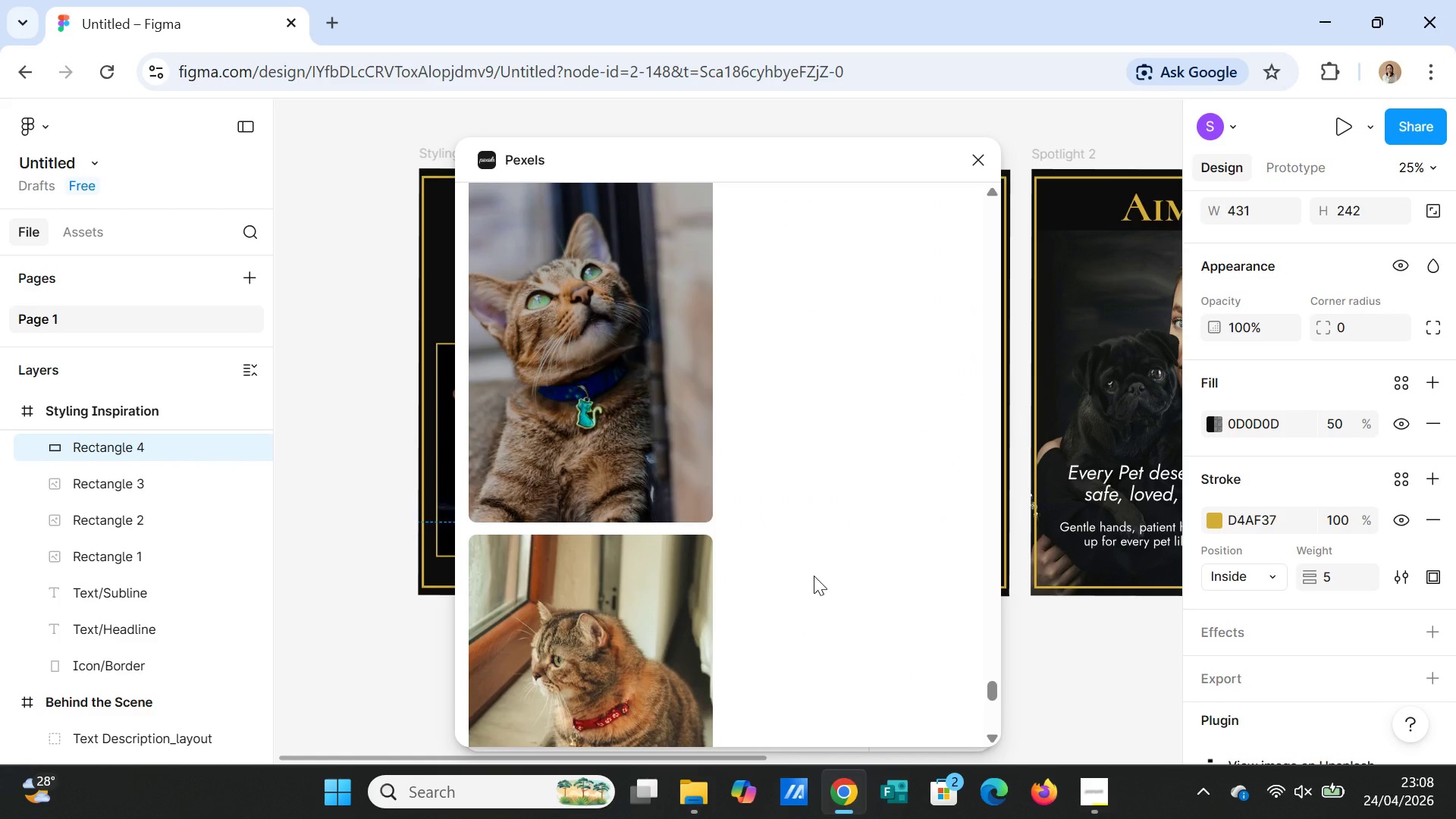 
scroll: coordinate [814, 576], scroll_direction: down, amount: 24.0
 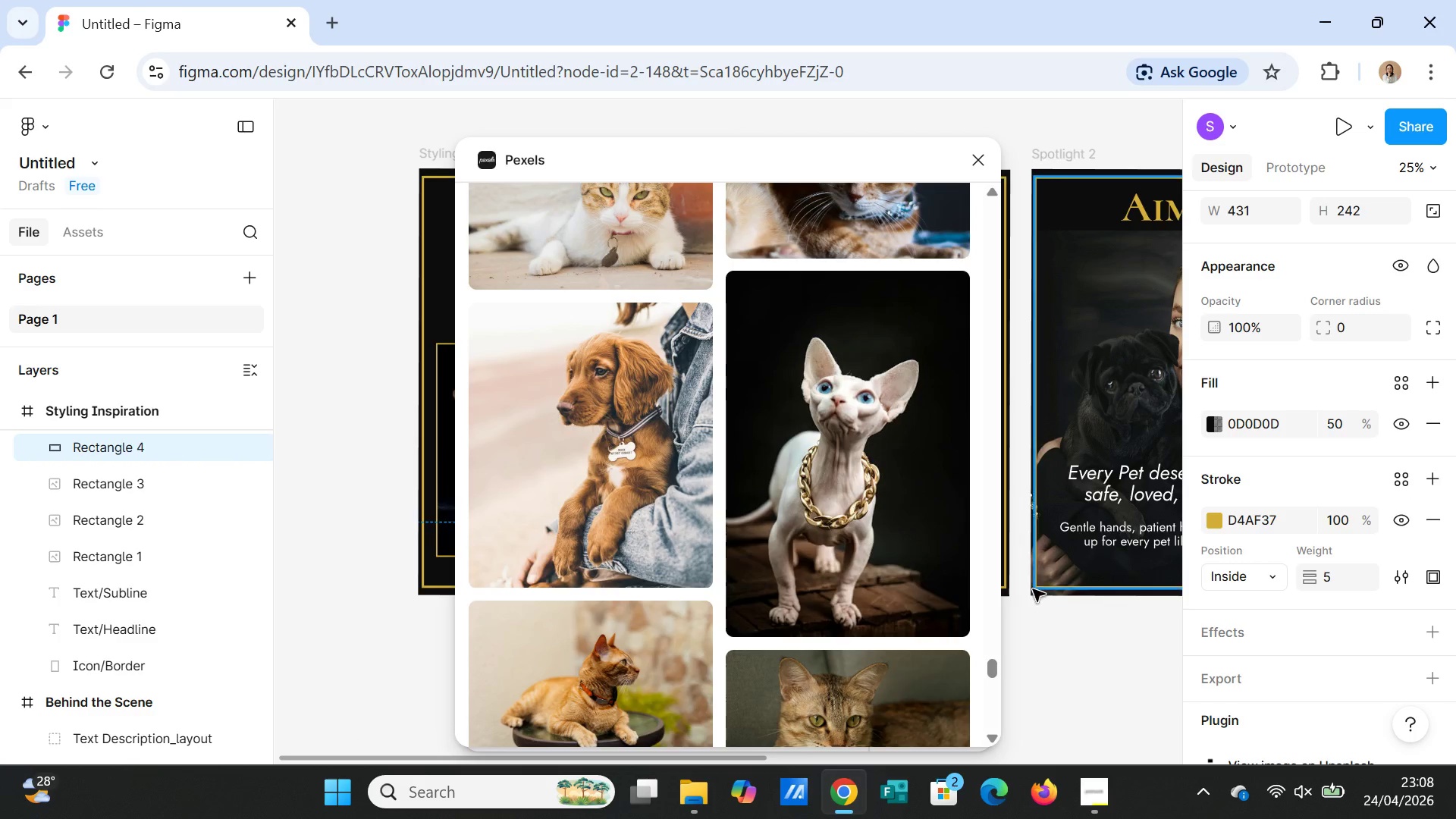 
scroll: coordinate [682, 382], scroll_direction: down, amount: 17.0
 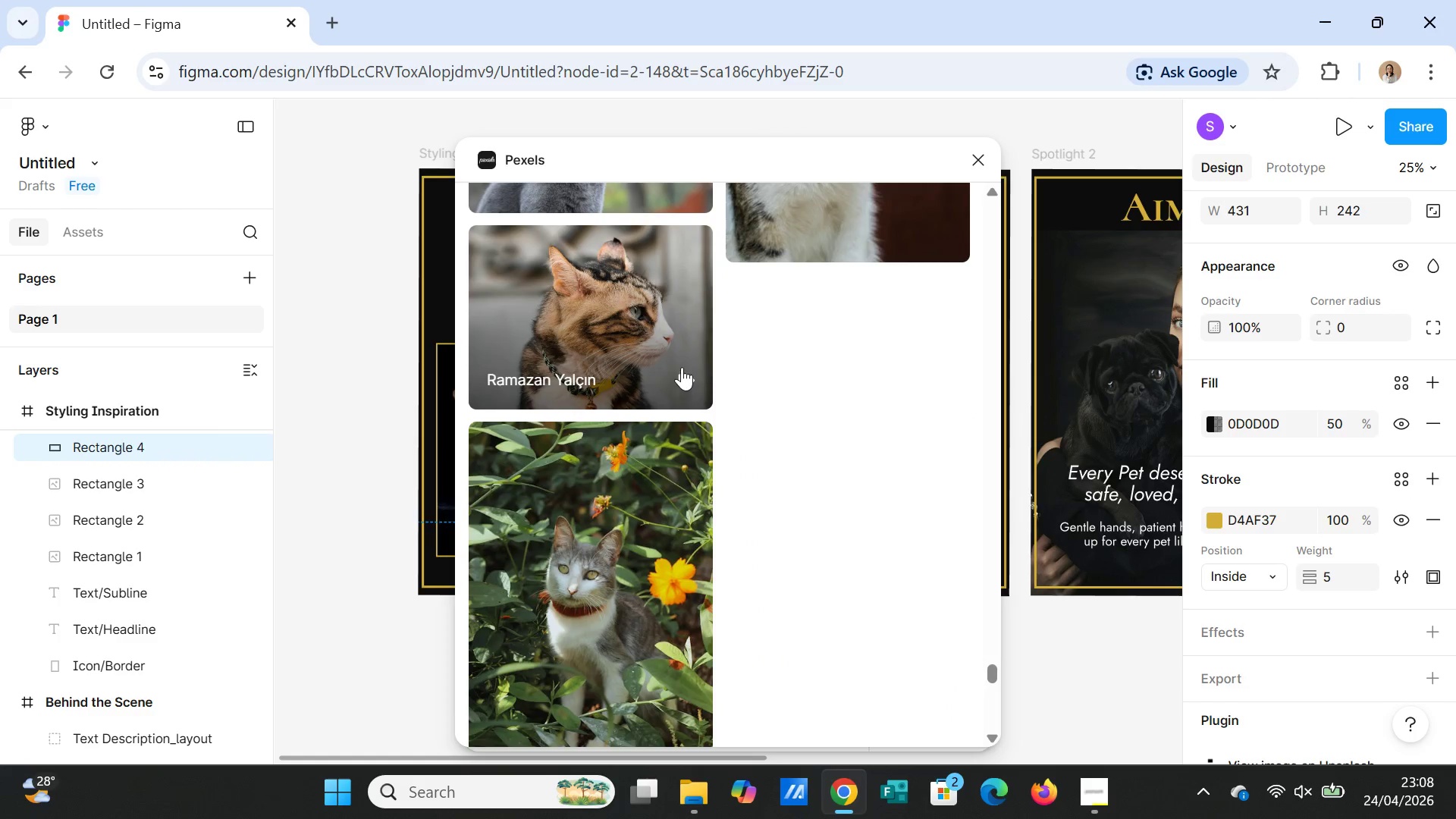 
scroll: coordinate [825, 350], scroll_direction: up, amount: 19.0
 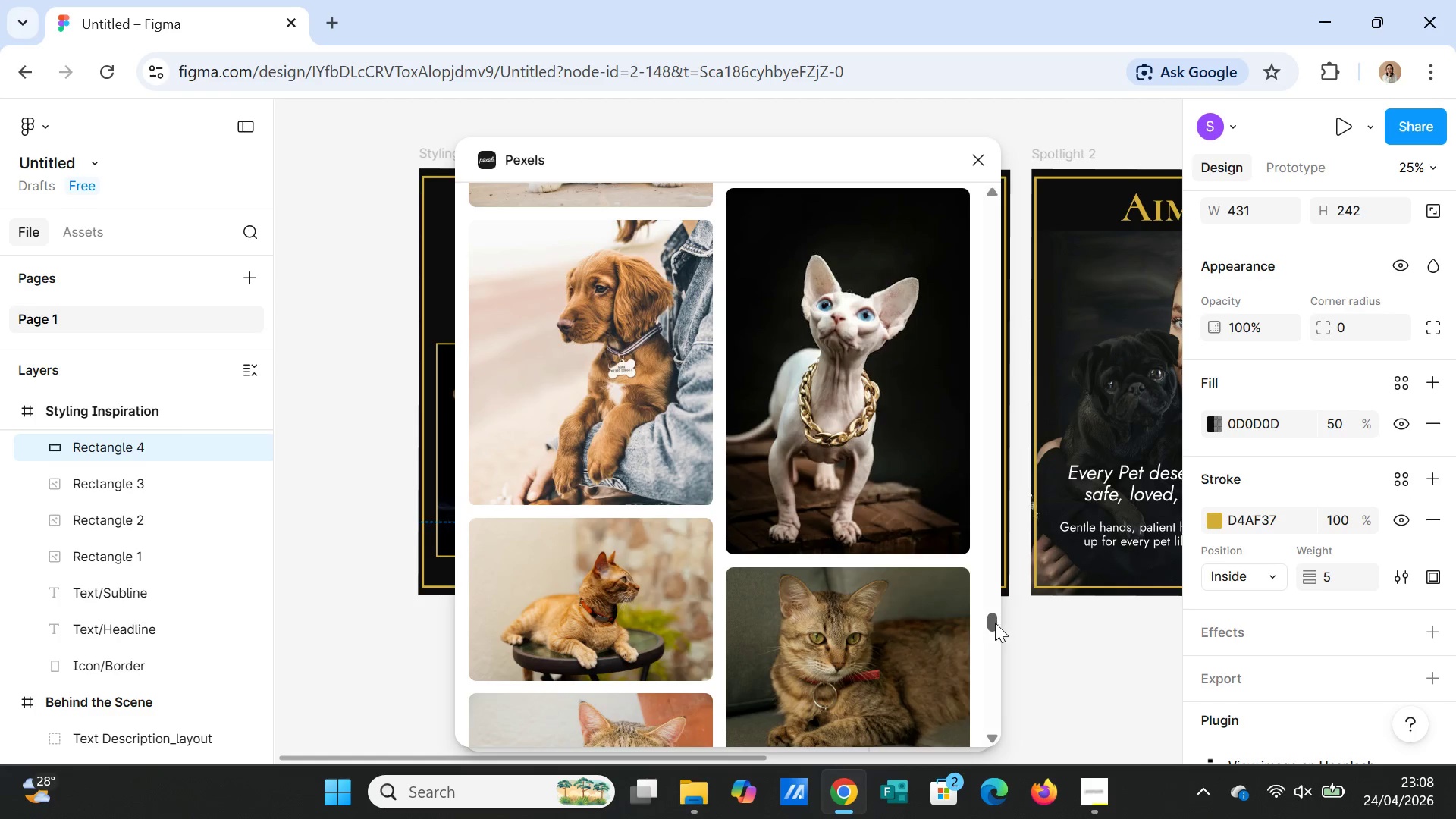 
left_click_drag(start_coordinate=[994, 623], to_coordinate=[1018, 196])
 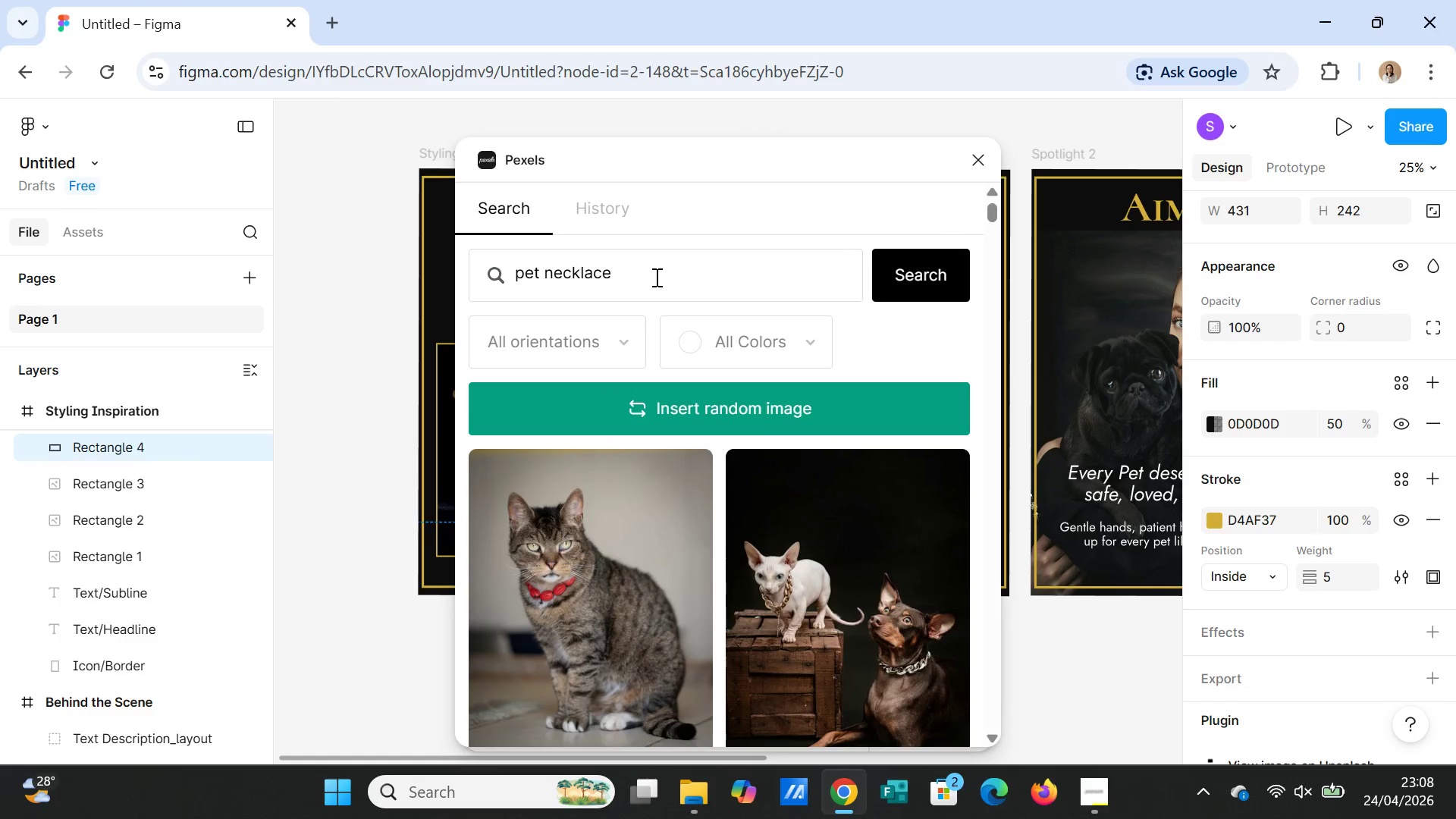 
left_click_drag(start_coordinate=[655, 277], to_coordinate=[491, 266])
 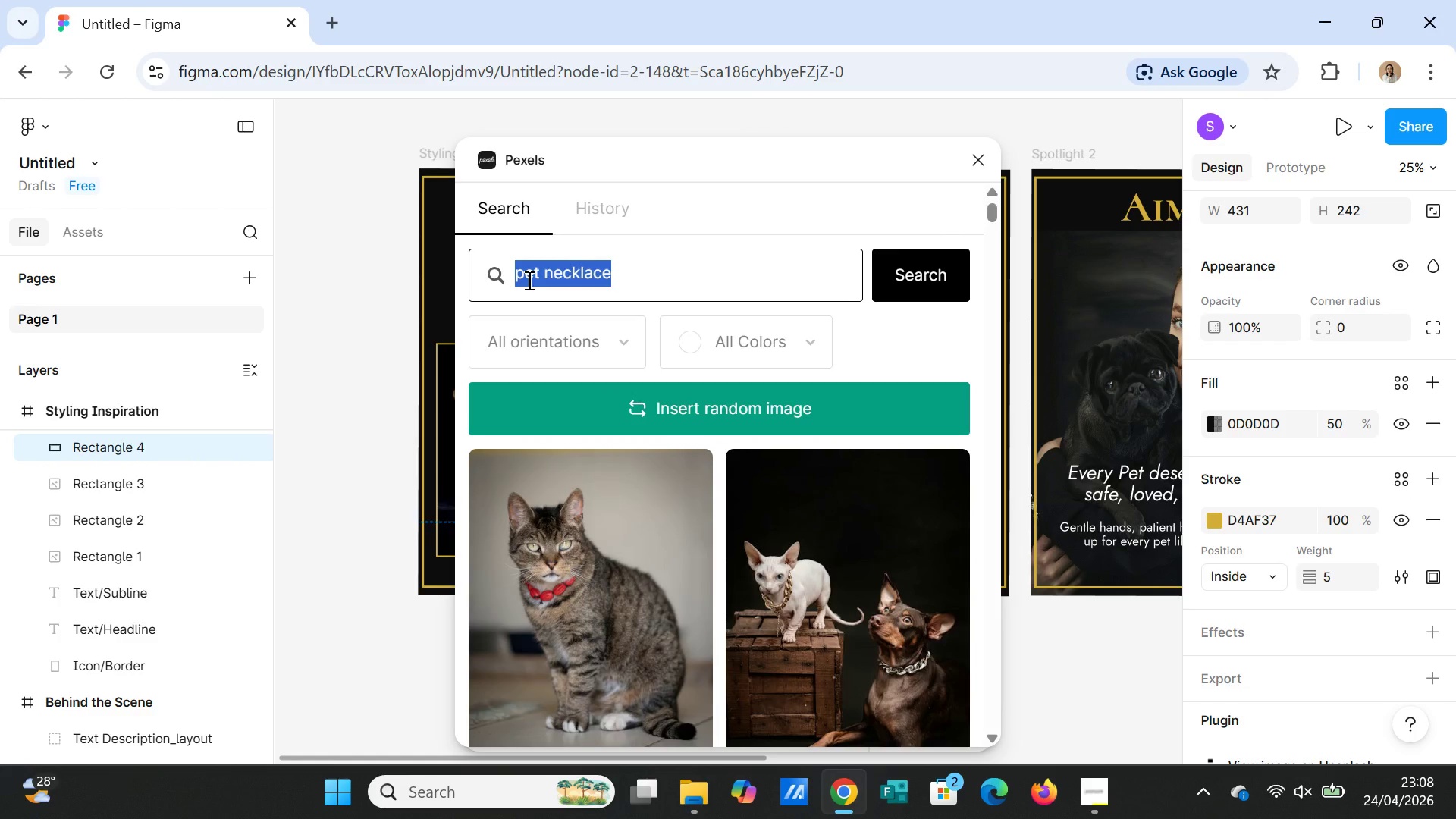 
type(pet accesoriess)
 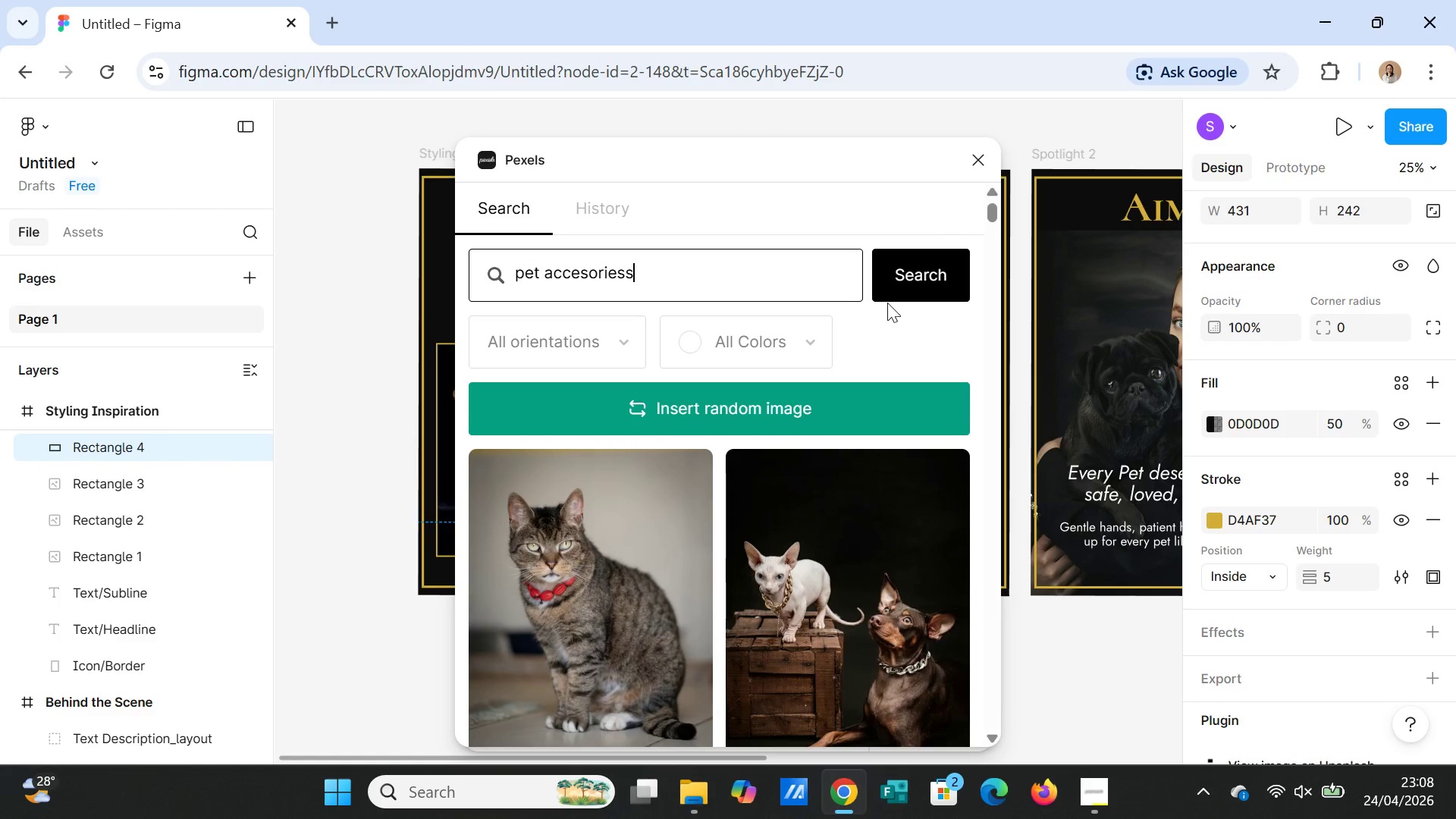 
left_click([899, 289])
 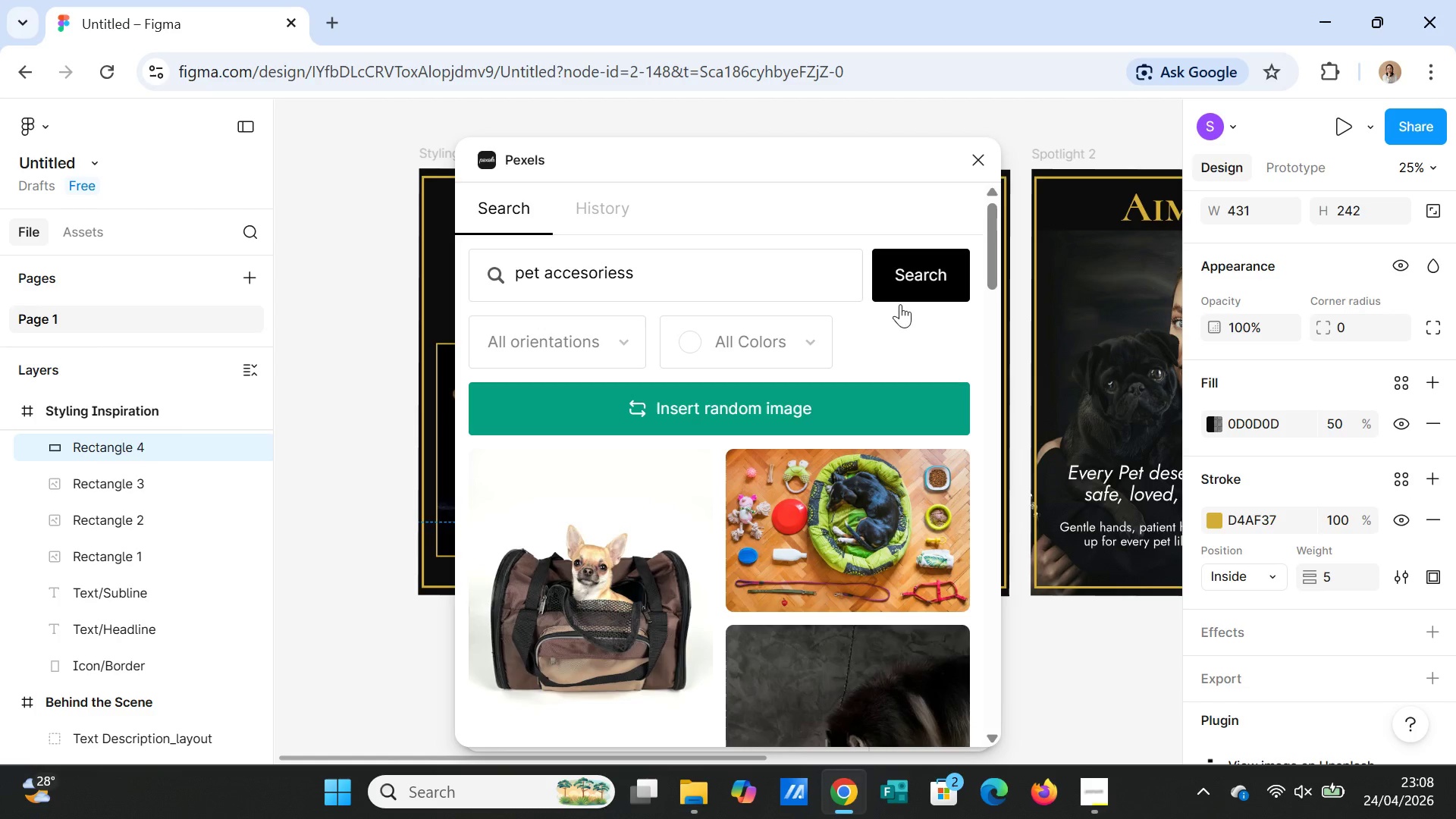 
scroll: coordinate [879, 598], scroll_direction: down, amount: 21.0
 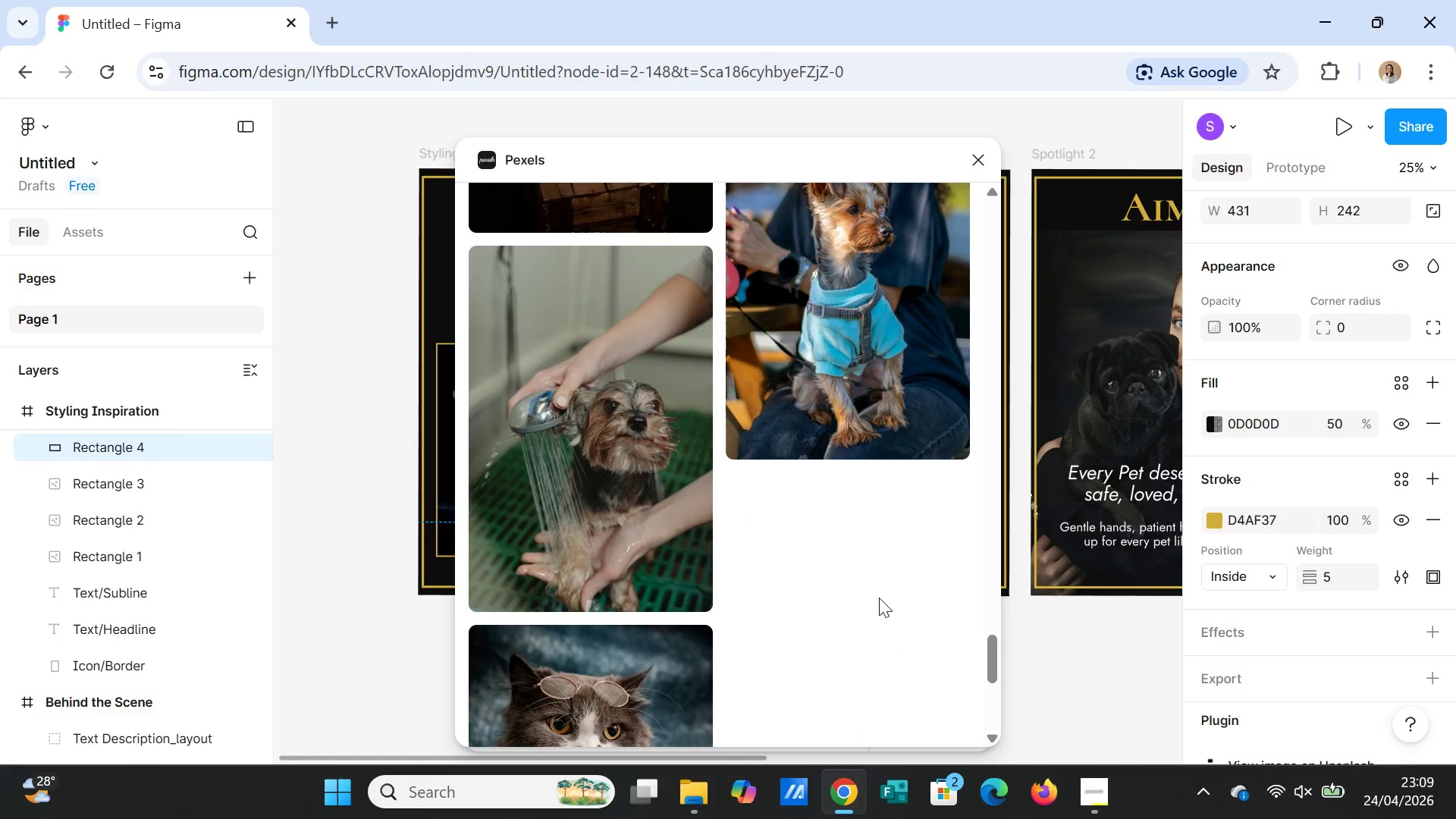 
scroll: coordinate [879, 598], scroll_direction: down, amount: 15.0
 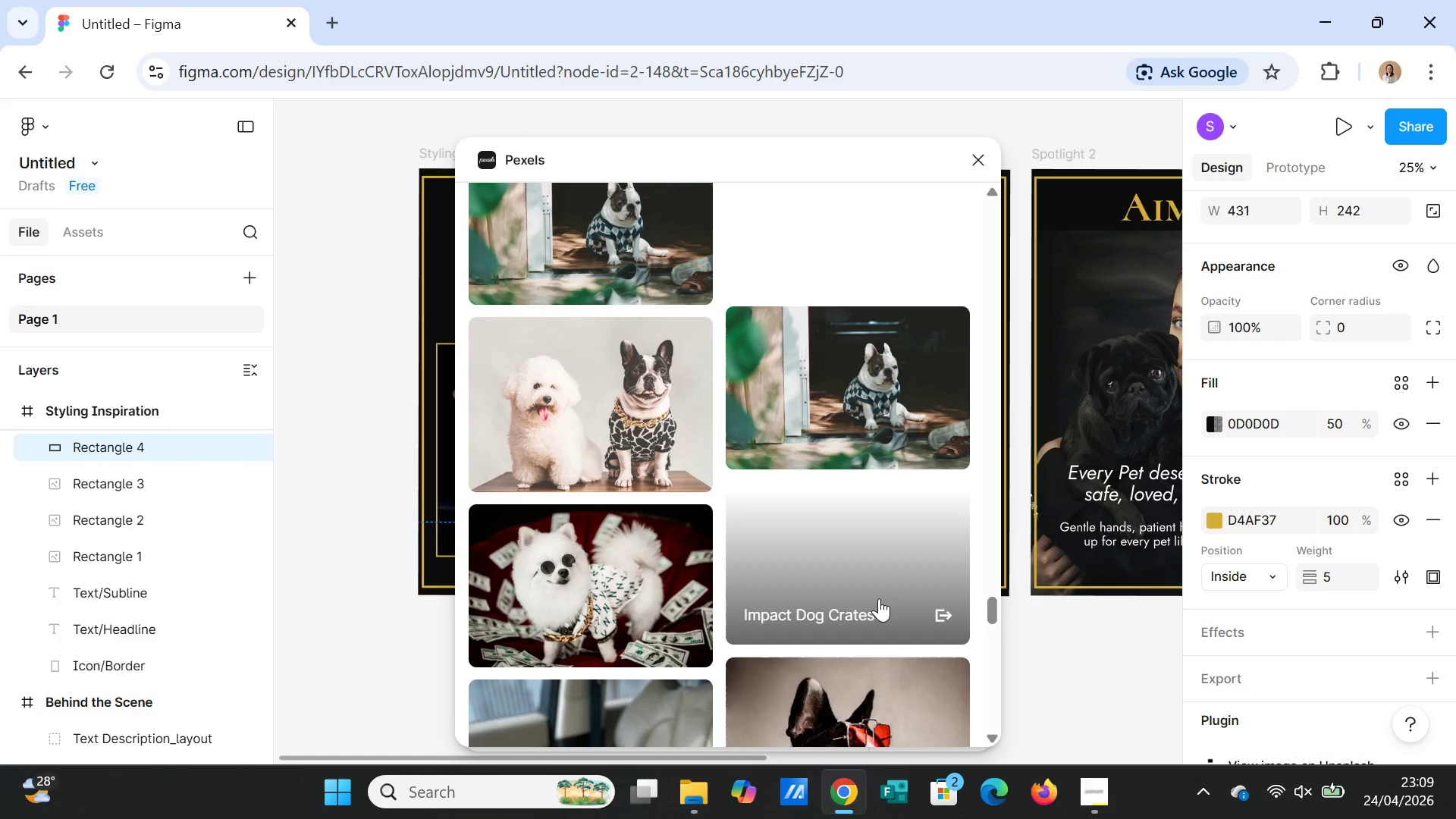 
scroll: coordinate [927, 576], scroll_direction: down, amount: 24.0
 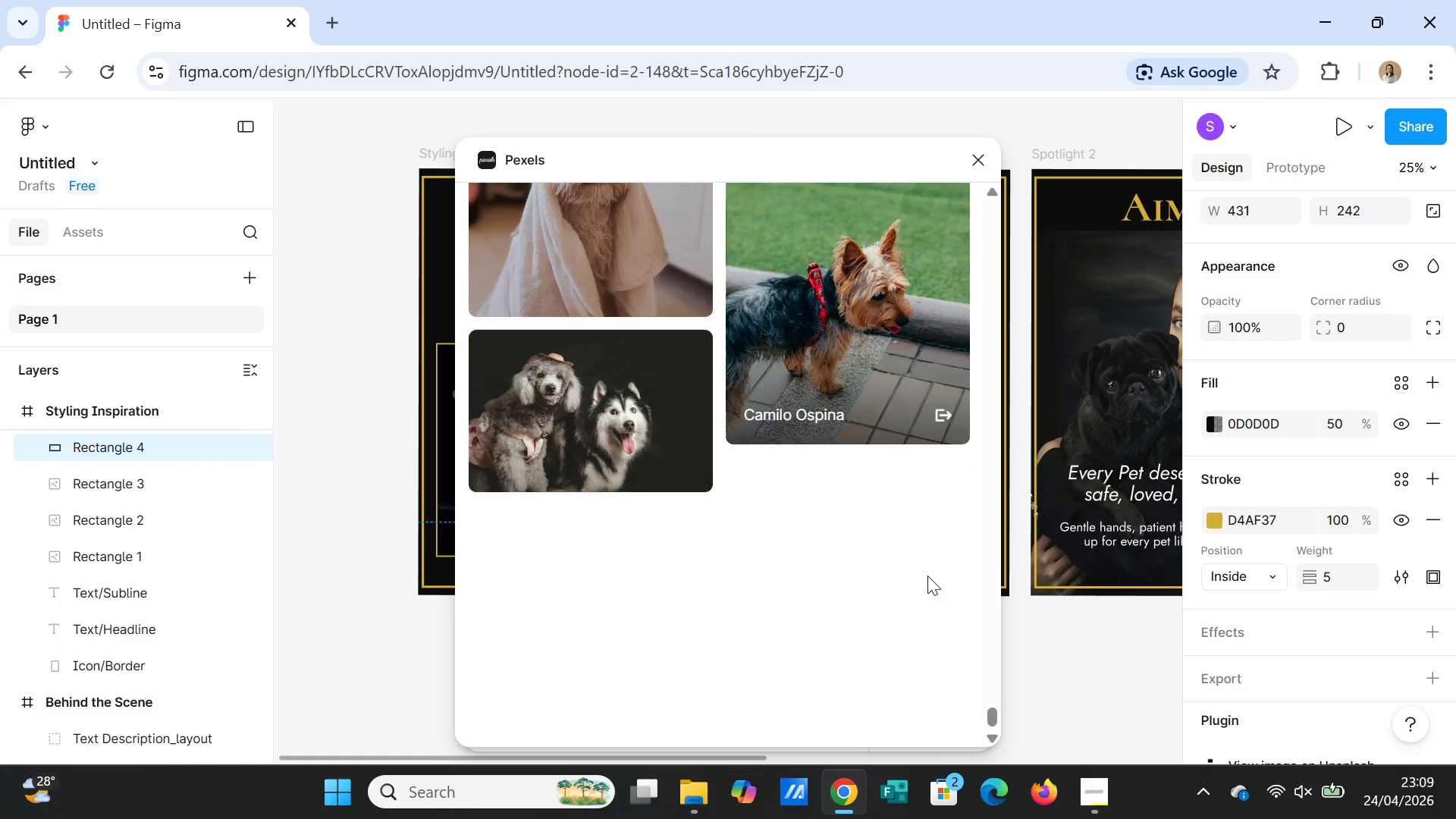 
scroll: coordinate [908, 572], scroll_direction: down, amount: 35.0
 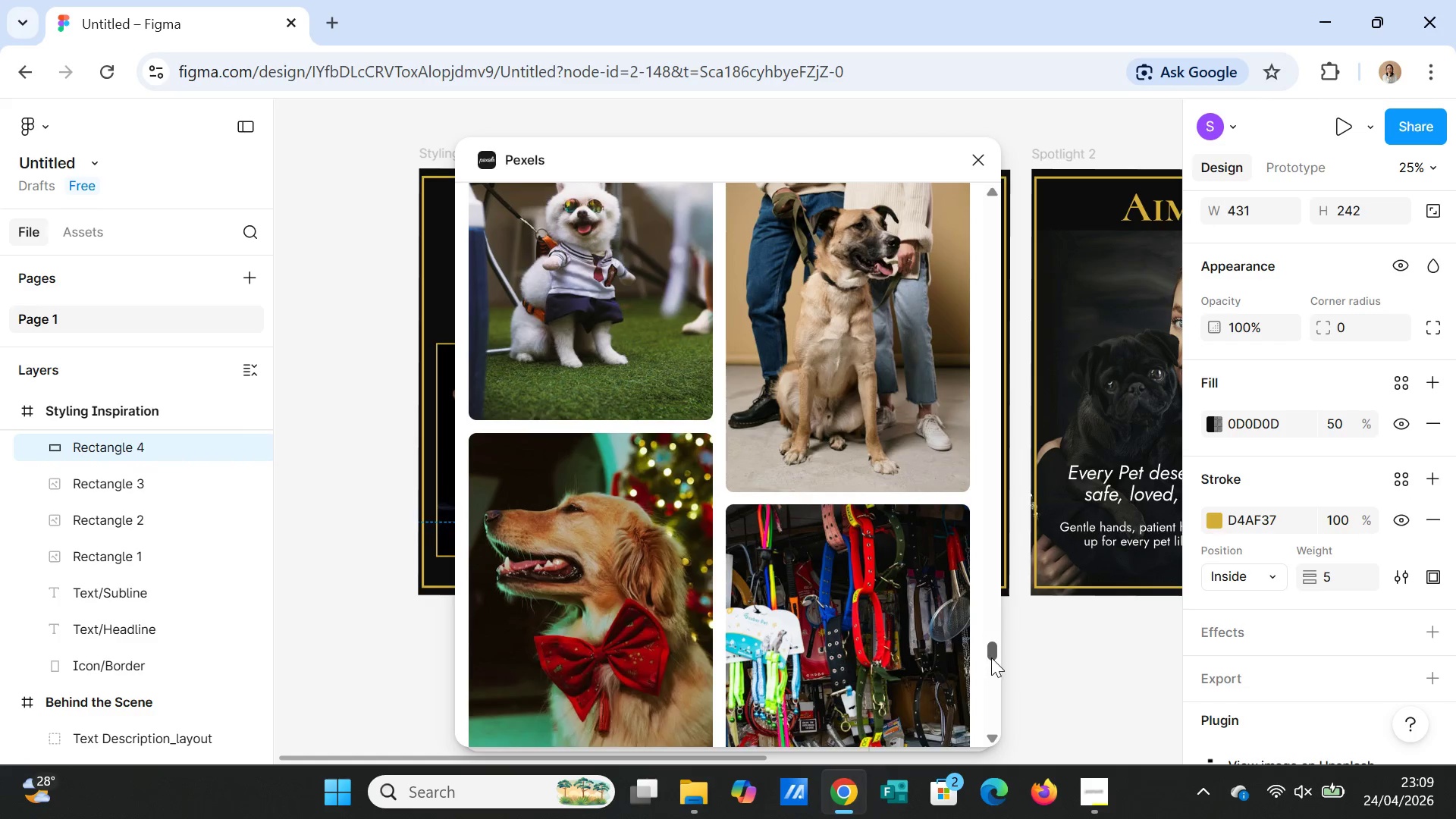 
left_click_drag(start_coordinate=[991, 656], to_coordinate=[938, 207])
 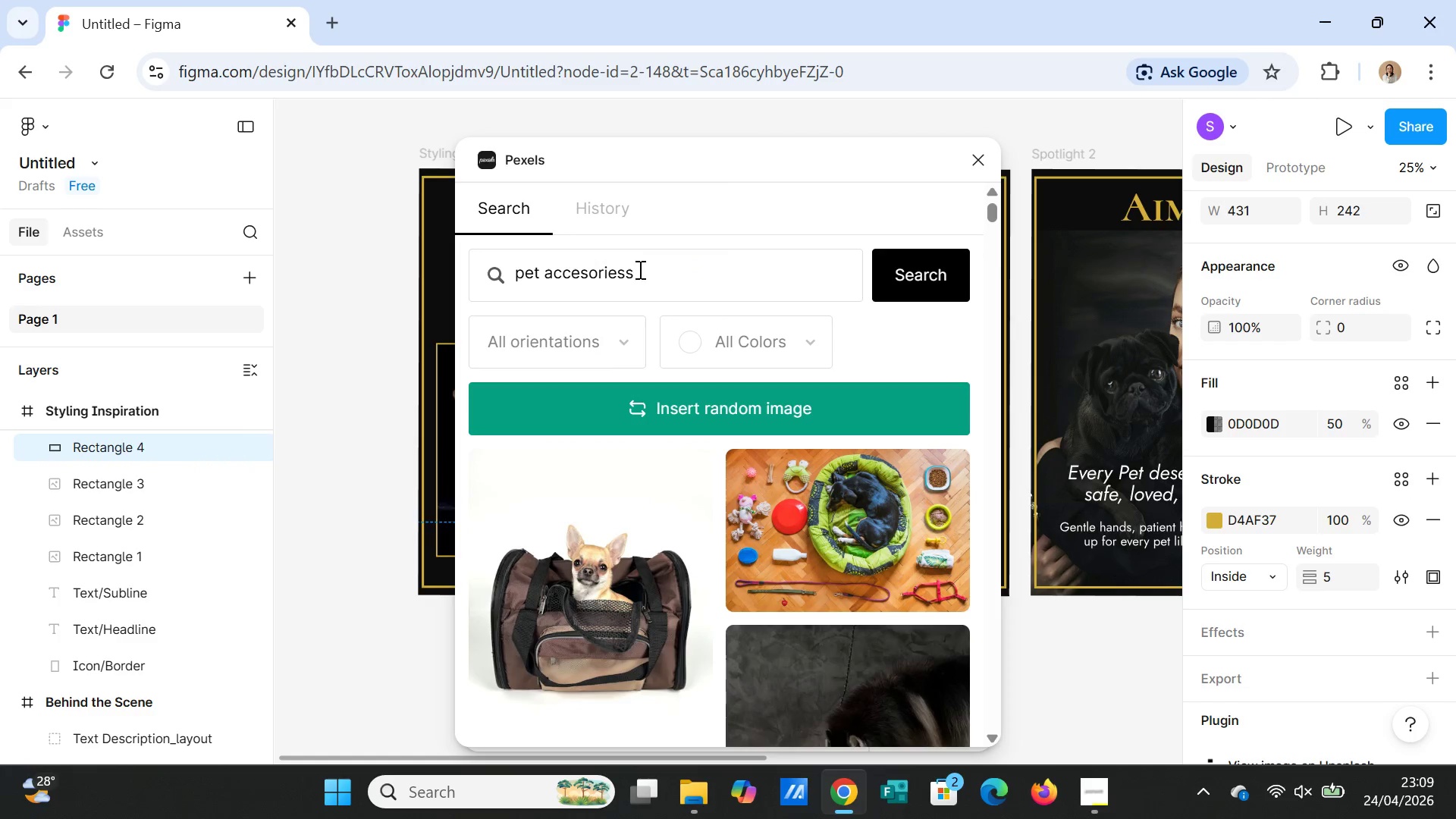 
left_click_drag(start_coordinate=[648, 272], to_coordinate=[468, 267])
 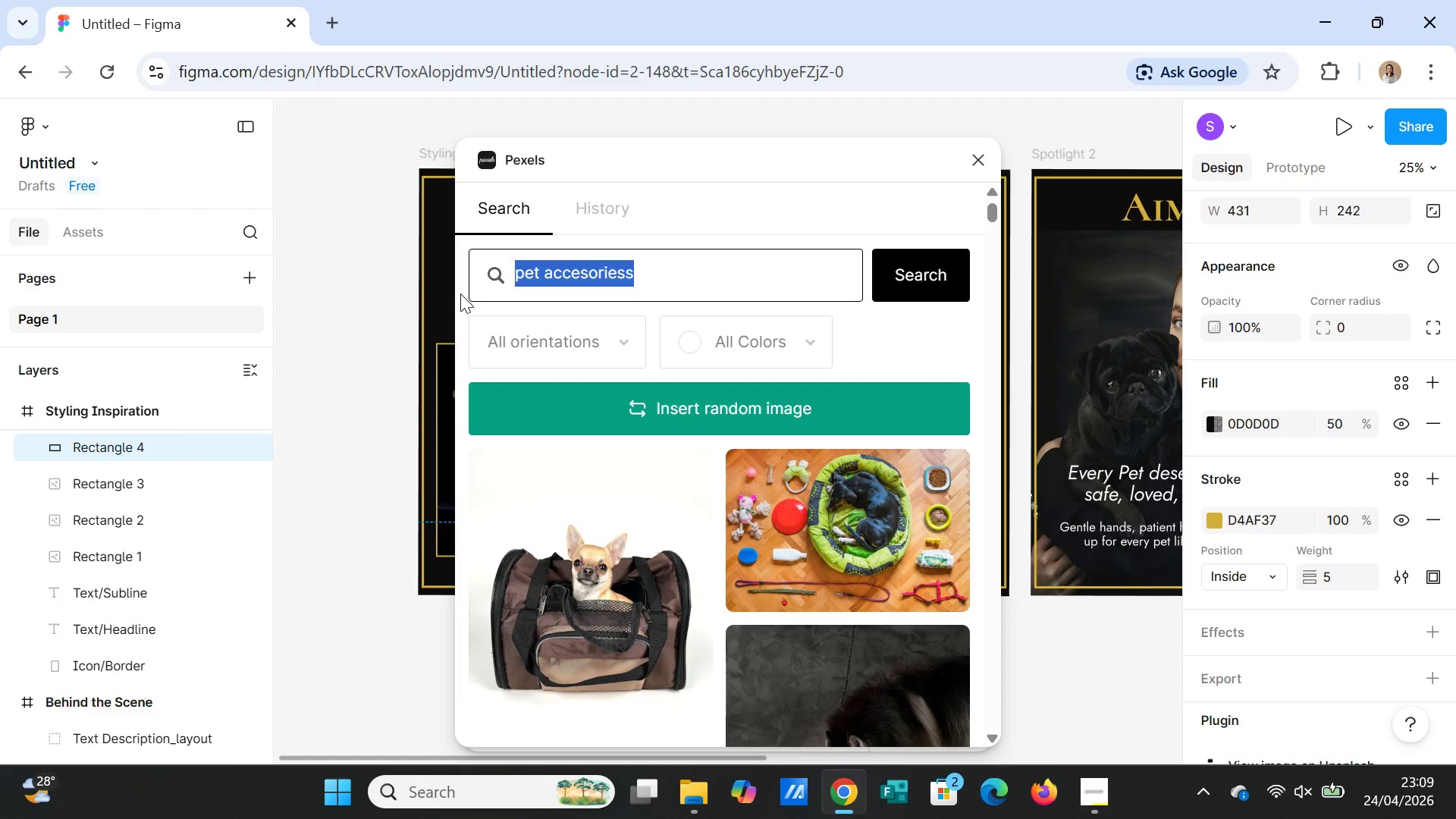 
type(peal)
key(Backspace)
type(r)
 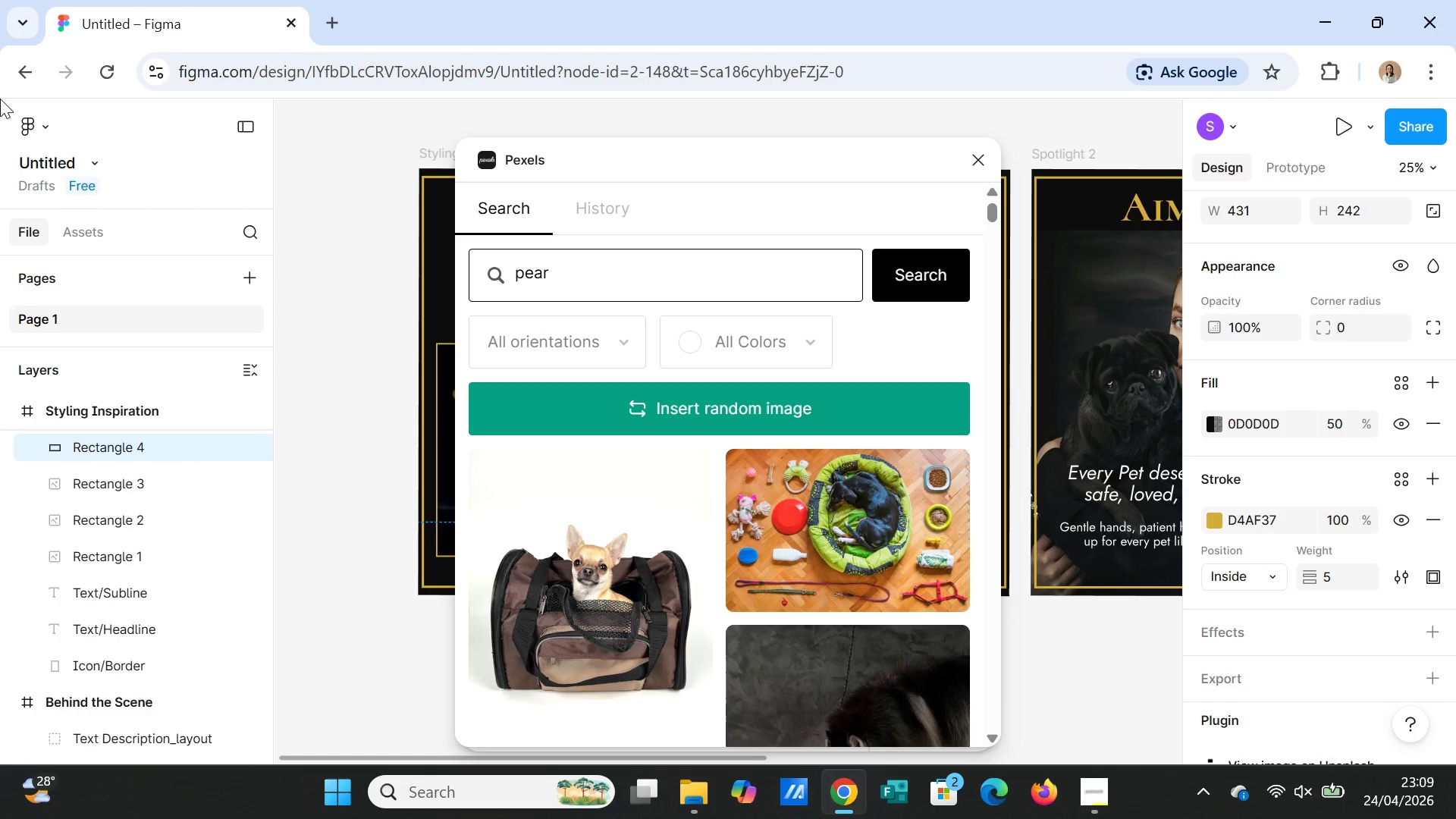 
type(l luxury)
 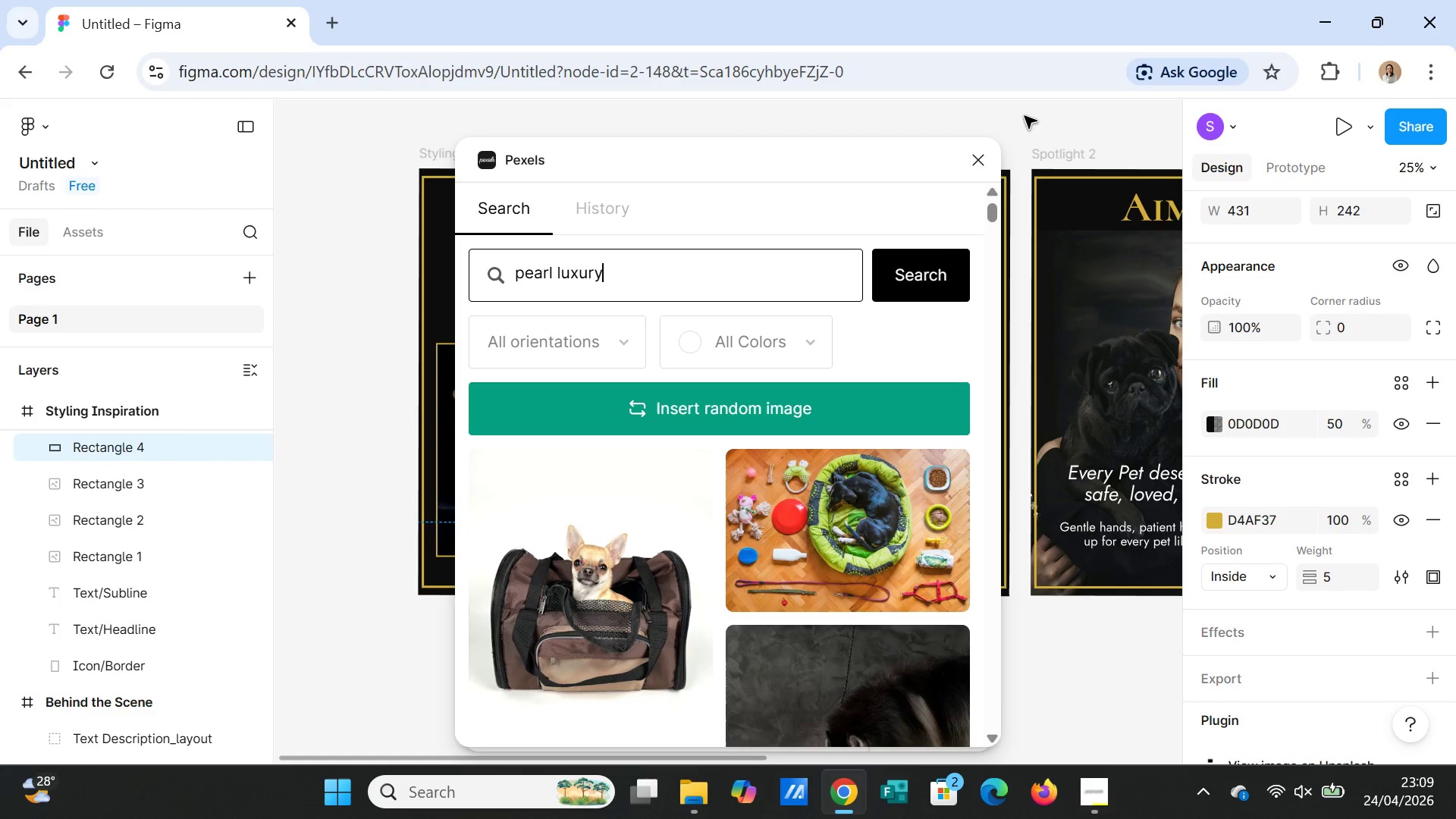 
left_click([925, 276])
 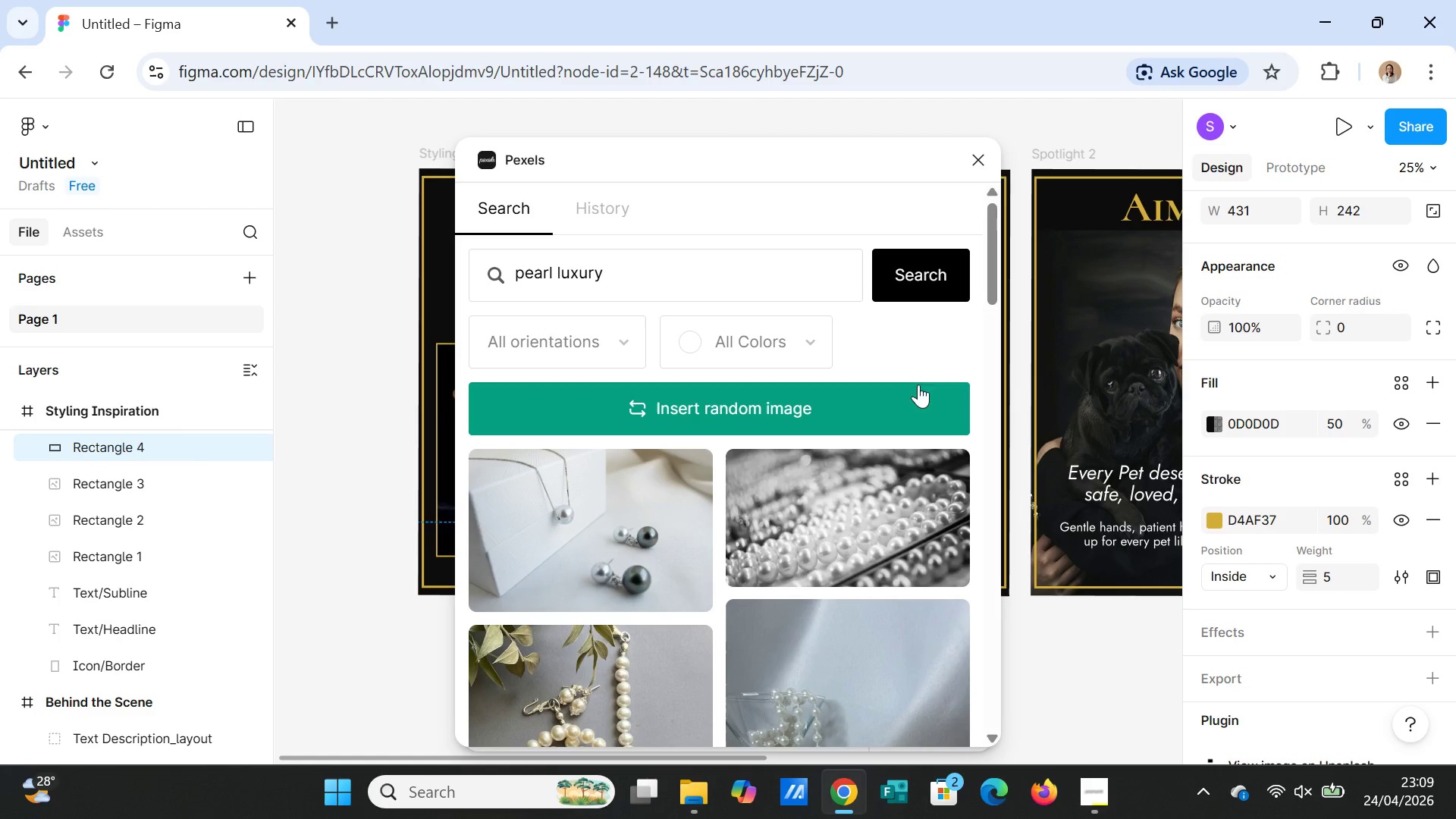 
scroll: coordinate [757, 572], scroll_direction: down, amount: 15.0
 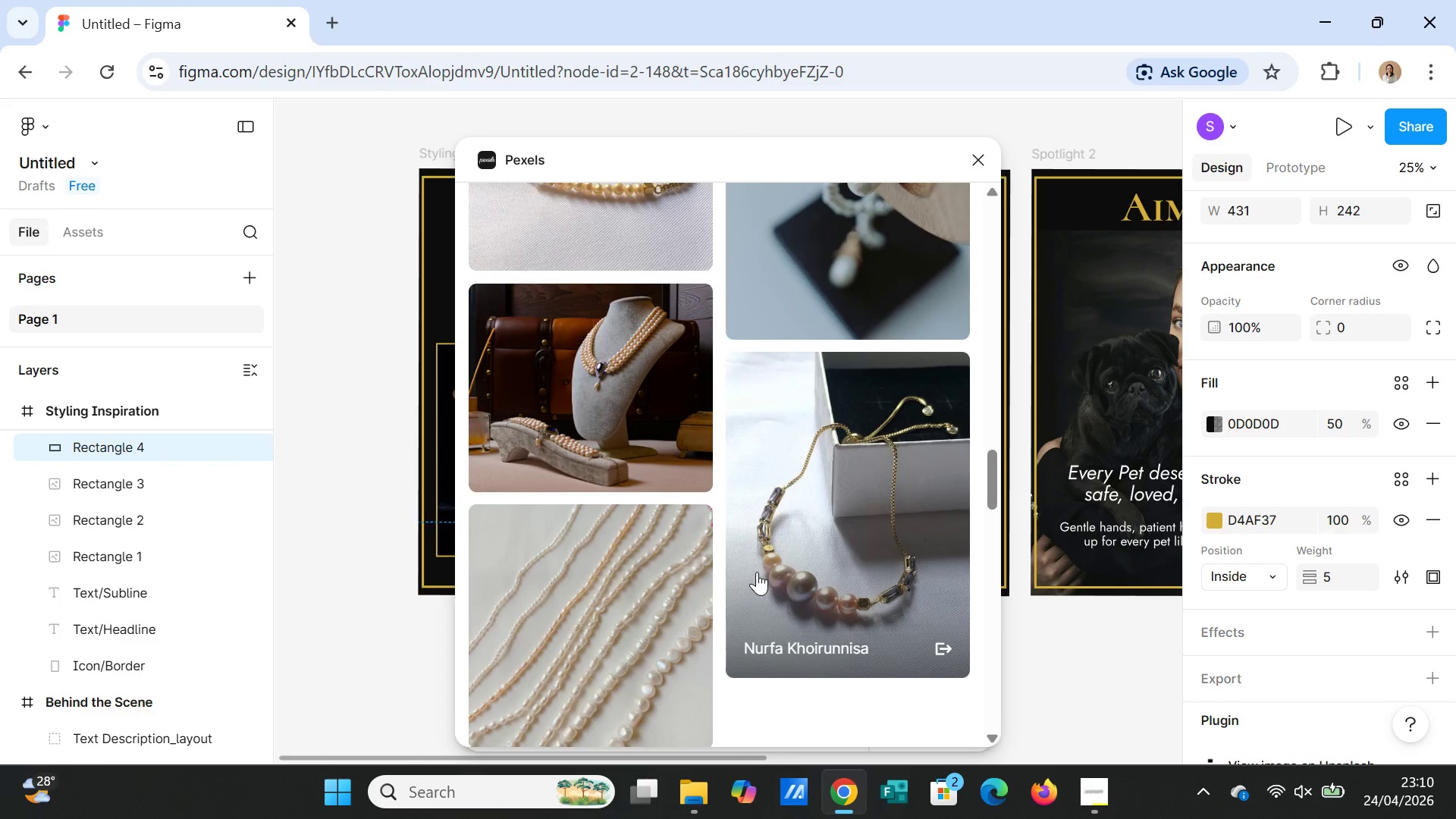 
scroll: coordinate [757, 572], scroll_direction: down, amount: 17.0
 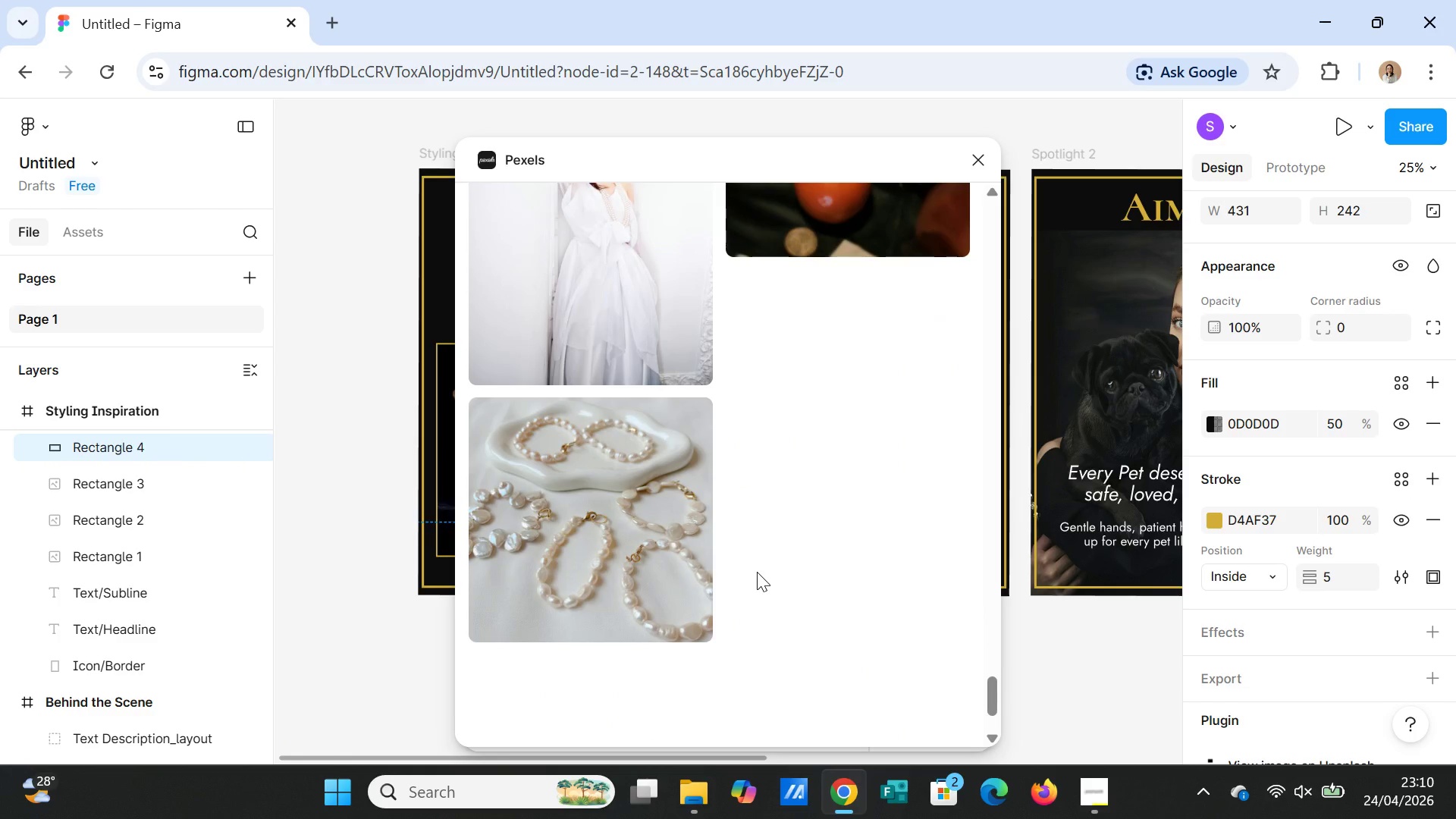 
scroll: coordinate [757, 562], scroll_direction: down, amount: 14.0
 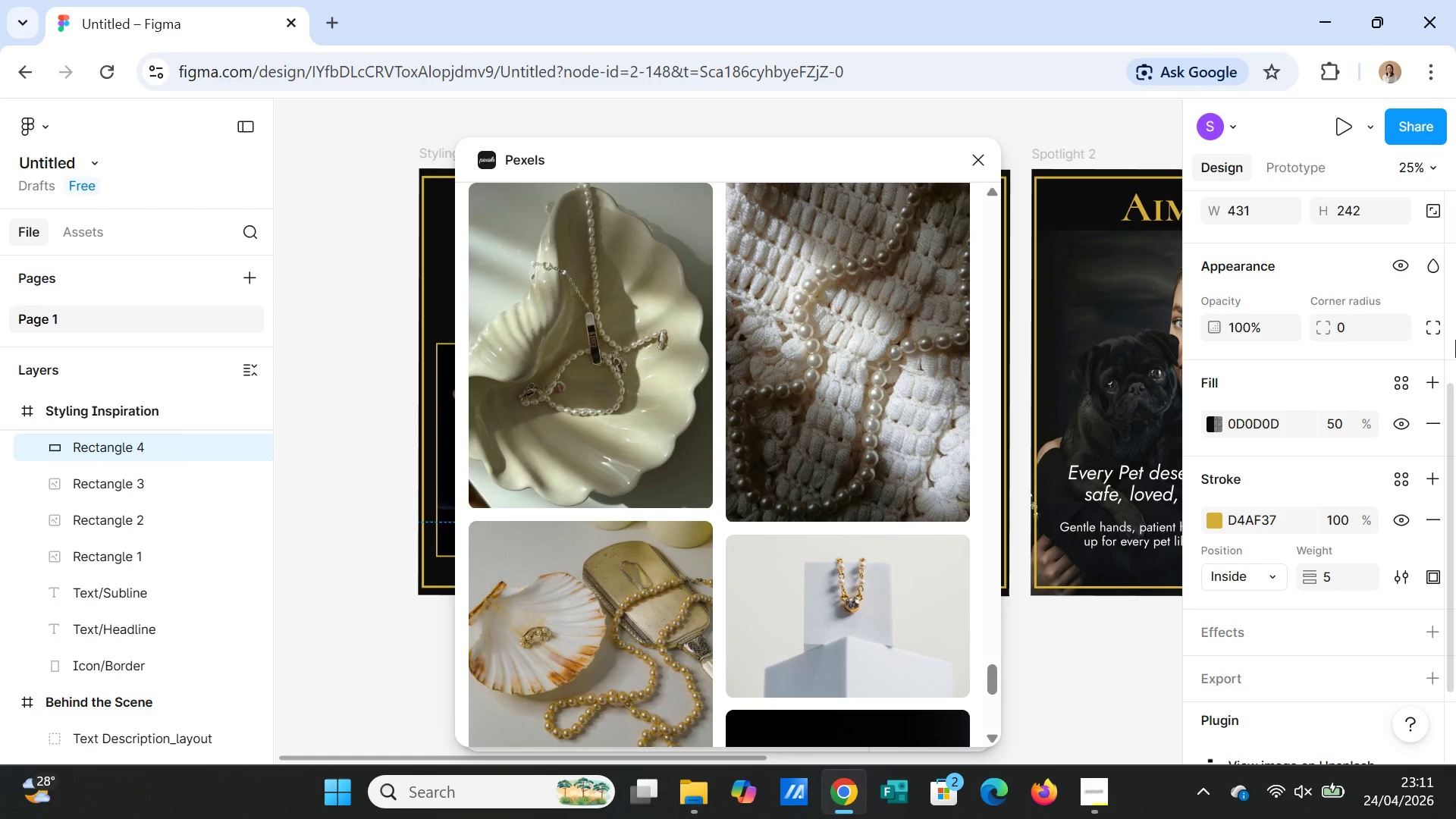 
wait(42.82)
 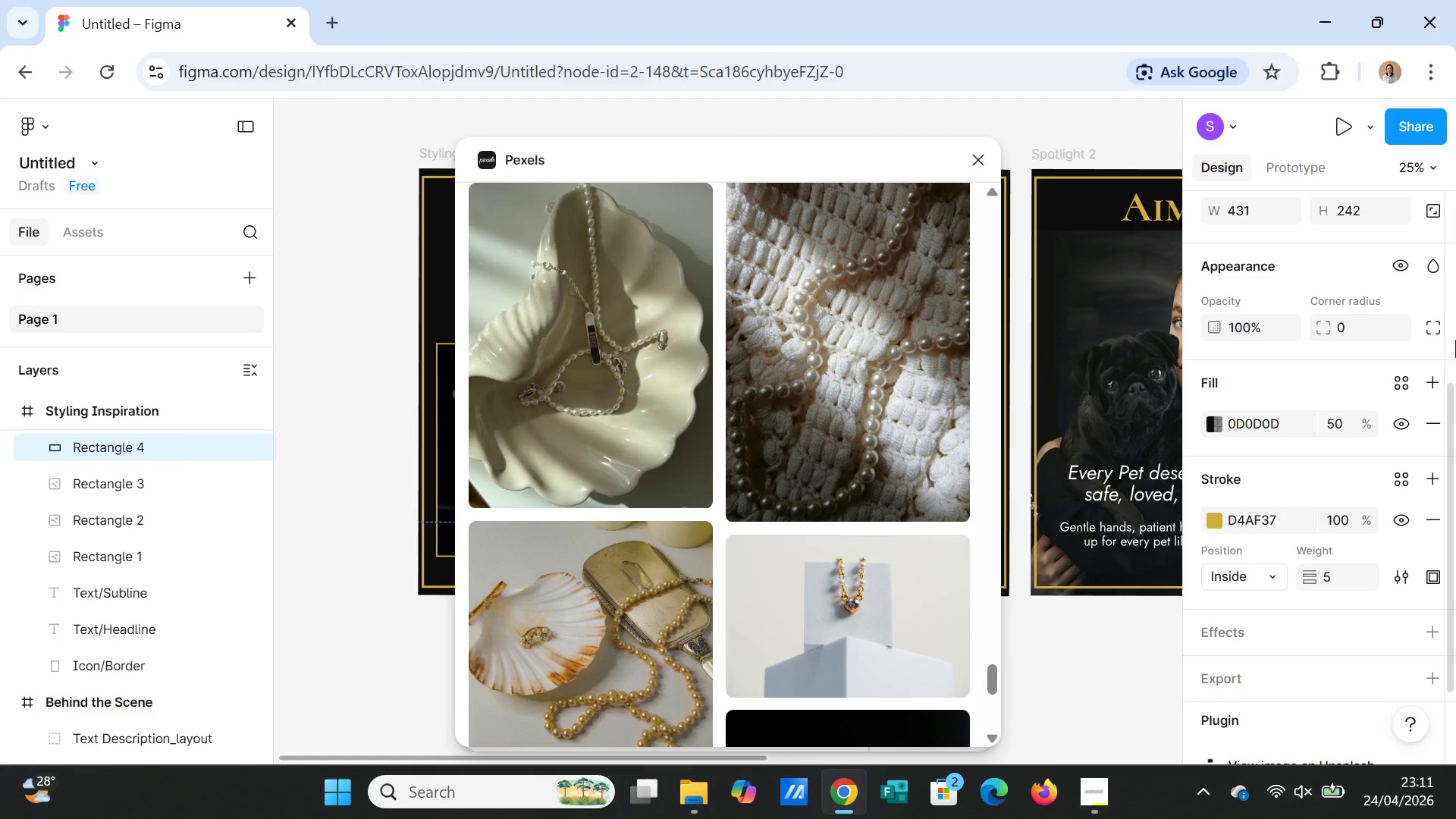 
scroll: coordinate [878, 582], scroll_direction: down, amount: 24.0
 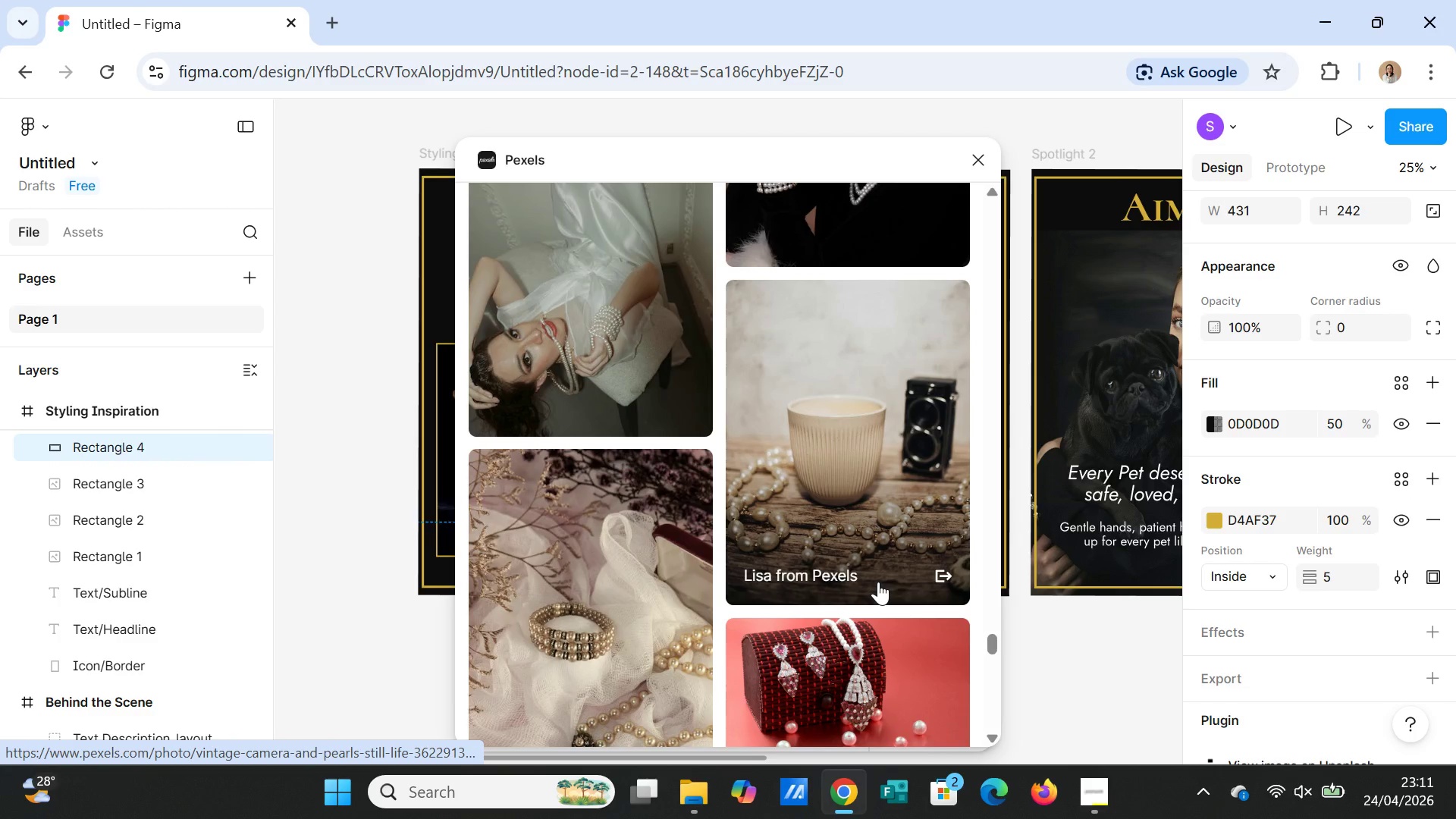 
scroll: coordinate [791, 616], scroll_direction: down, amount: 25.0
 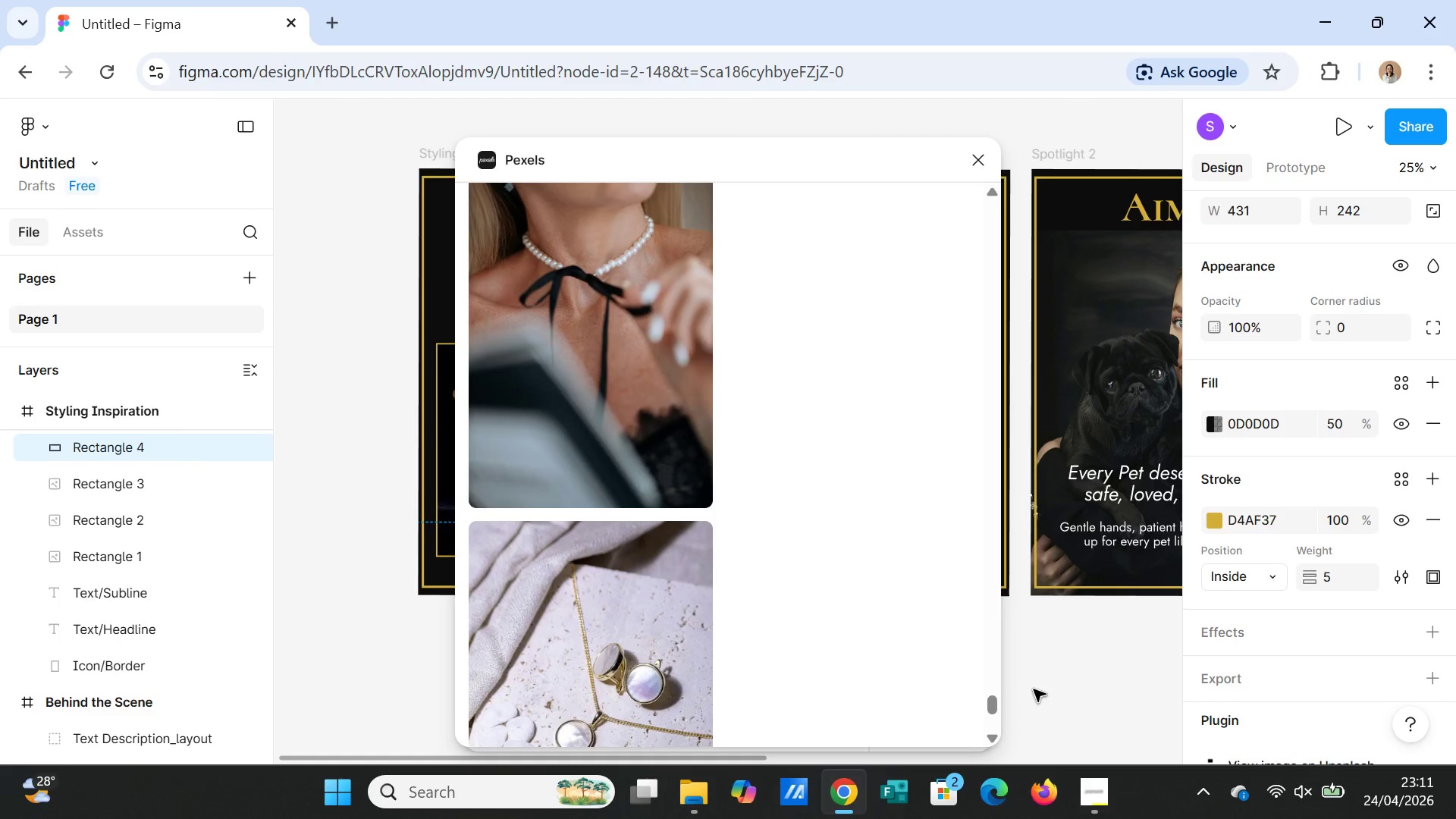 
left_click_drag(start_coordinate=[993, 703], to_coordinate=[958, 189])
 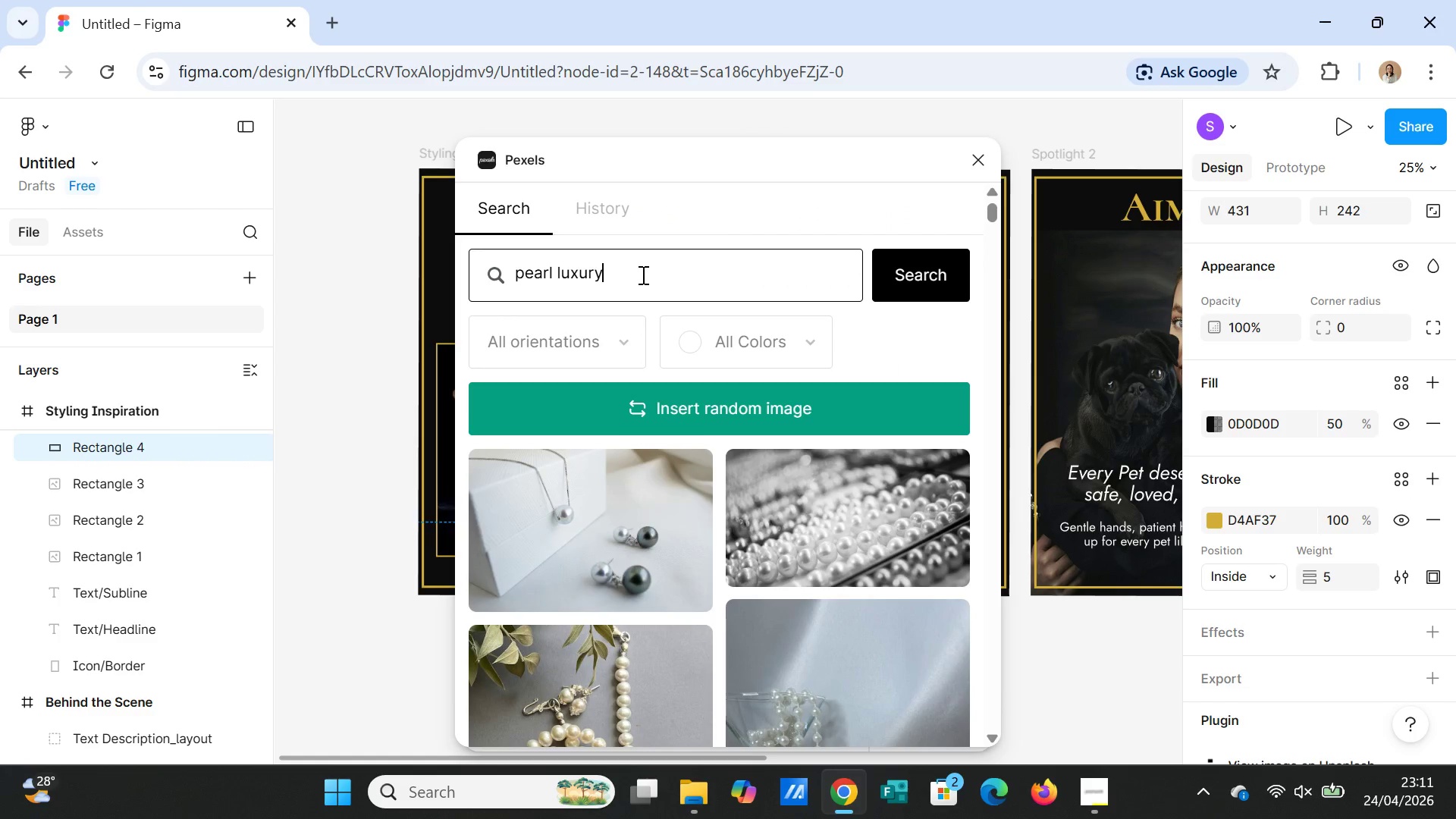 
double_click([642, 275])
 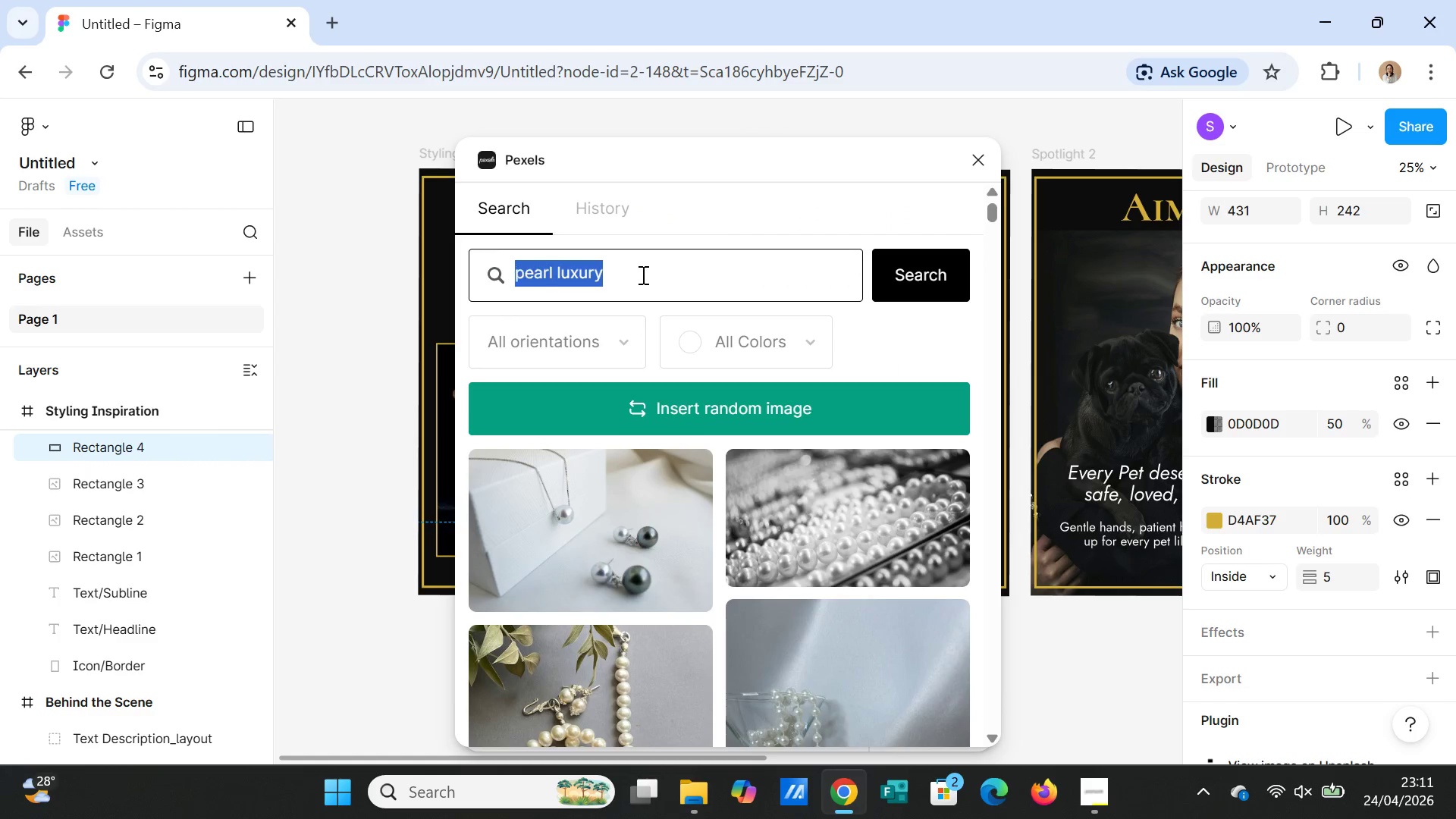 
triple_click([642, 275])
 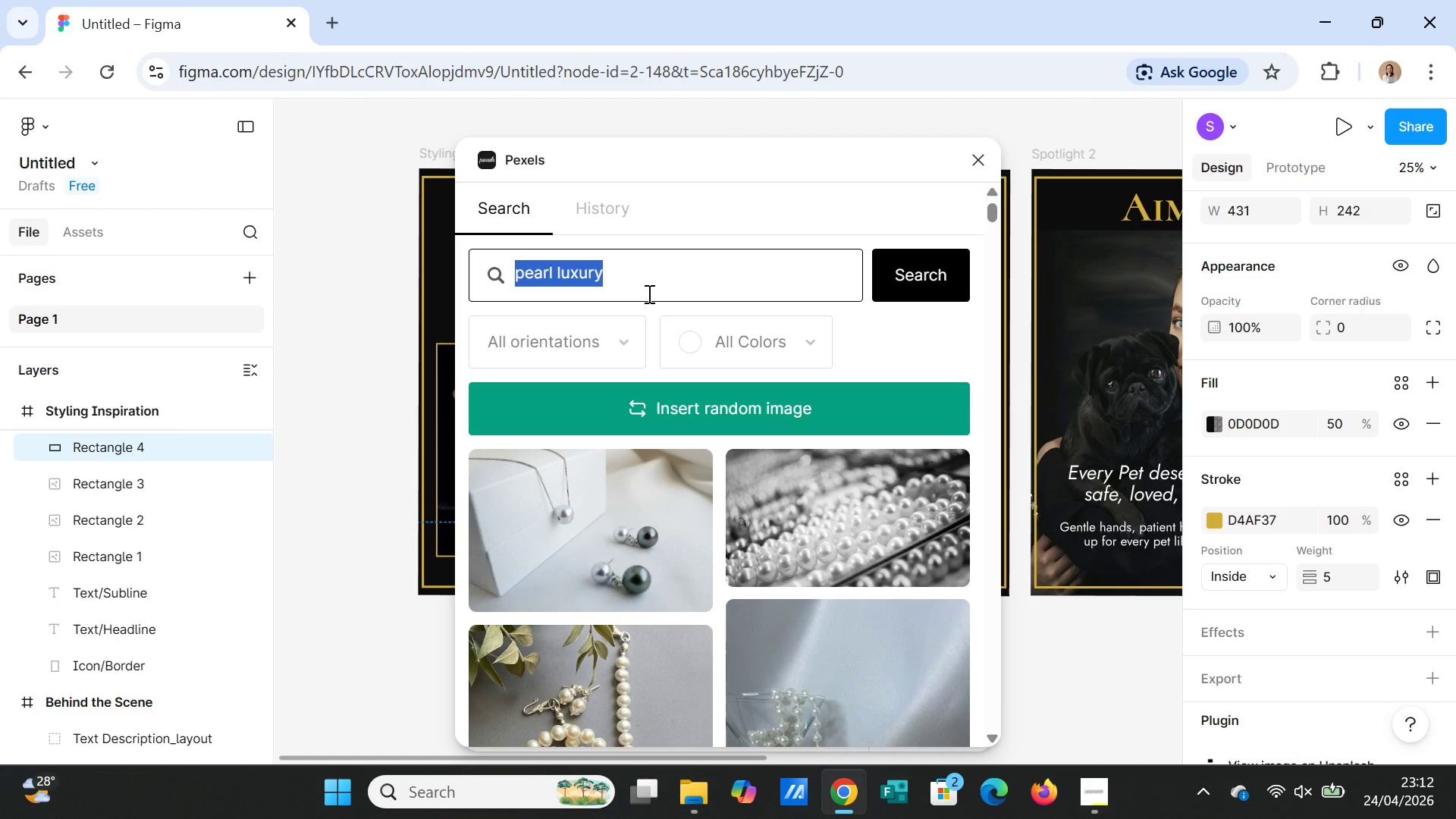 
wait(20.66)
 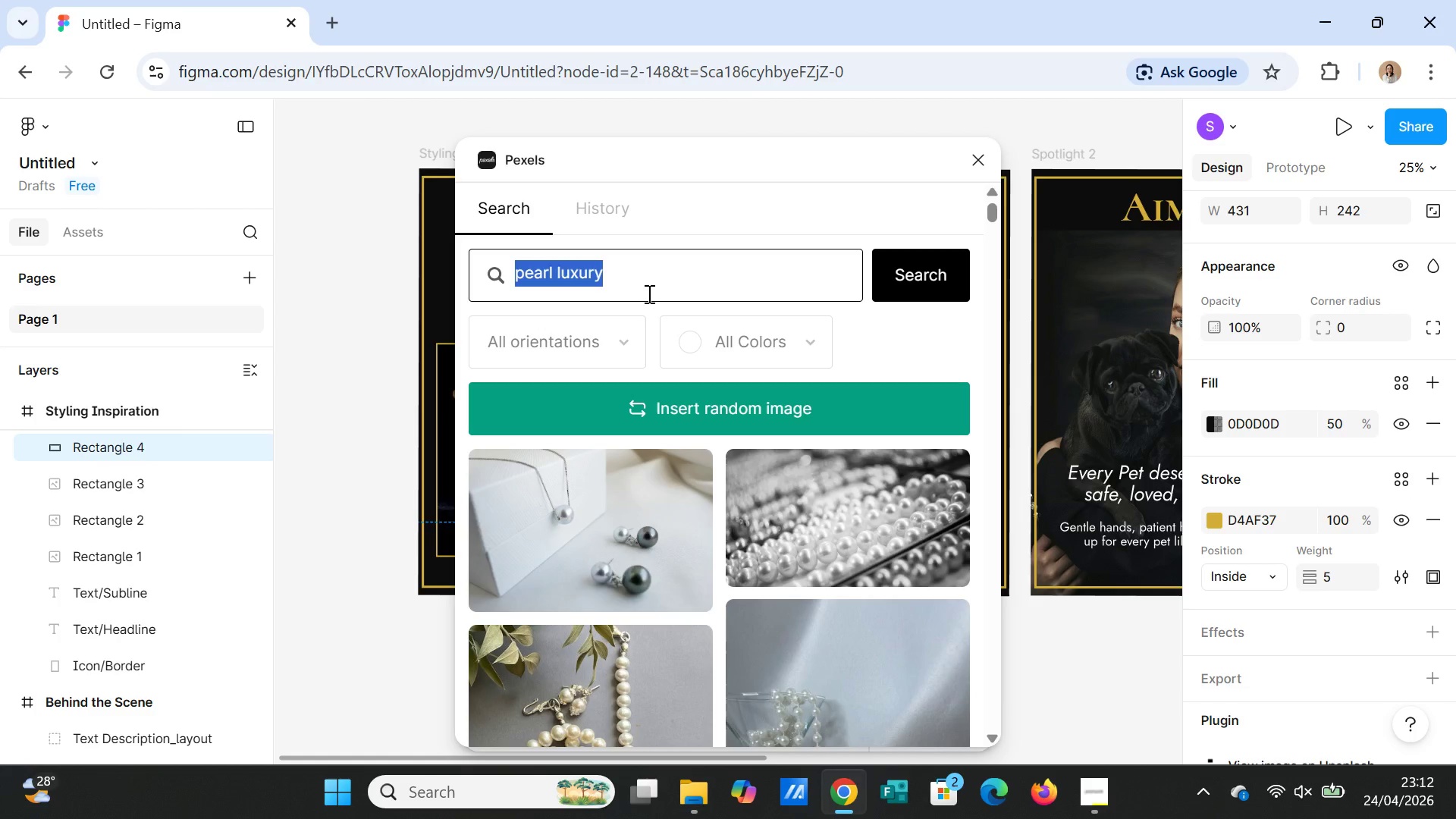 
scroll: coordinate [772, 471], scroll_direction: up, amount: 11.0
 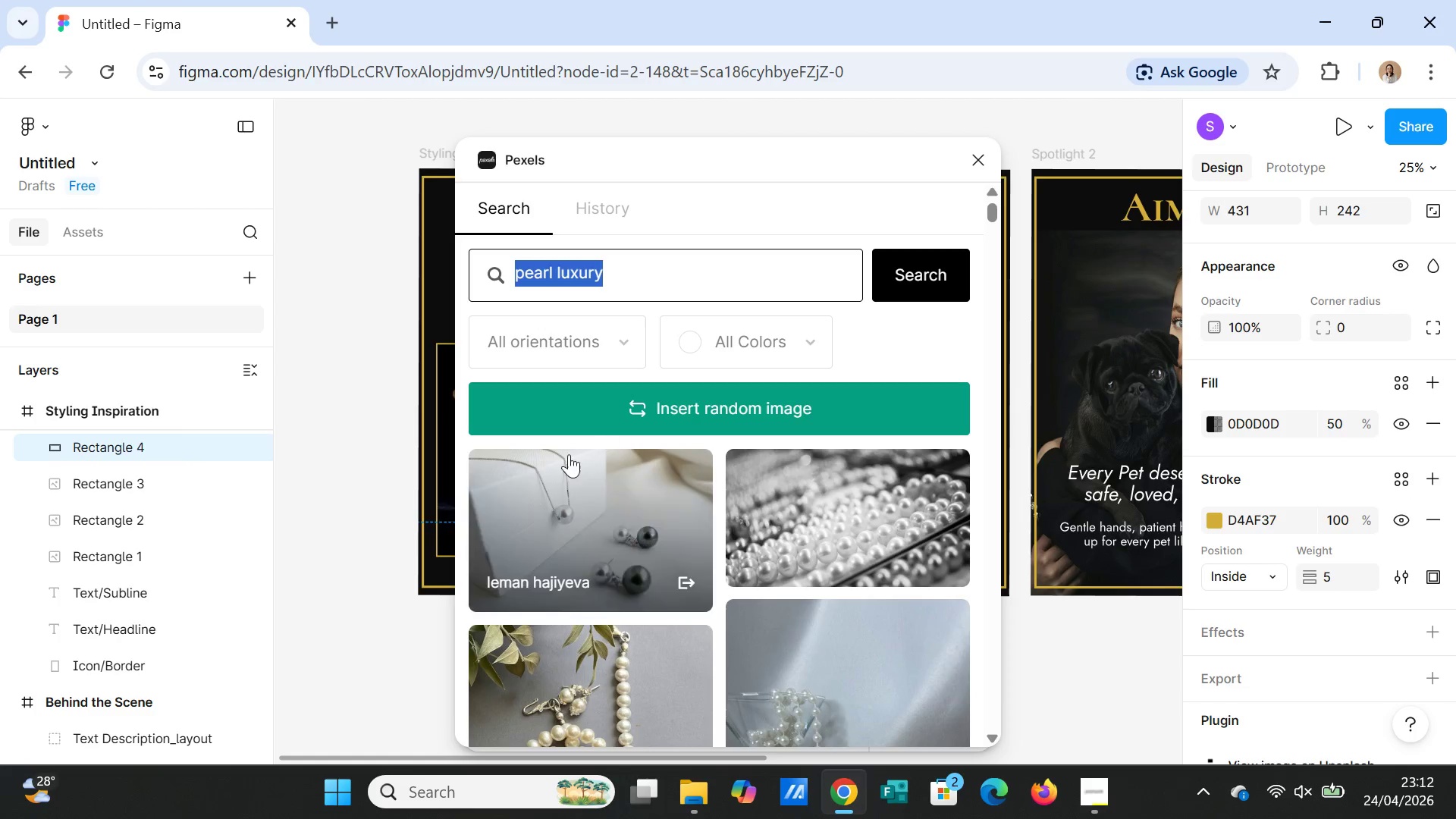 
wait(5.64)
 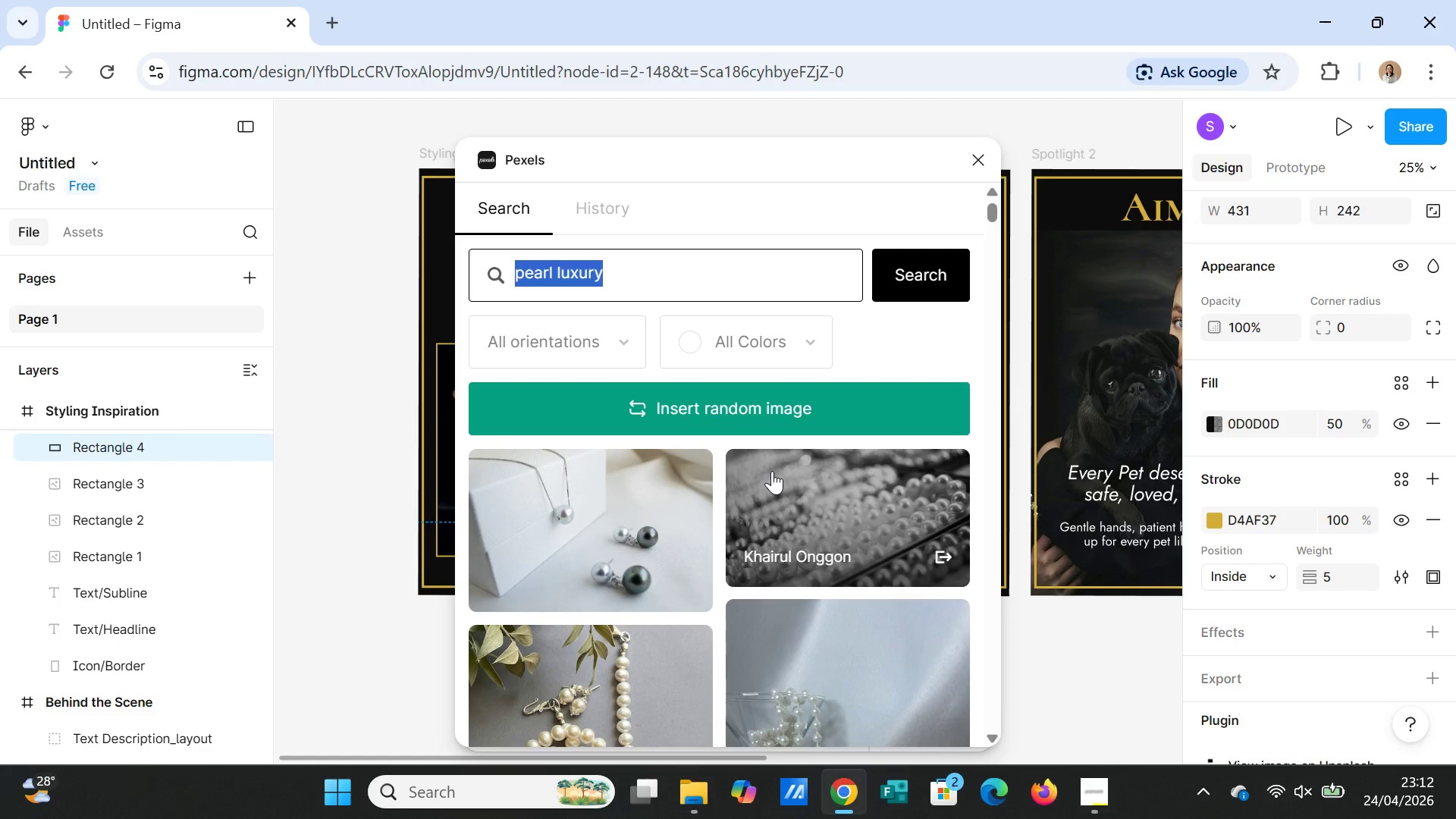 
type(leash)
 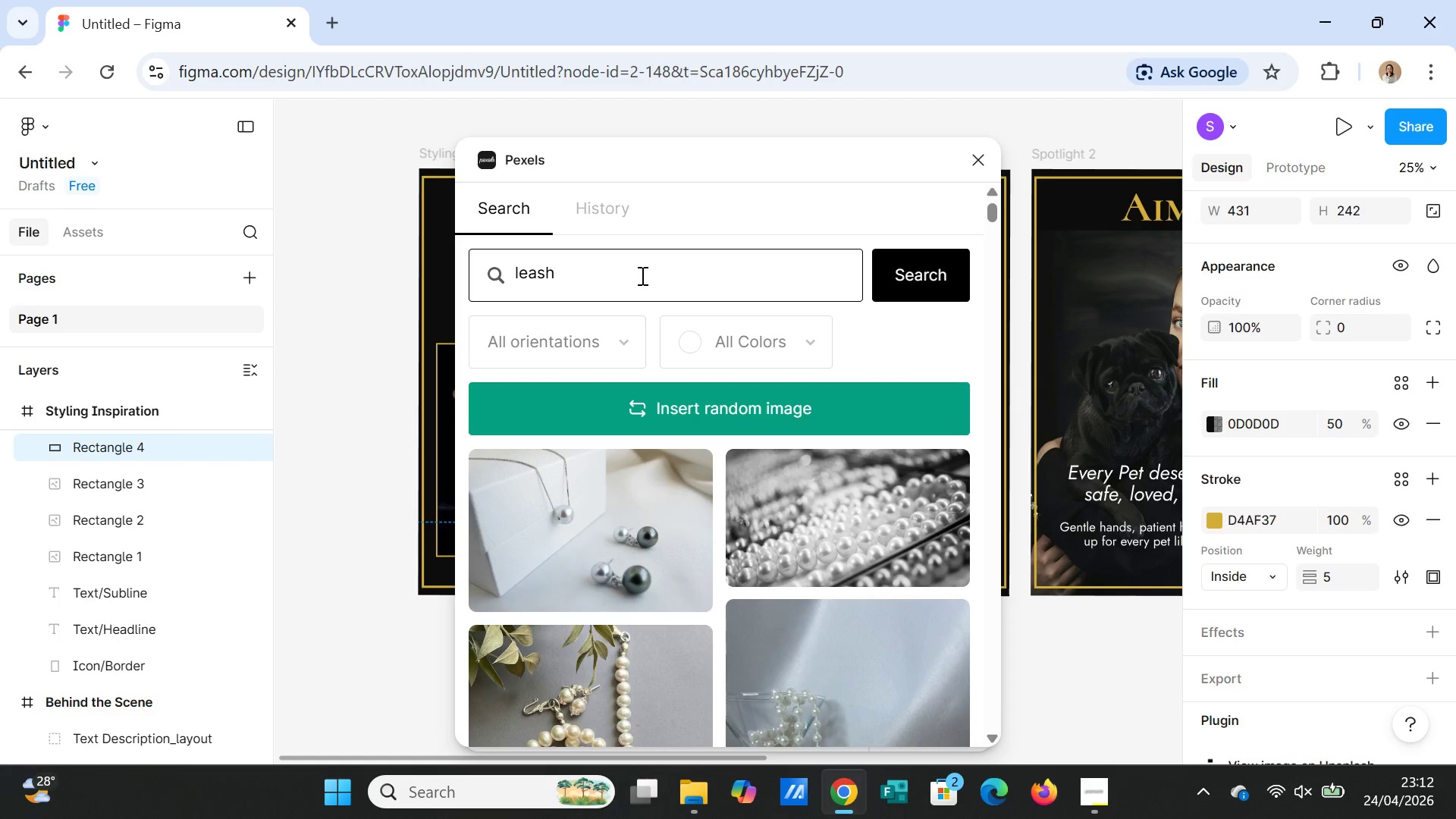 
left_click([641, 275])
 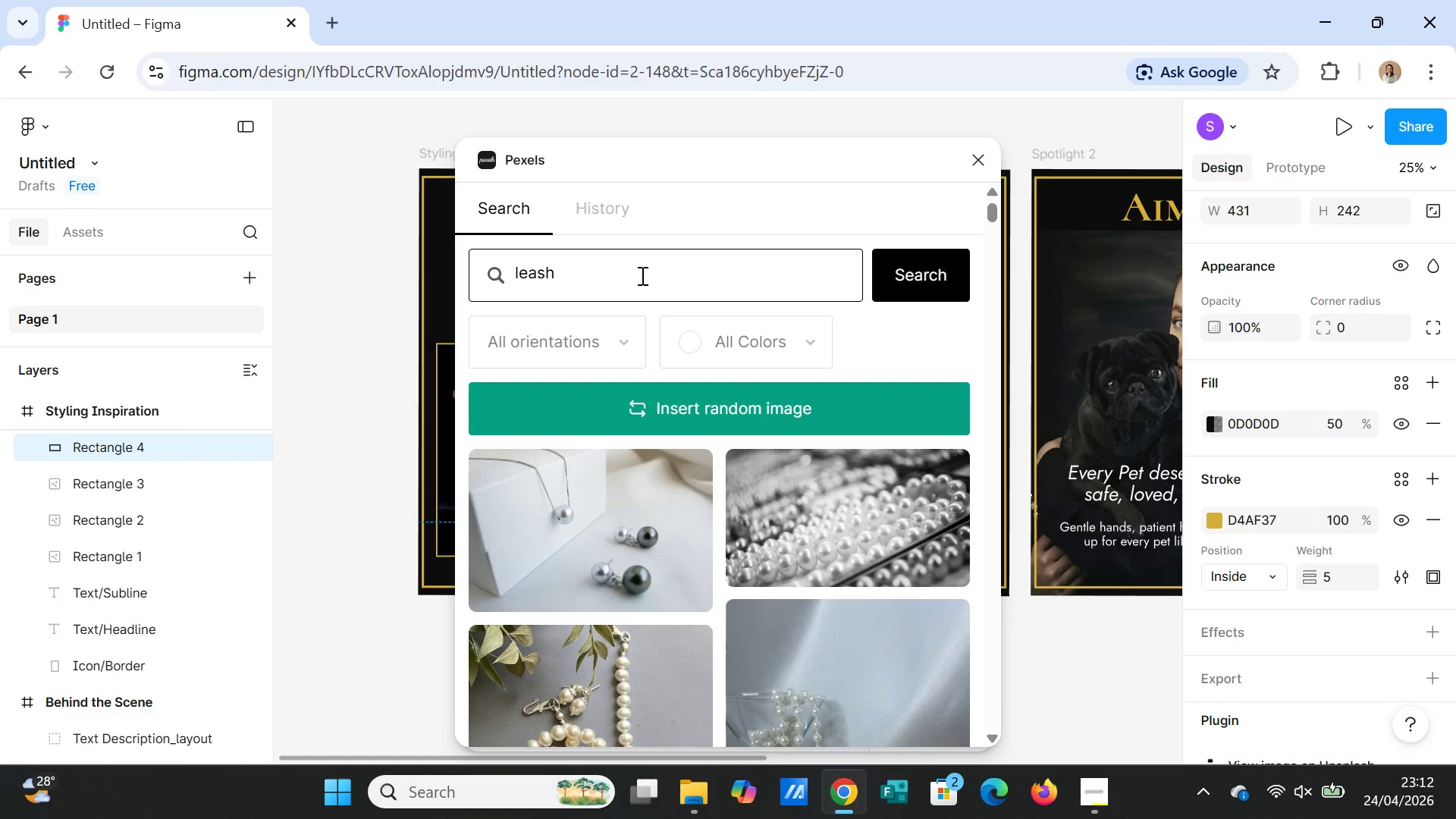 
type( luxury)
 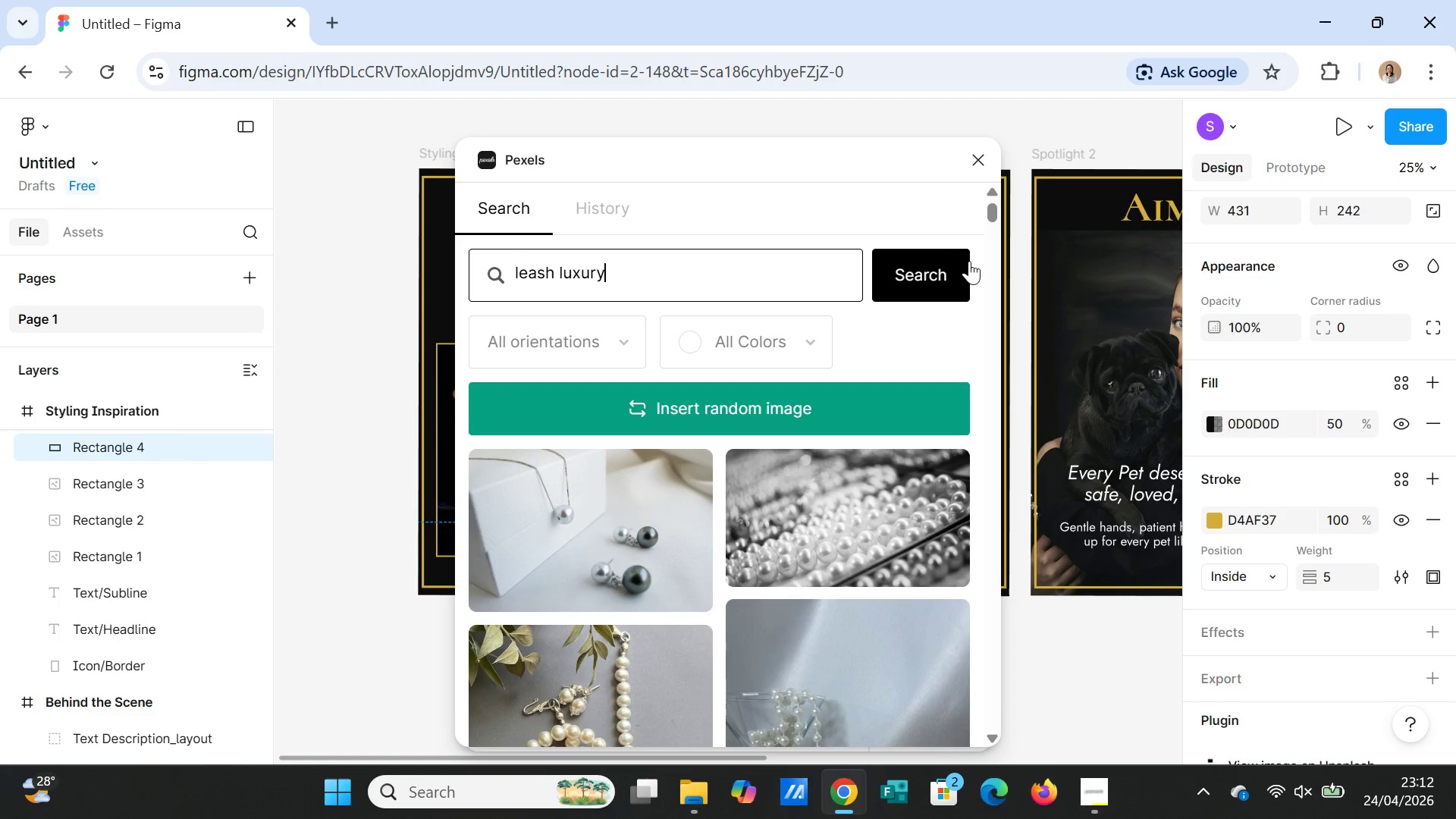 
left_click([907, 286])
 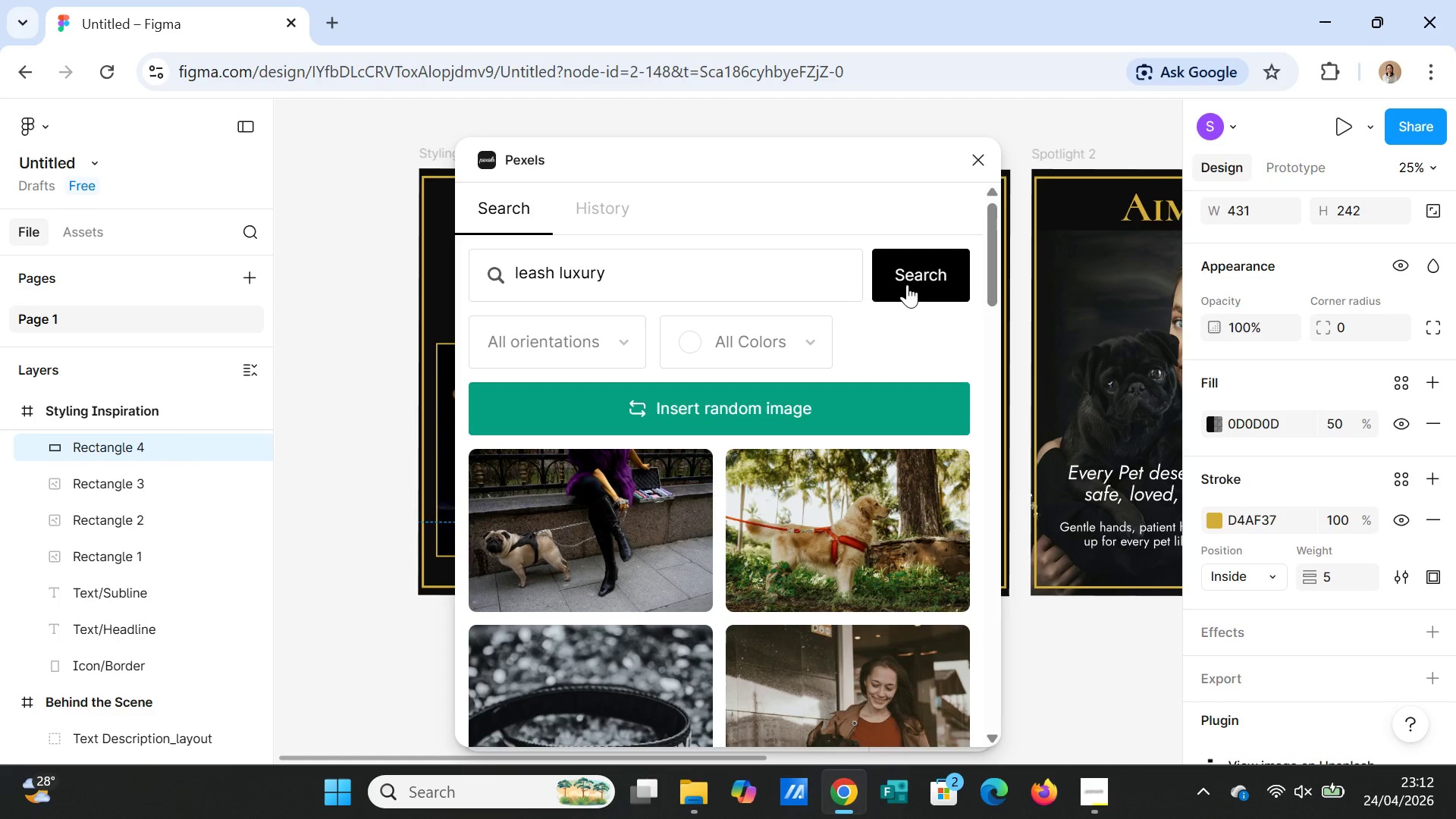 
scroll: coordinate [821, 618], scroll_direction: down, amount: 44.0
 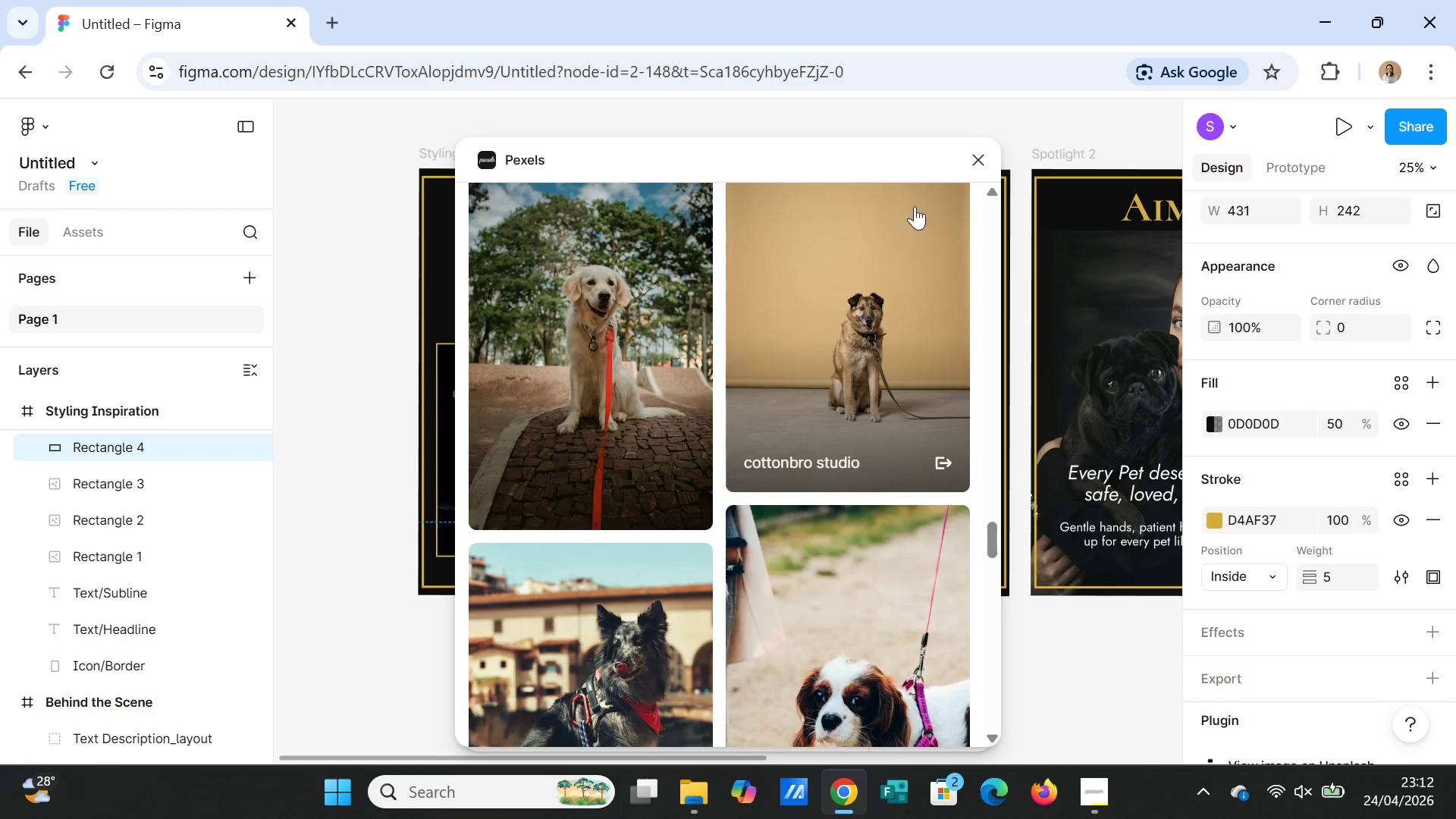 
left_click([974, 158])
 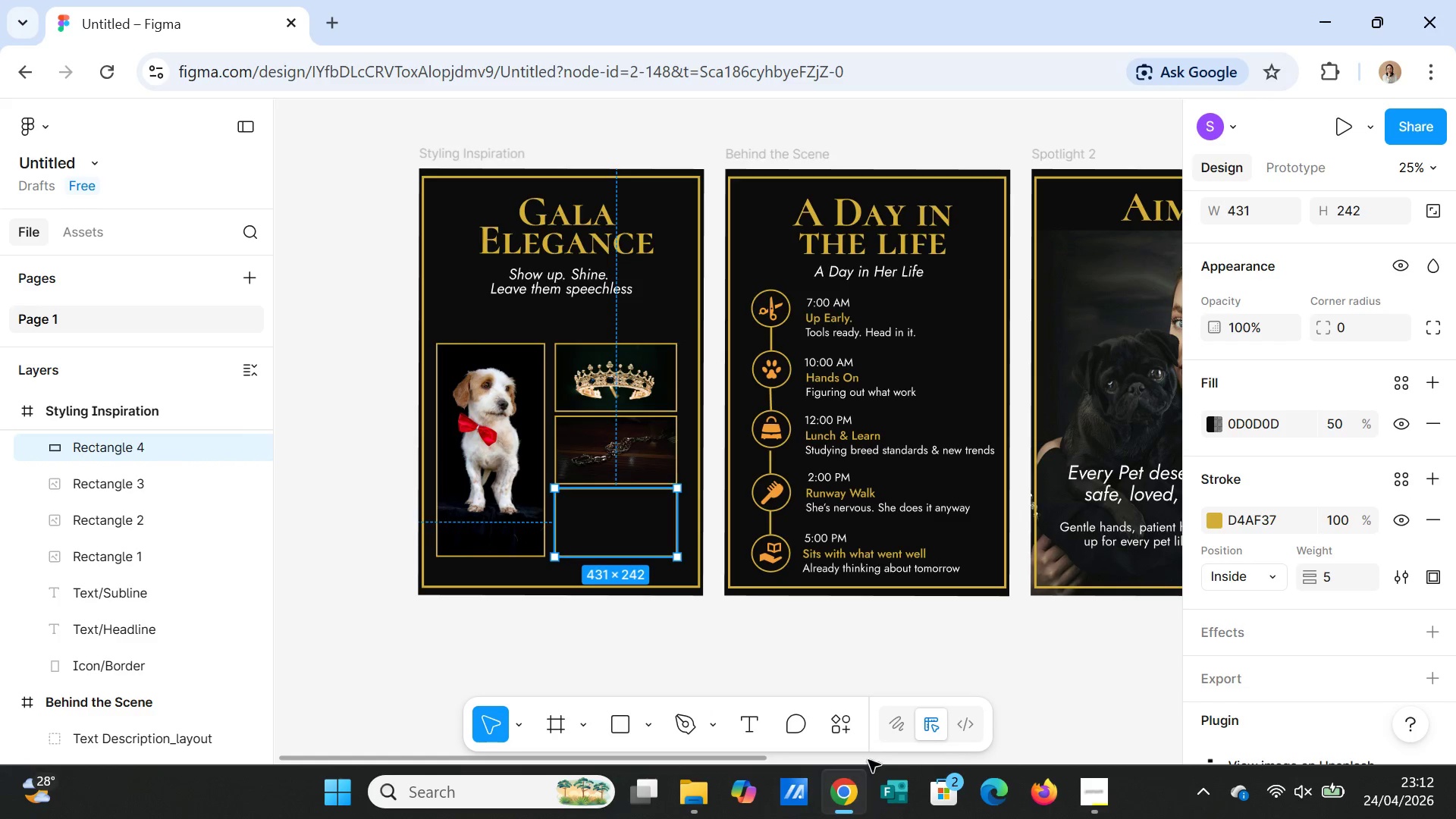 
left_click([842, 730])
 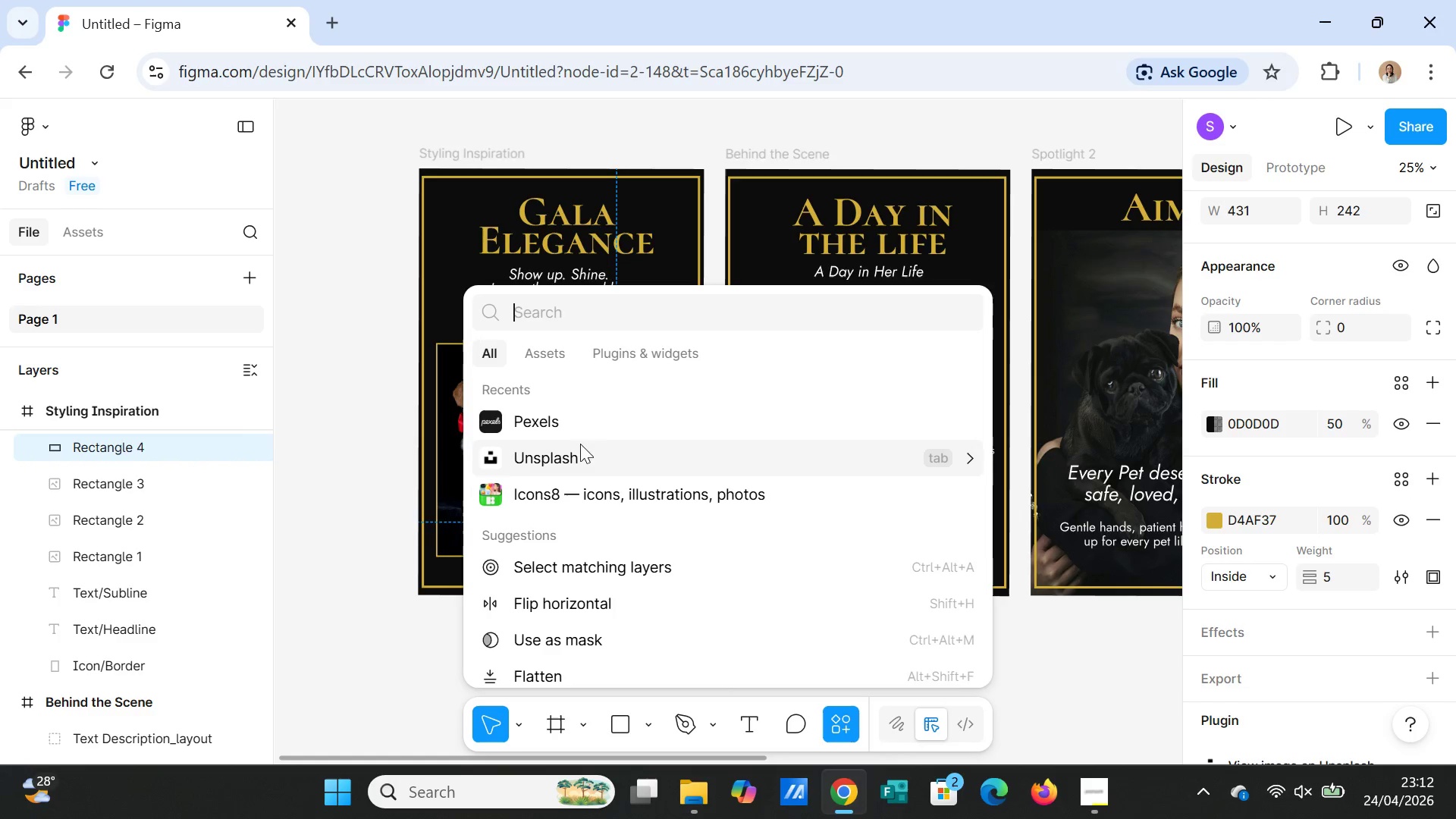 
left_click([554, 455])
 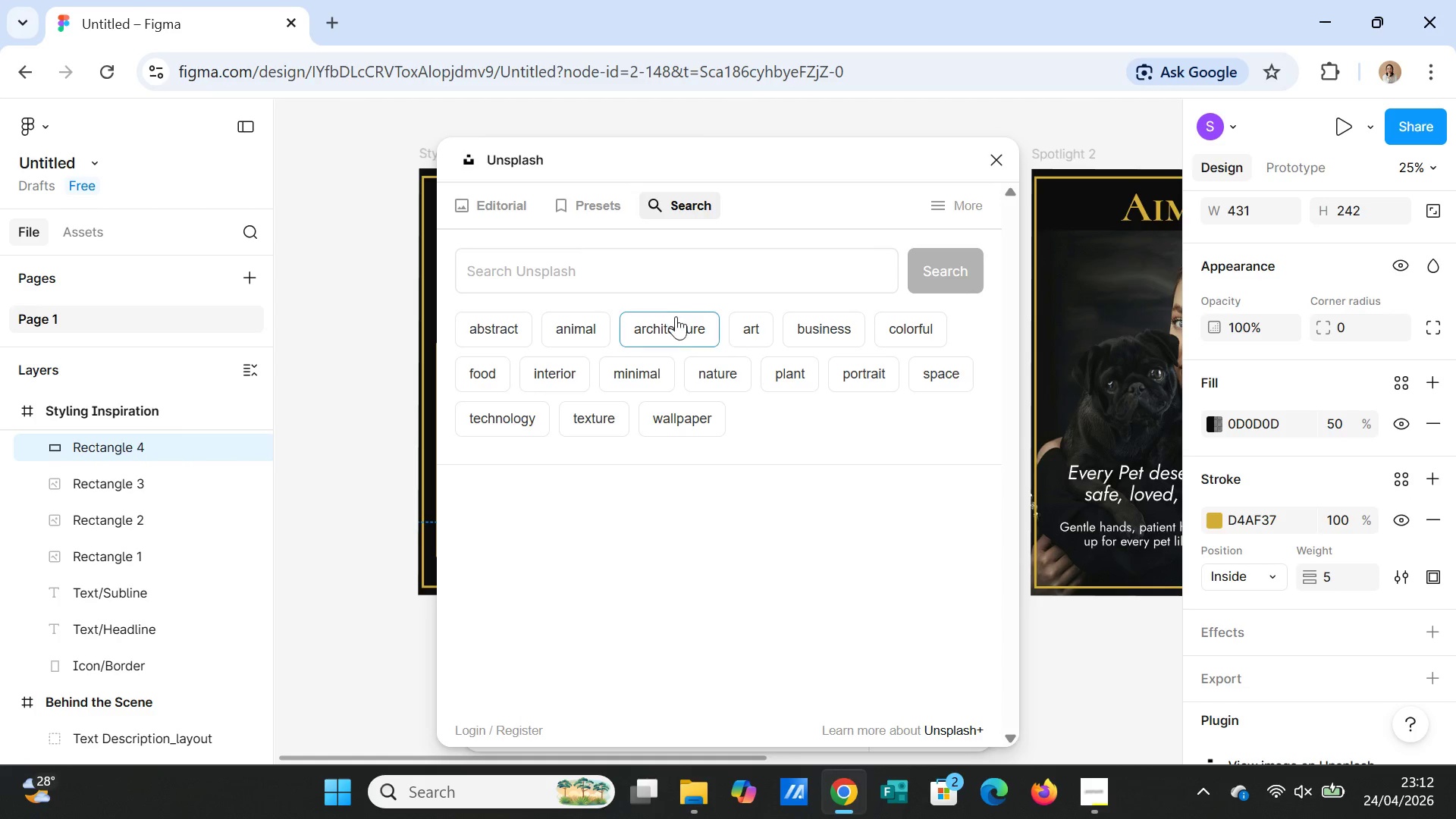 
wait(5.5)
 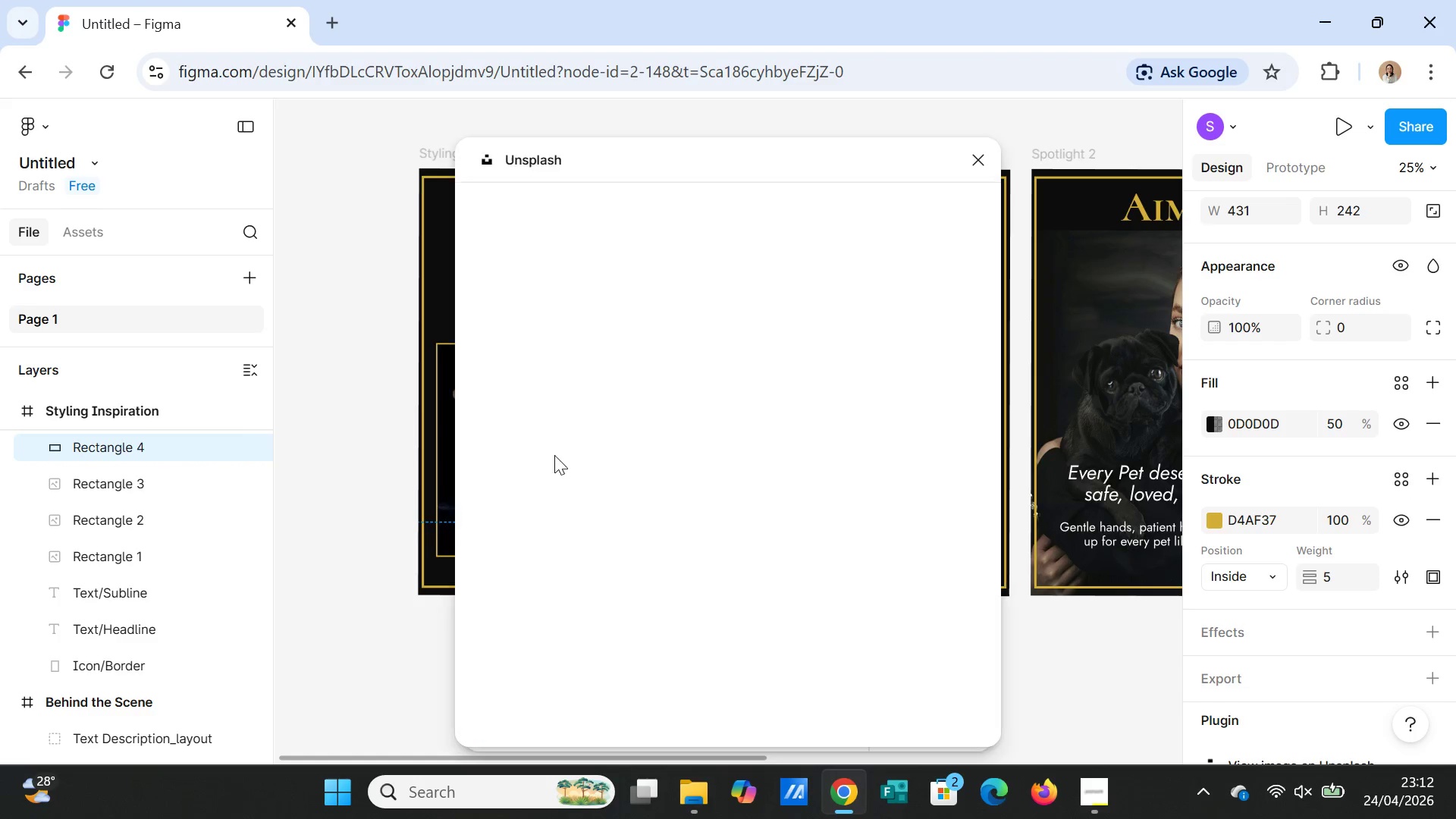 
type(leash luxury)
 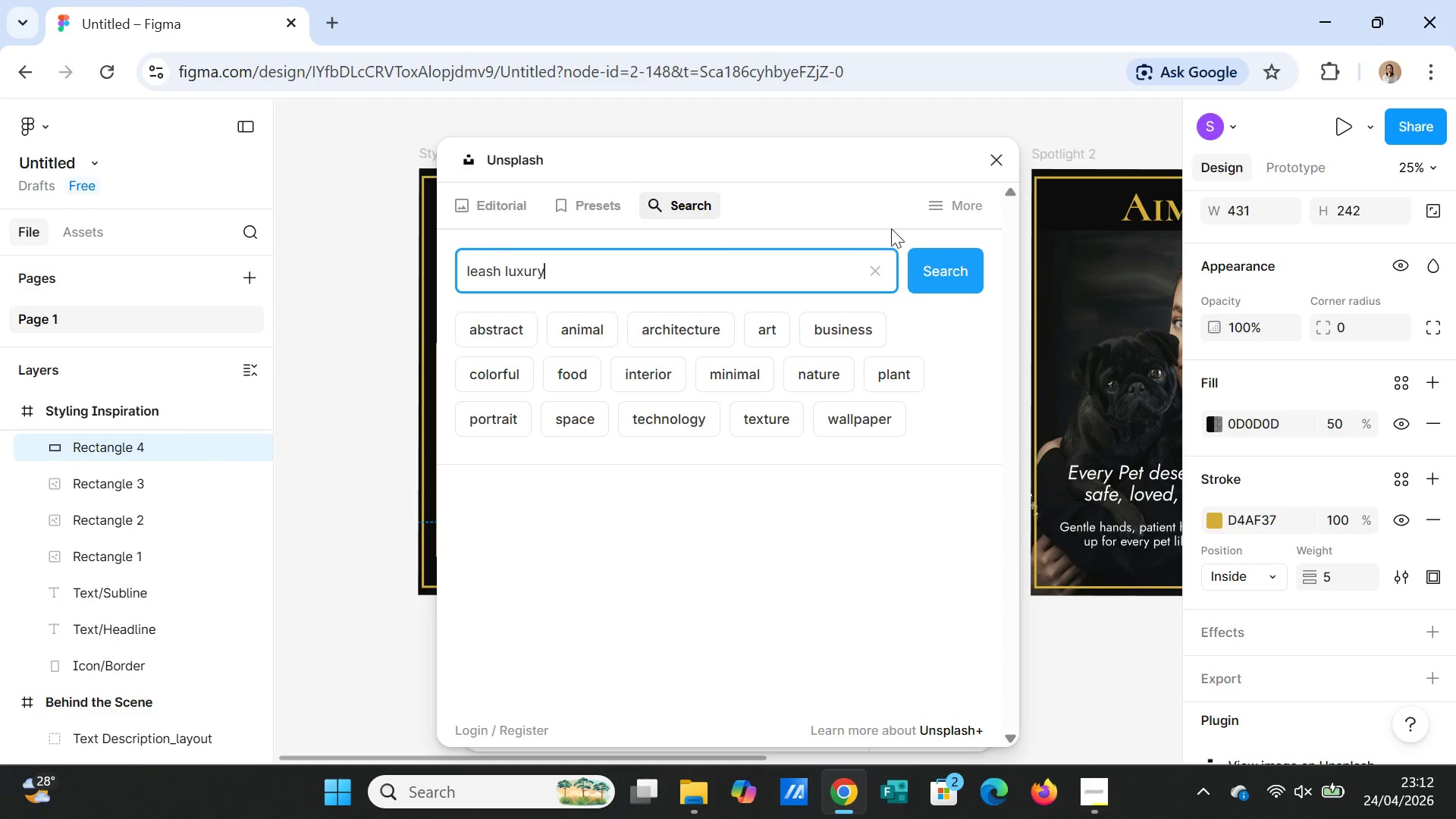 
left_click([965, 259])
 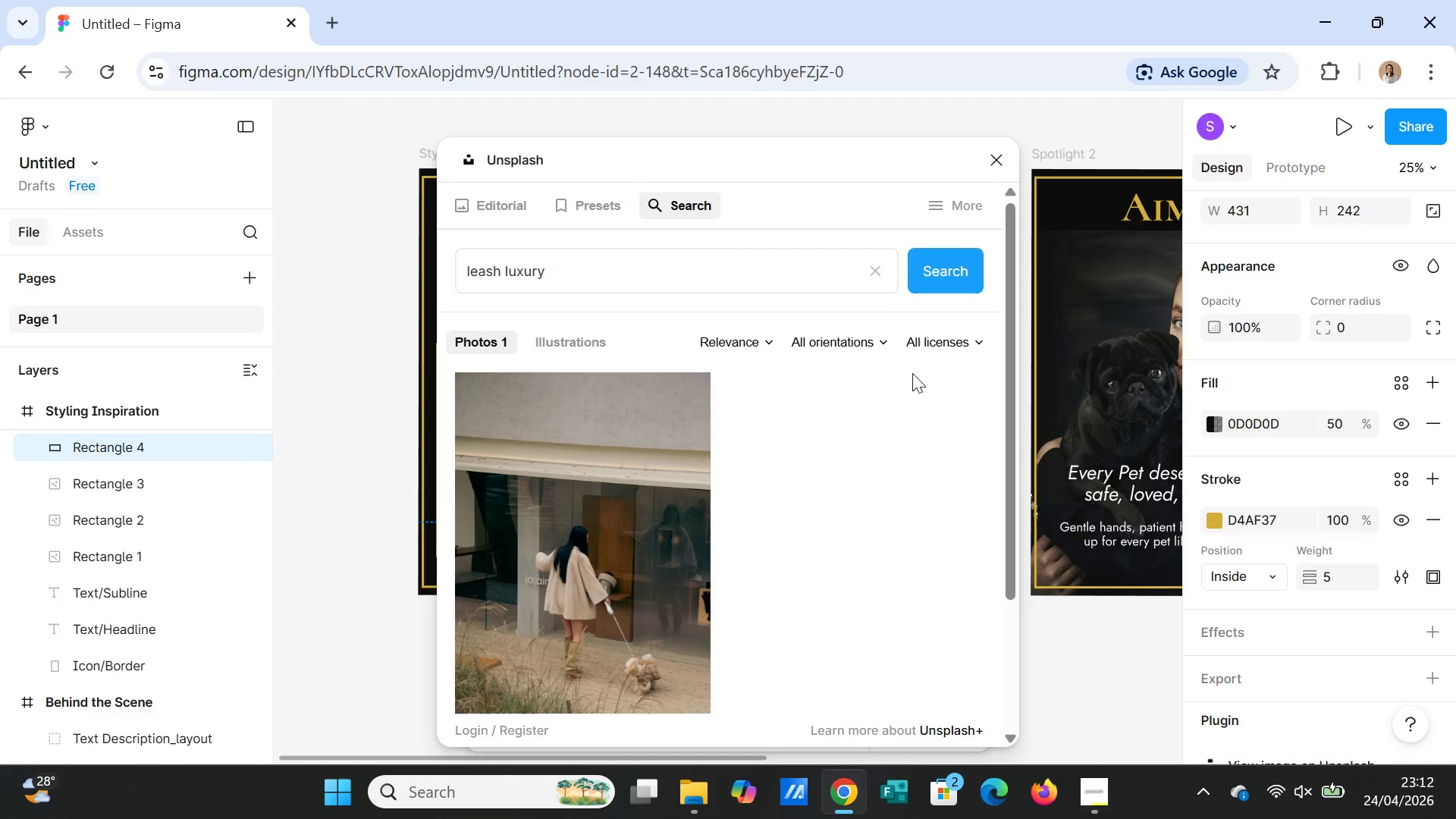 
scroll: coordinate [865, 546], scroll_direction: down, amount: 3.0
 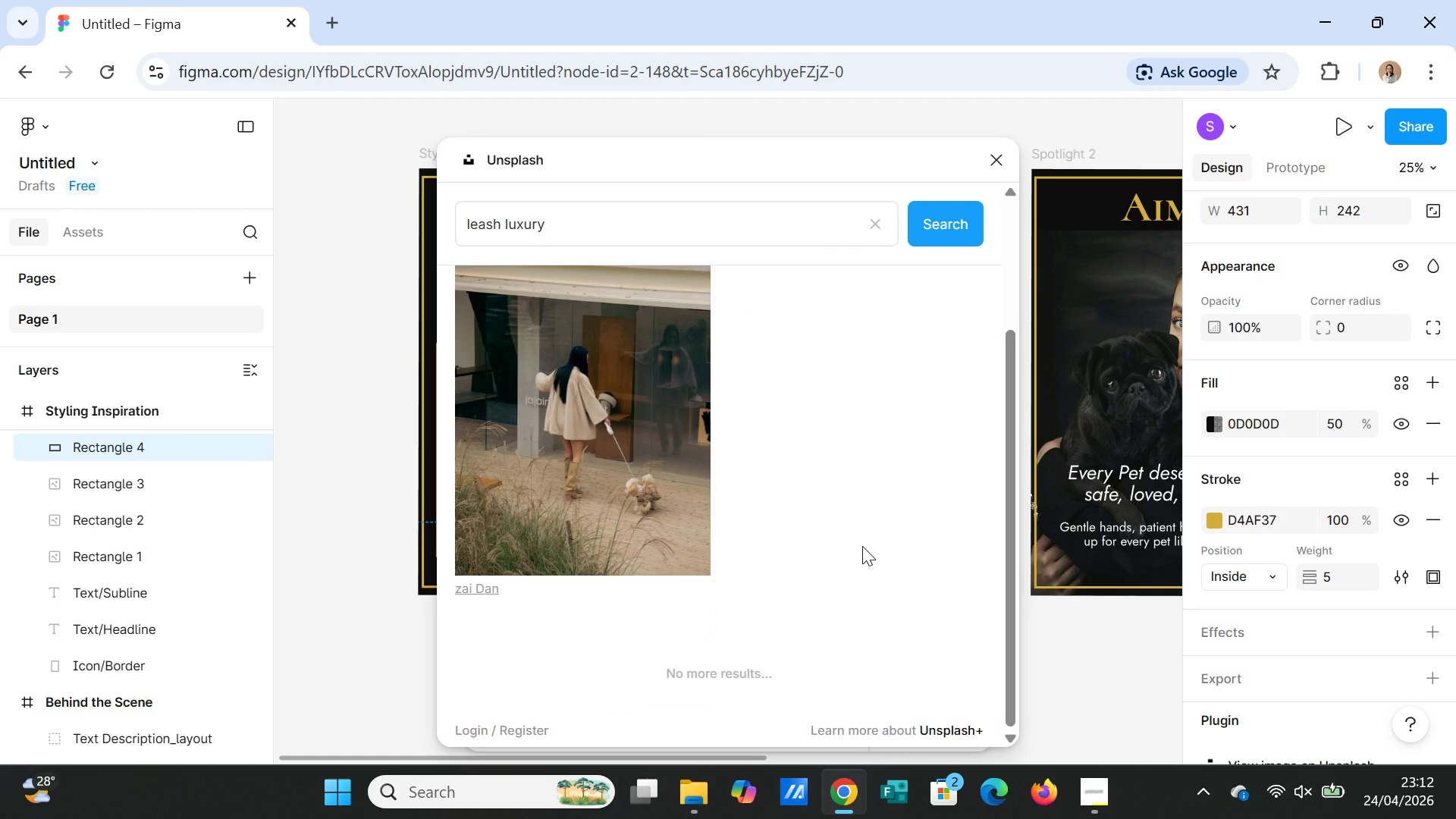 
scroll: coordinate [862, 532], scroll_direction: up, amount: 3.0
 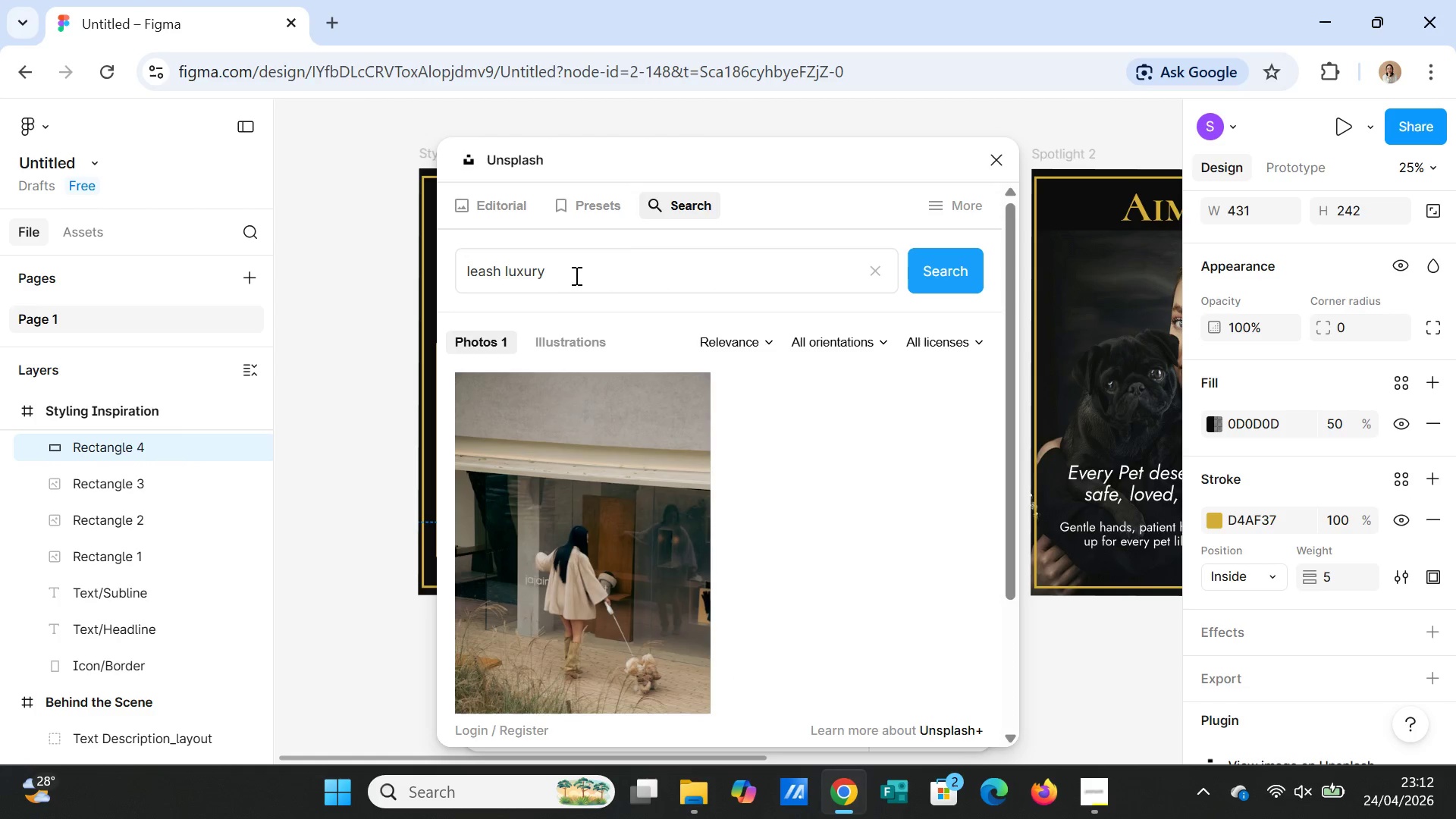 
left_click_drag(start_coordinate=[579, 268], to_coordinate=[427, 256])
 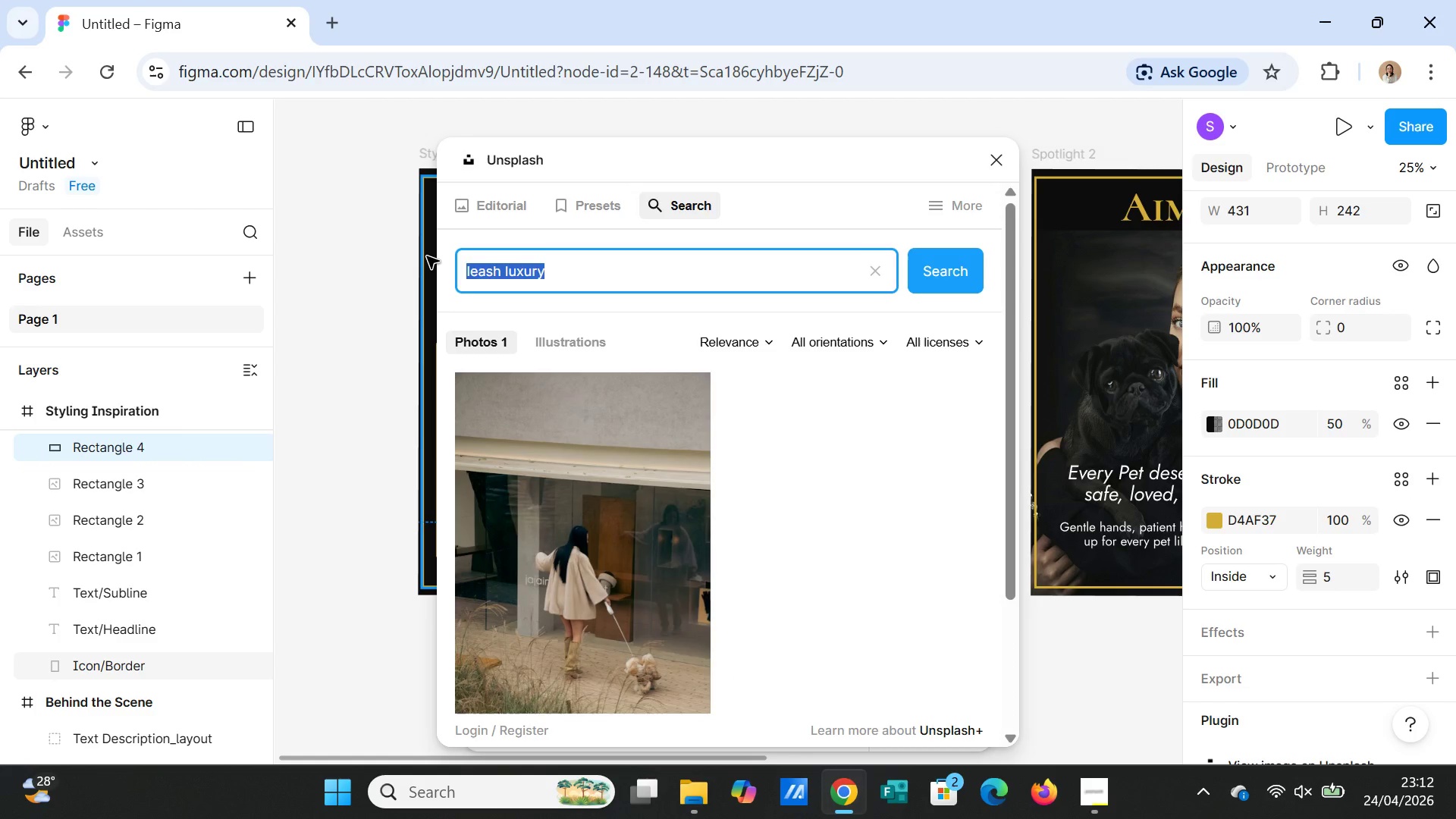 
type(luxury costume pet)
 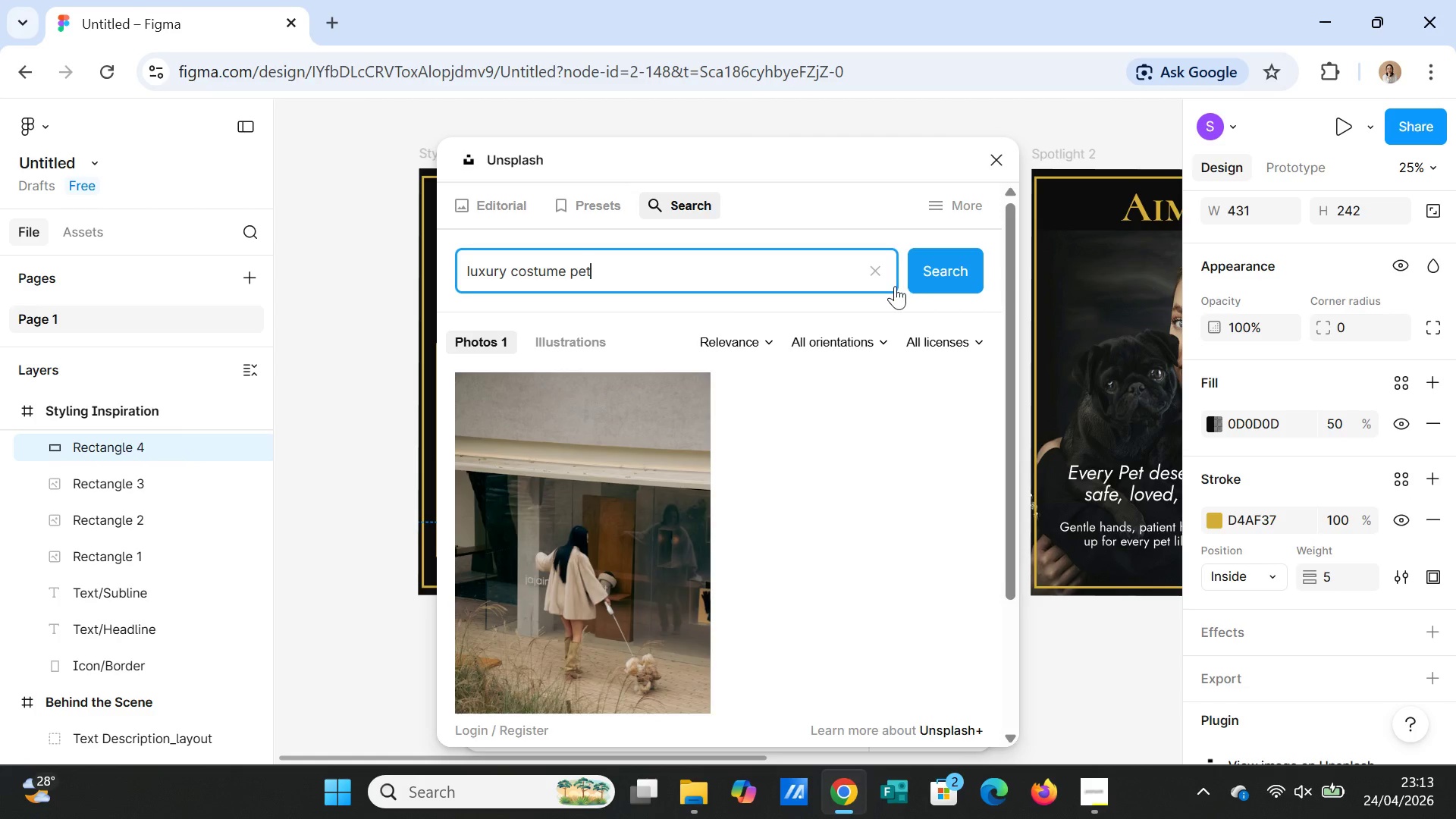 
left_click([937, 273])
 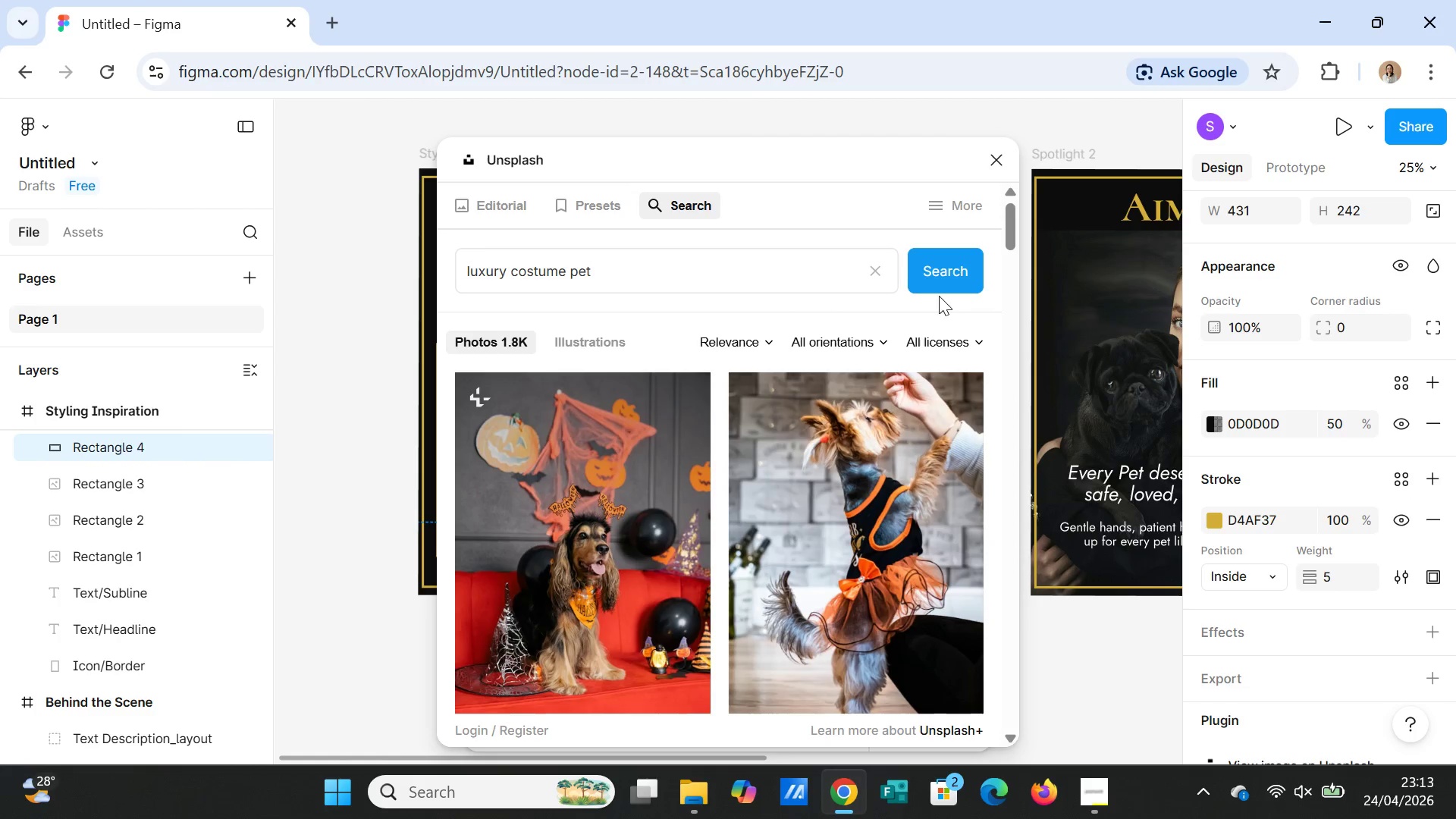 
scroll: coordinate [899, 529], scroll_direction: down, amount: 28.0
 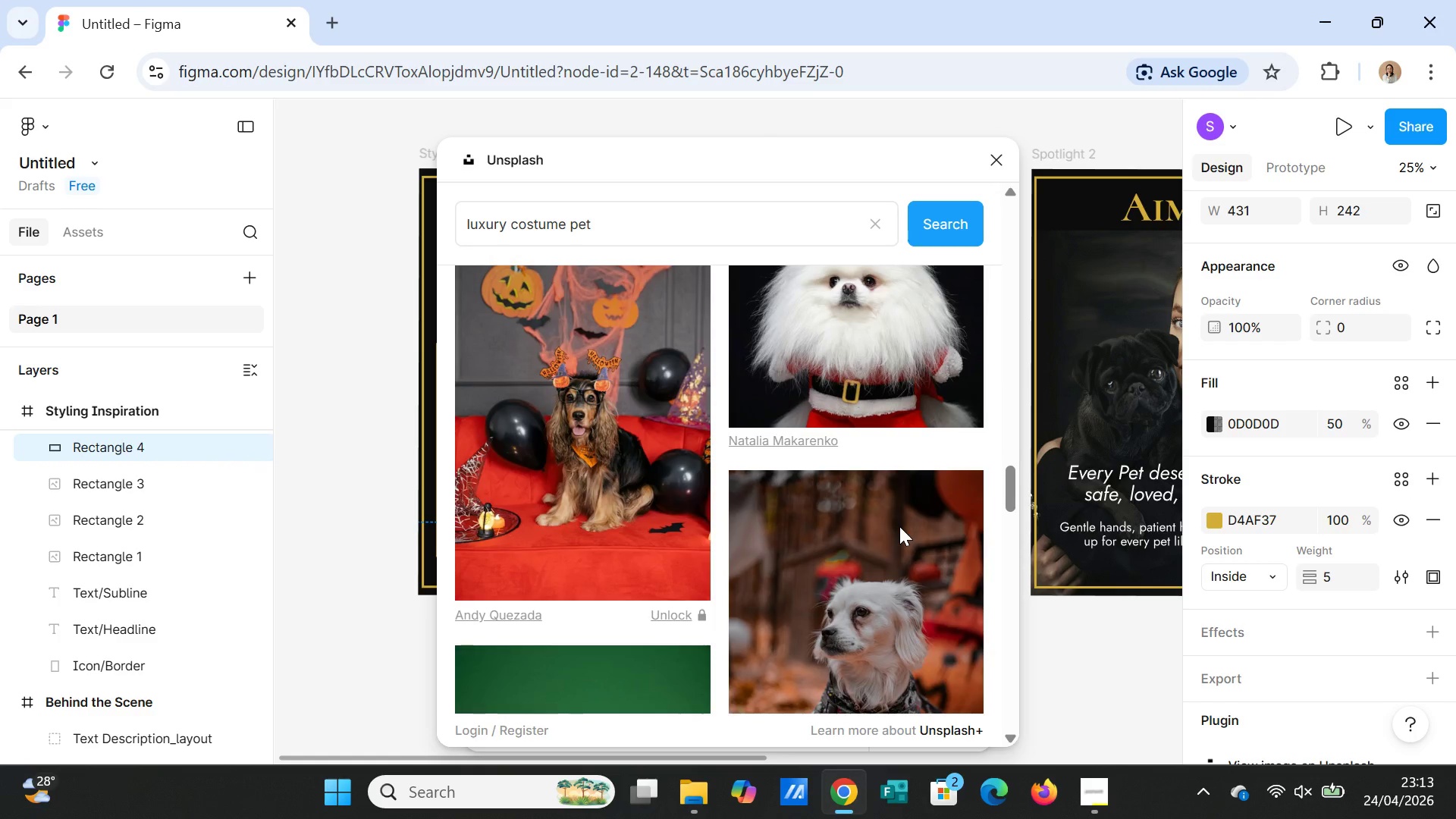 
scroll: coordinate [899, 526], scroll_direction: up, amount: 1.0
 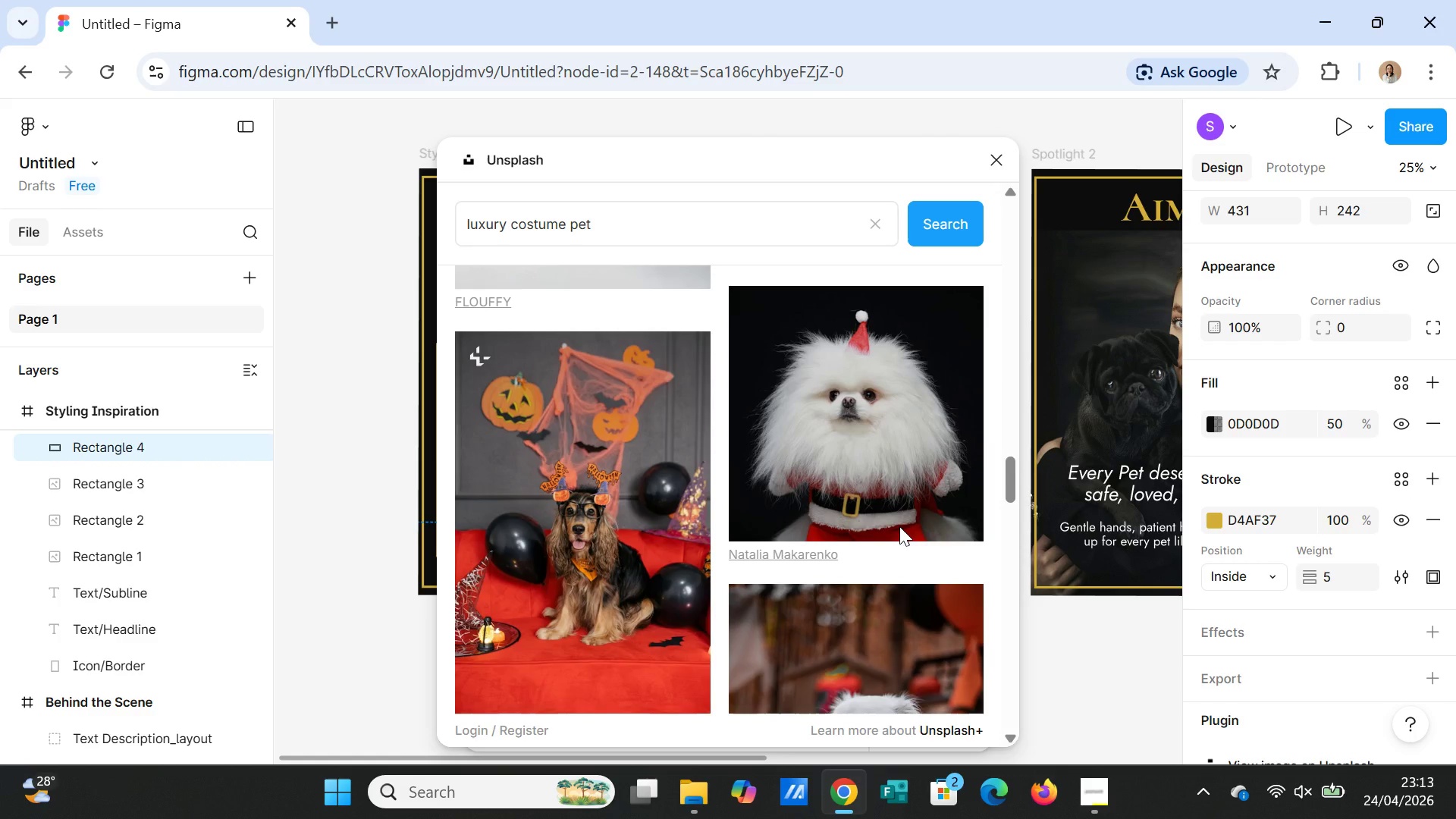 
scroll: coordinate [899, 516], scroll_direction: down, amount: 15.0
 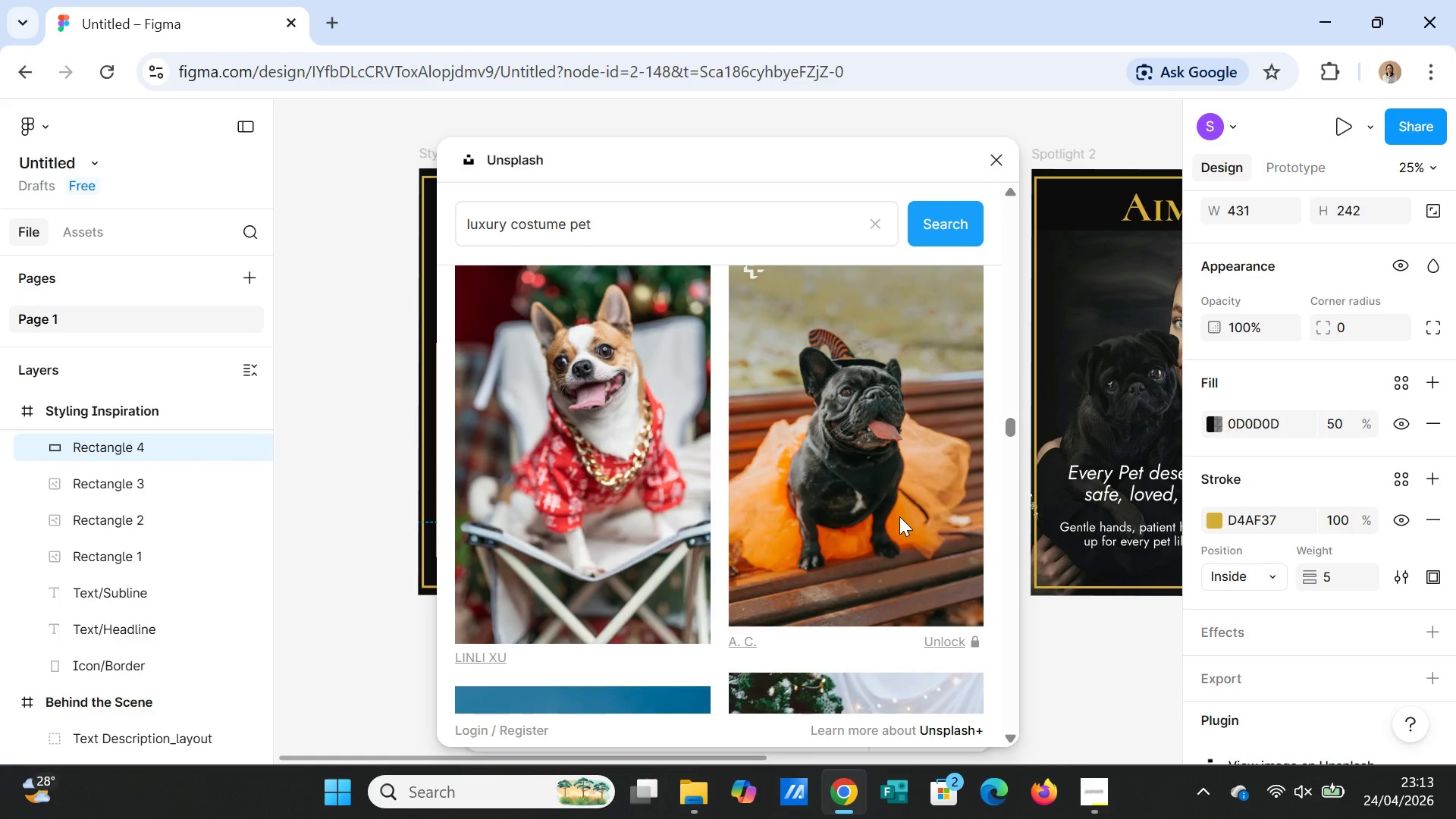 
scroll: coordinate [899, 516], scroll_direction: up, amount: 3.0
 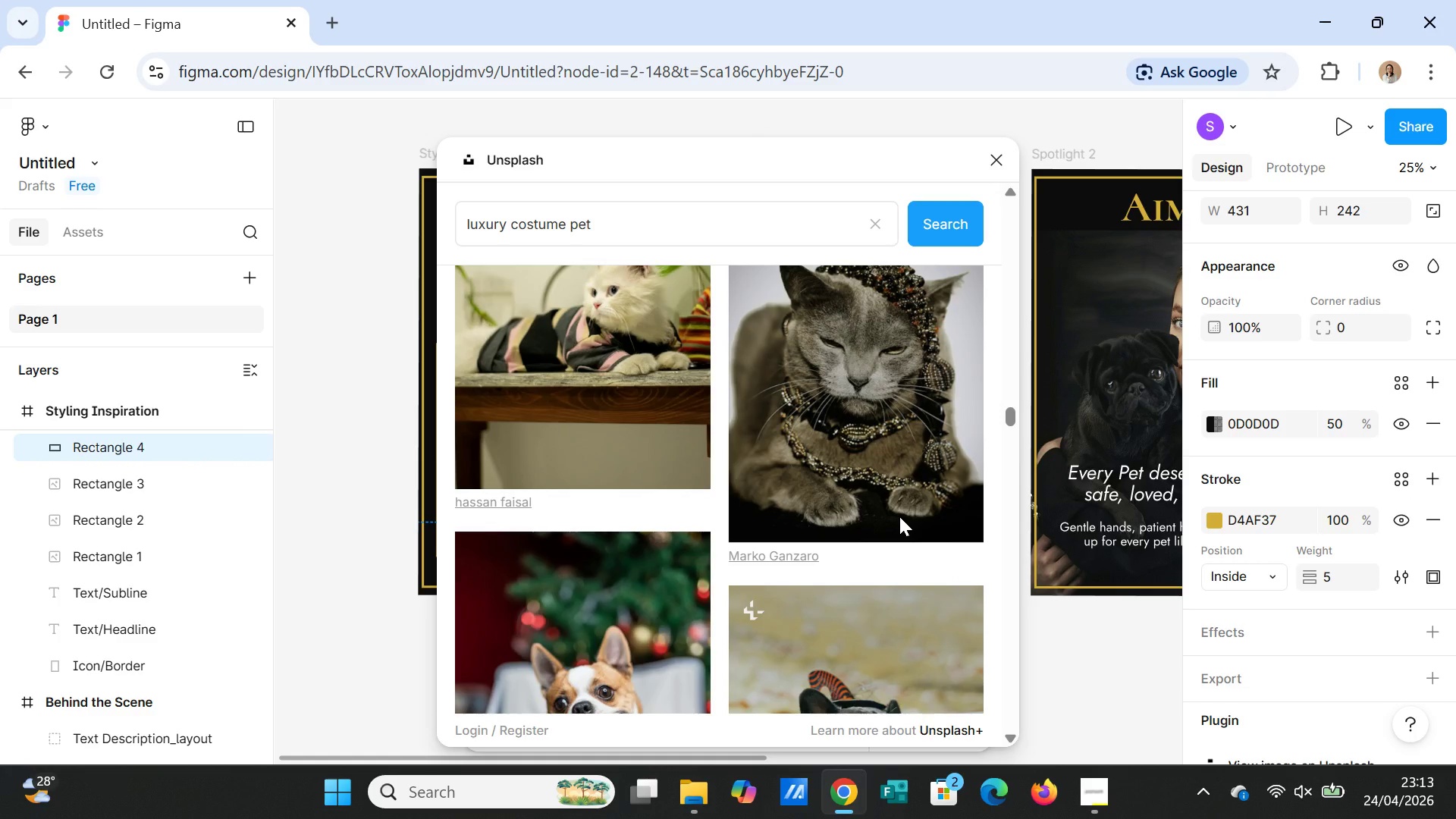 
scroll: coordinate [899, 511], scroll_direction: down, amount: 69.0
 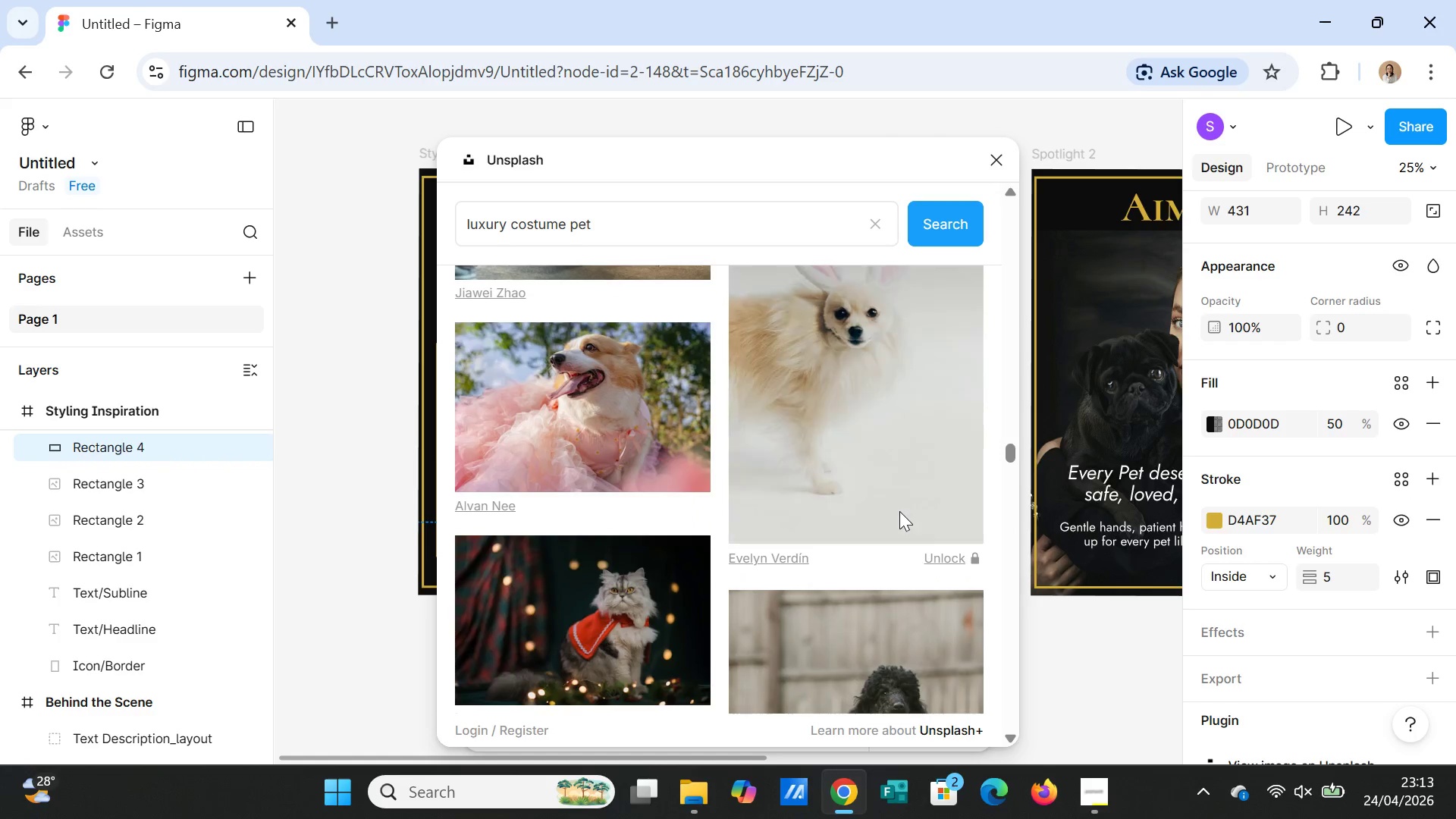 
scroll: coordinate [899, 511], scroll_direction: up, amount: 1.0
 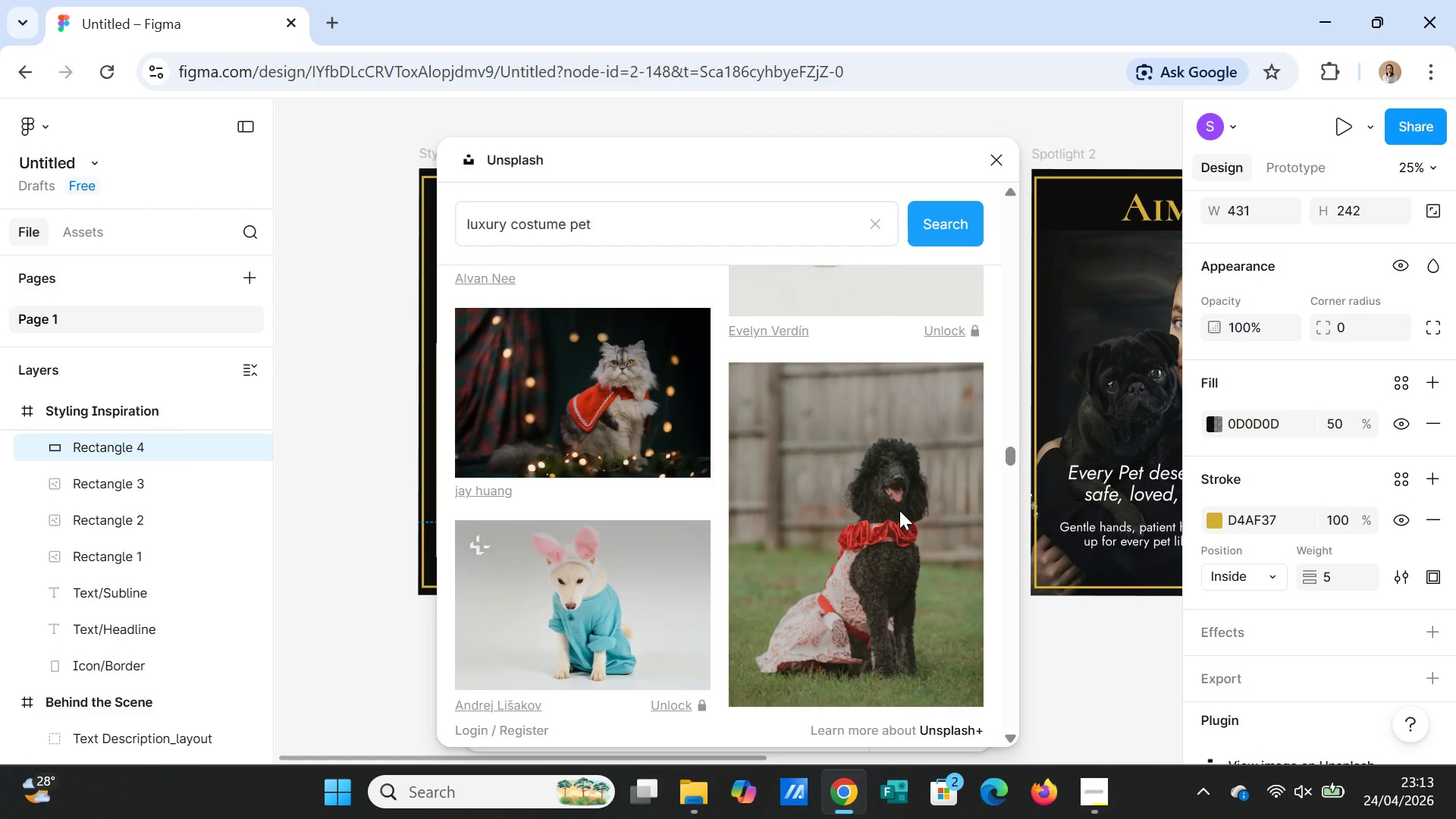 
scroll: coordinate [899, 496], scroll_direction: down, amount: 181.0
 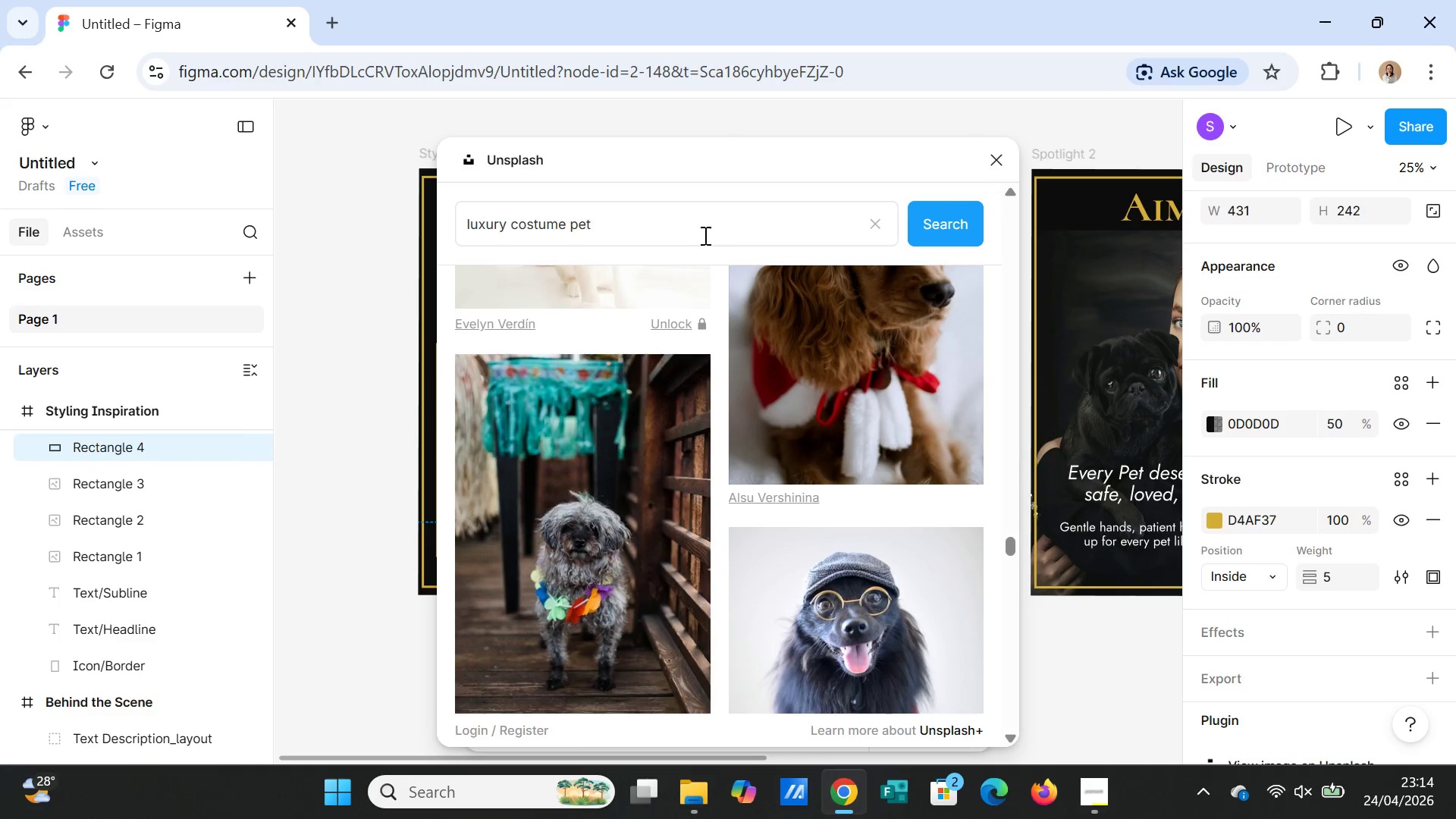 
left_click_drag(start_coordinate=[703, 232], to_coordinate=[510, 224])
 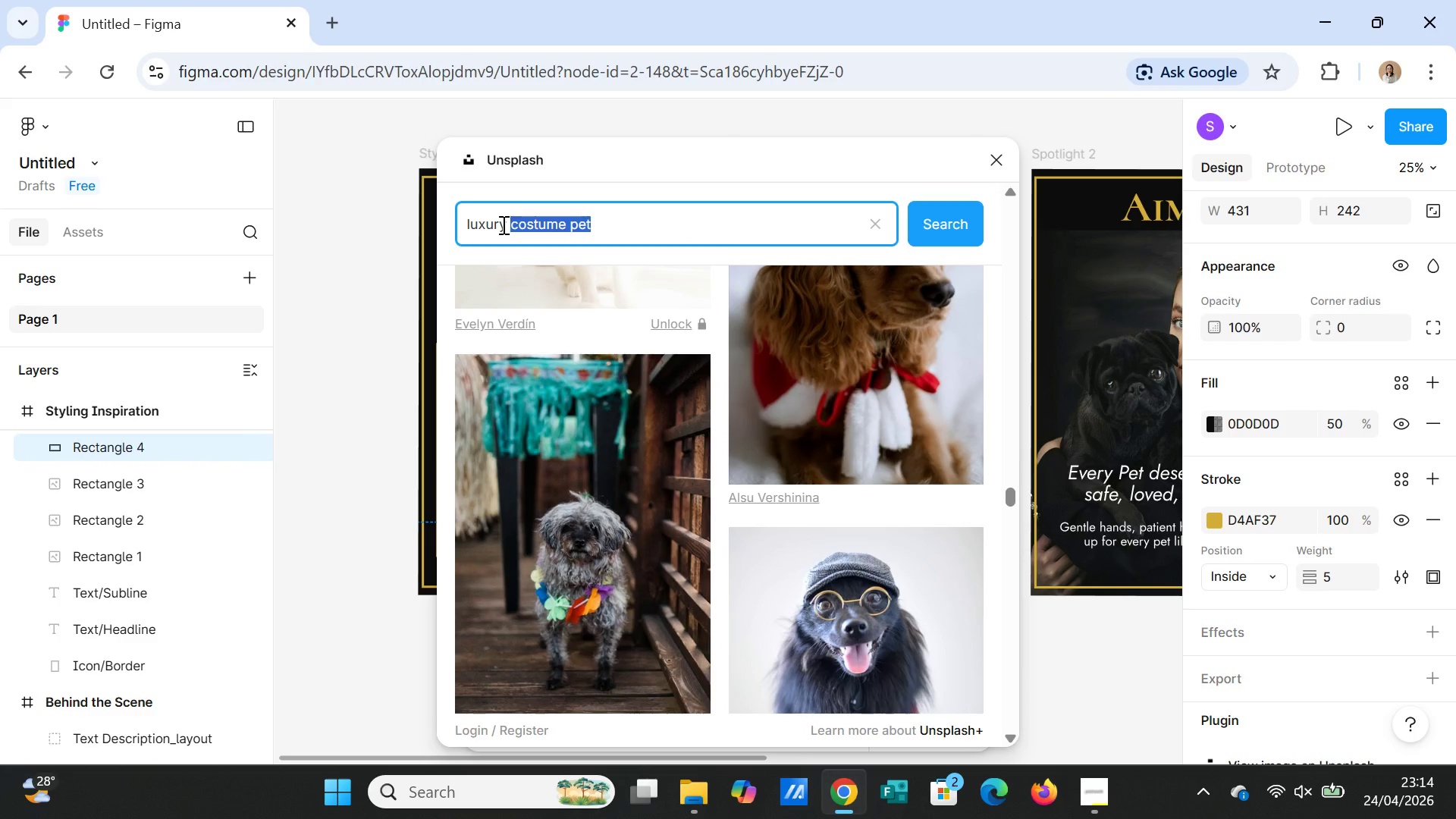 
type(leash)
 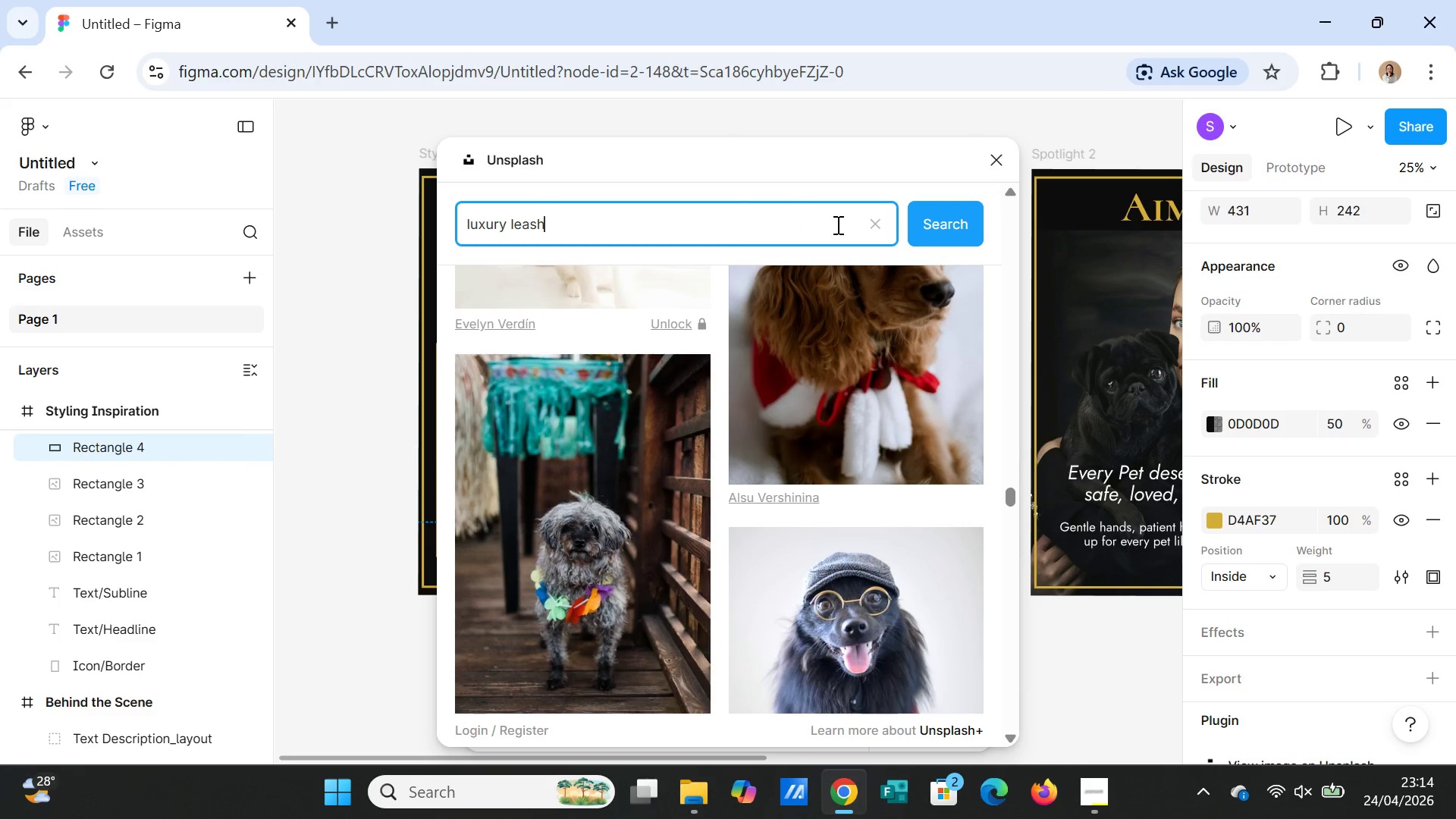 
left_click([949, 230])
 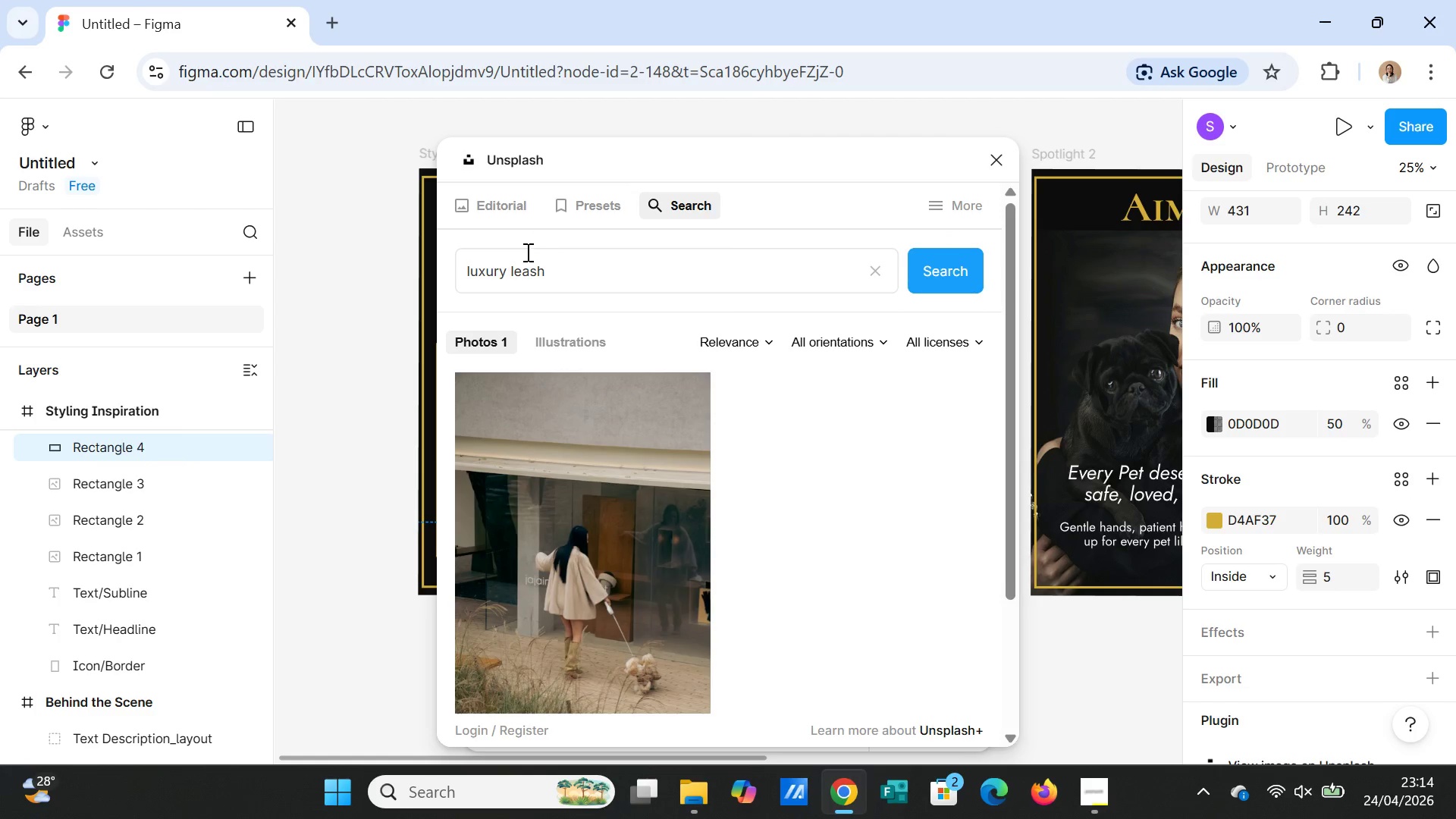 
left_click_drag(start_coordinate=[511, 275], to_coordinate=[453, 265])
 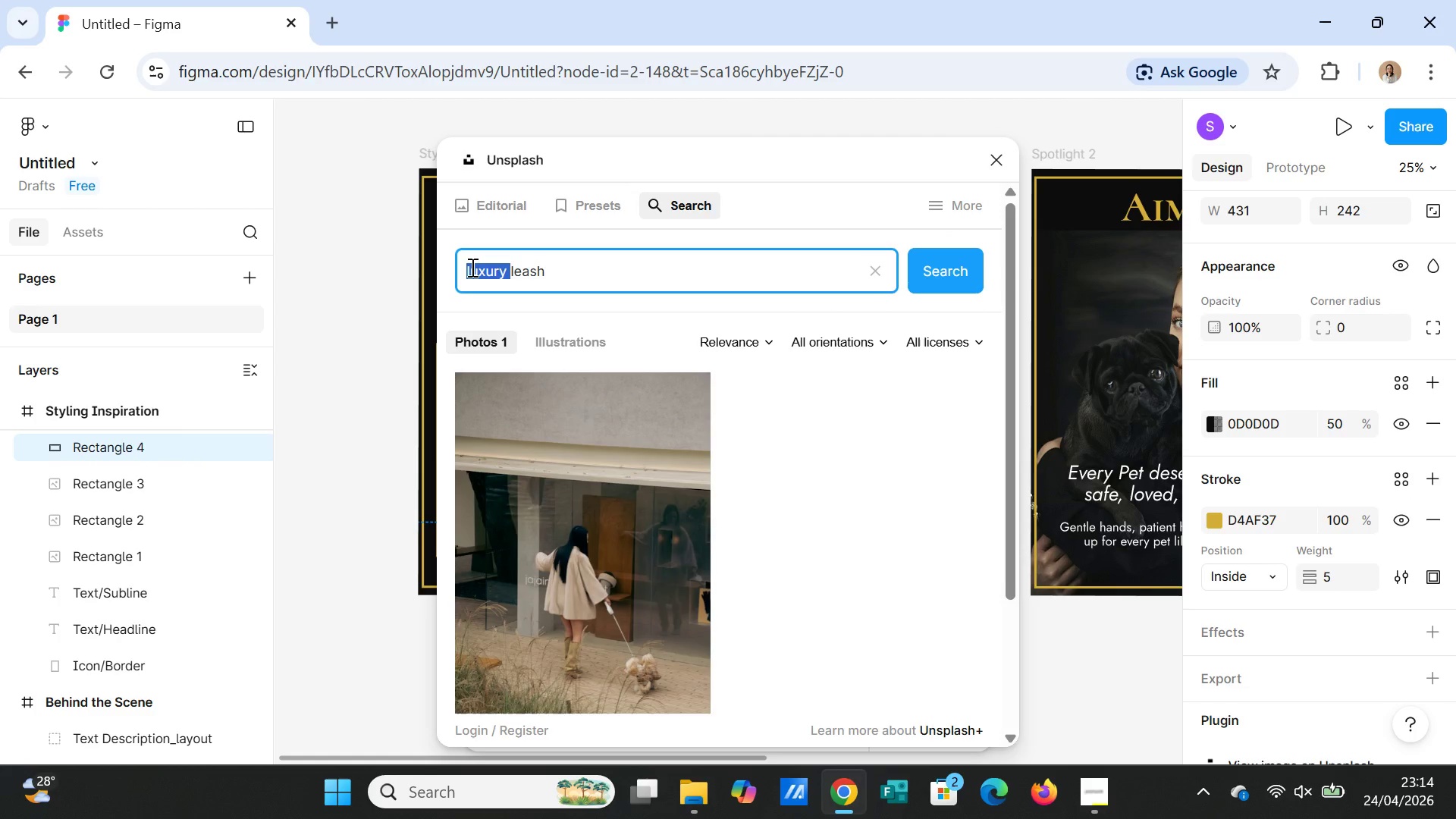 
key(Delete)
 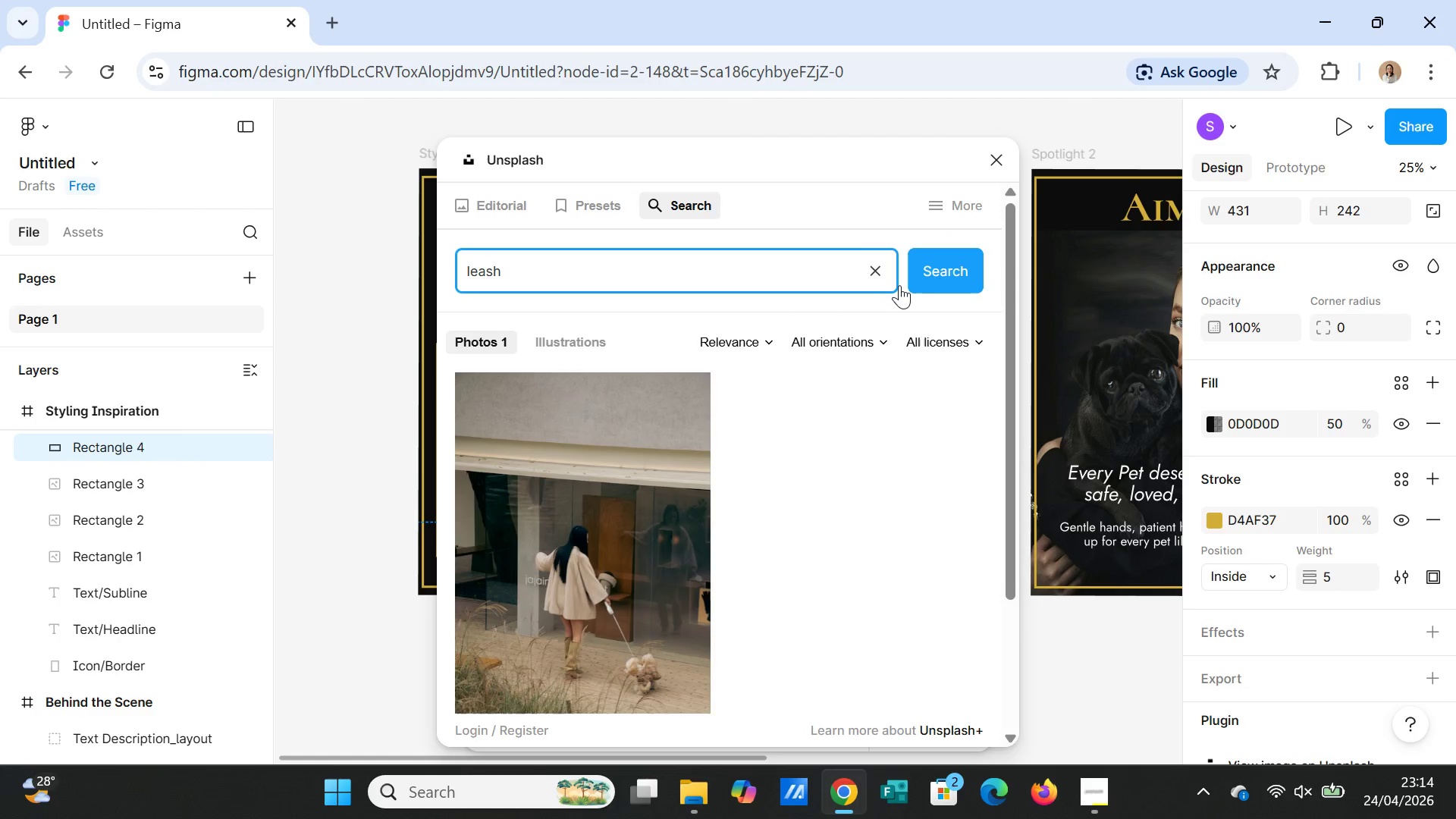 
left_click([928, 273])
 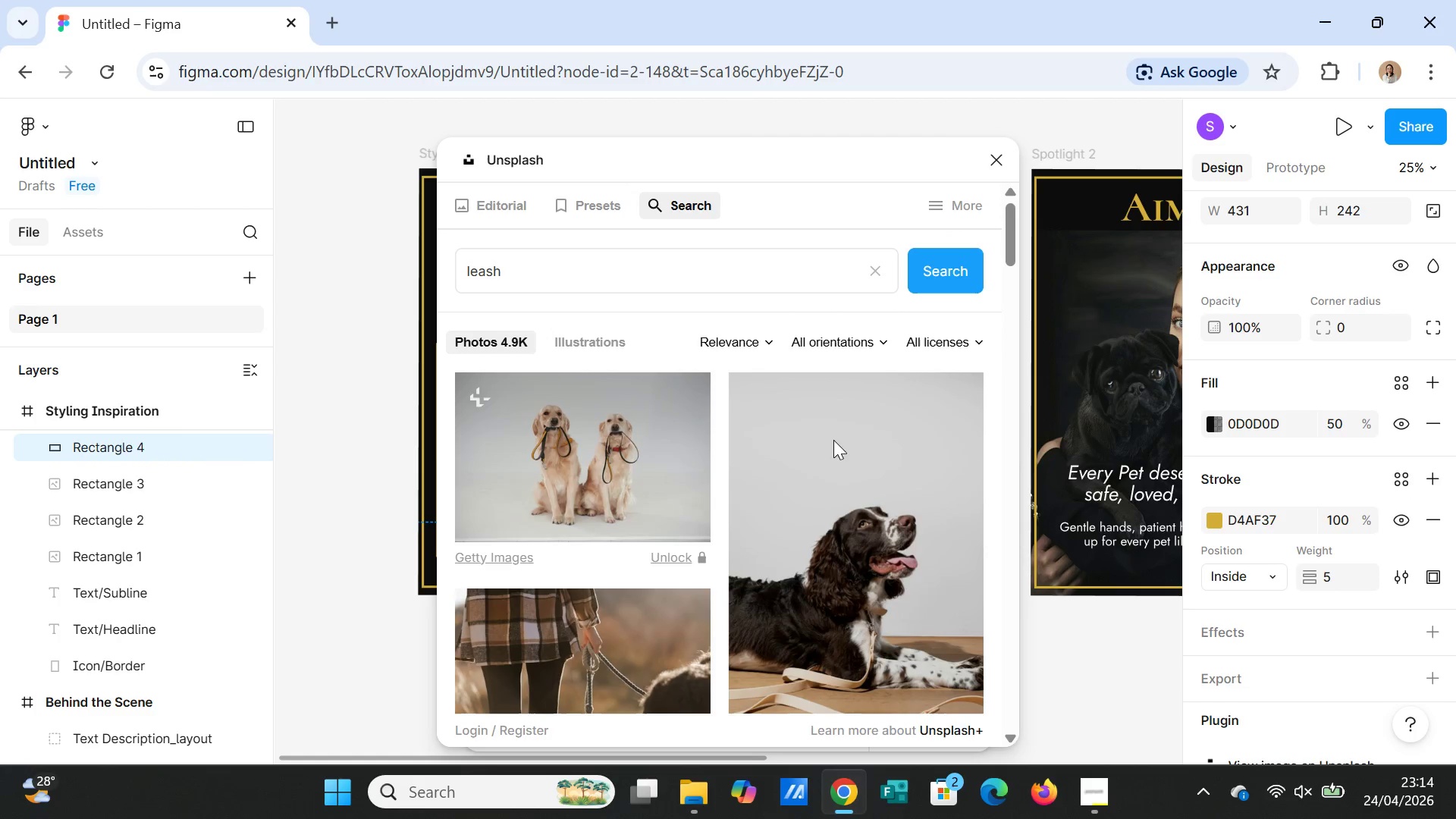 
scroll: coordinate [901, 499], scroll_direction: down, amount: 36.0
 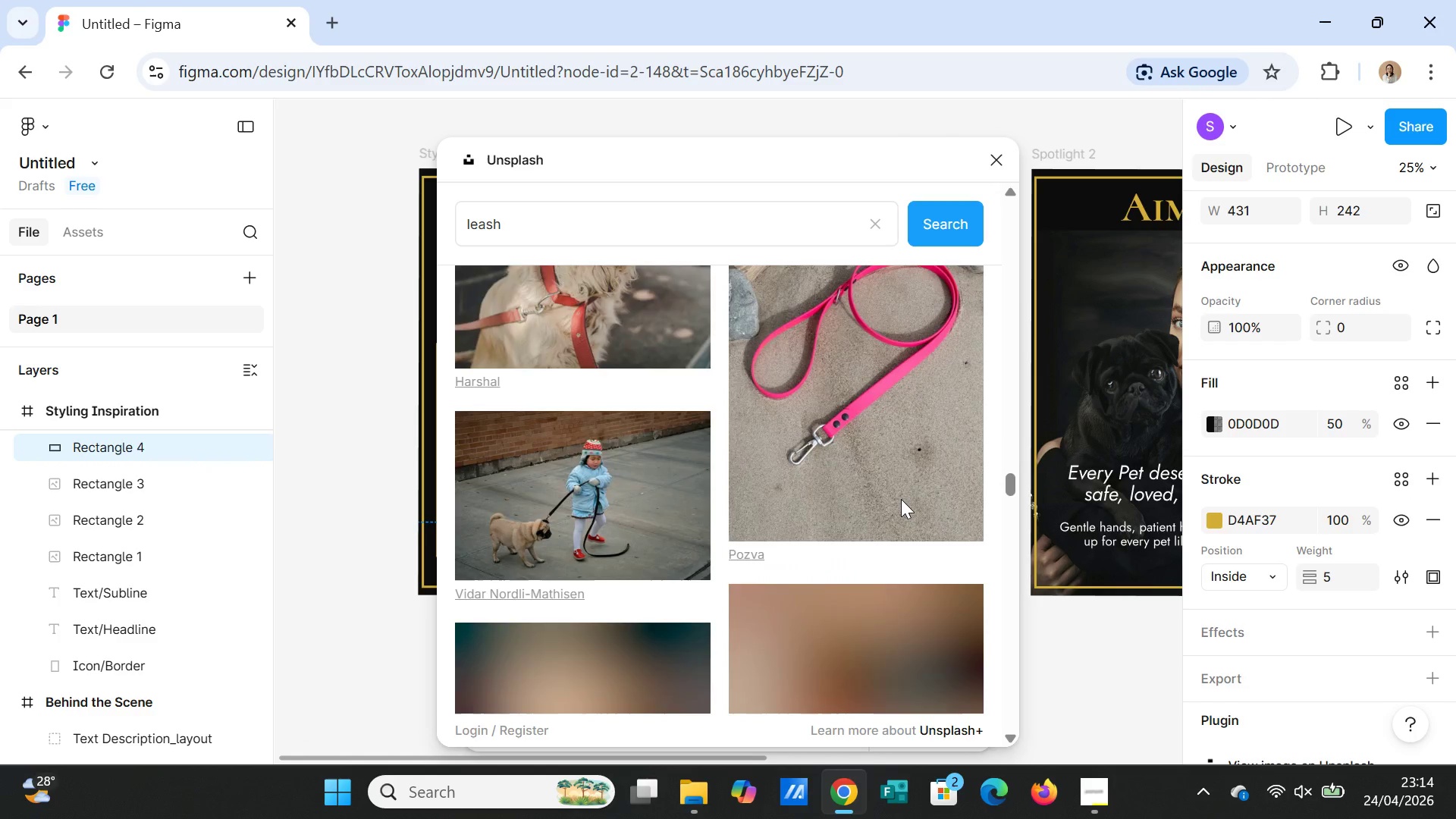 
scroll: coordinate [902, 470], scroll_direction: down, amount: 63.0
 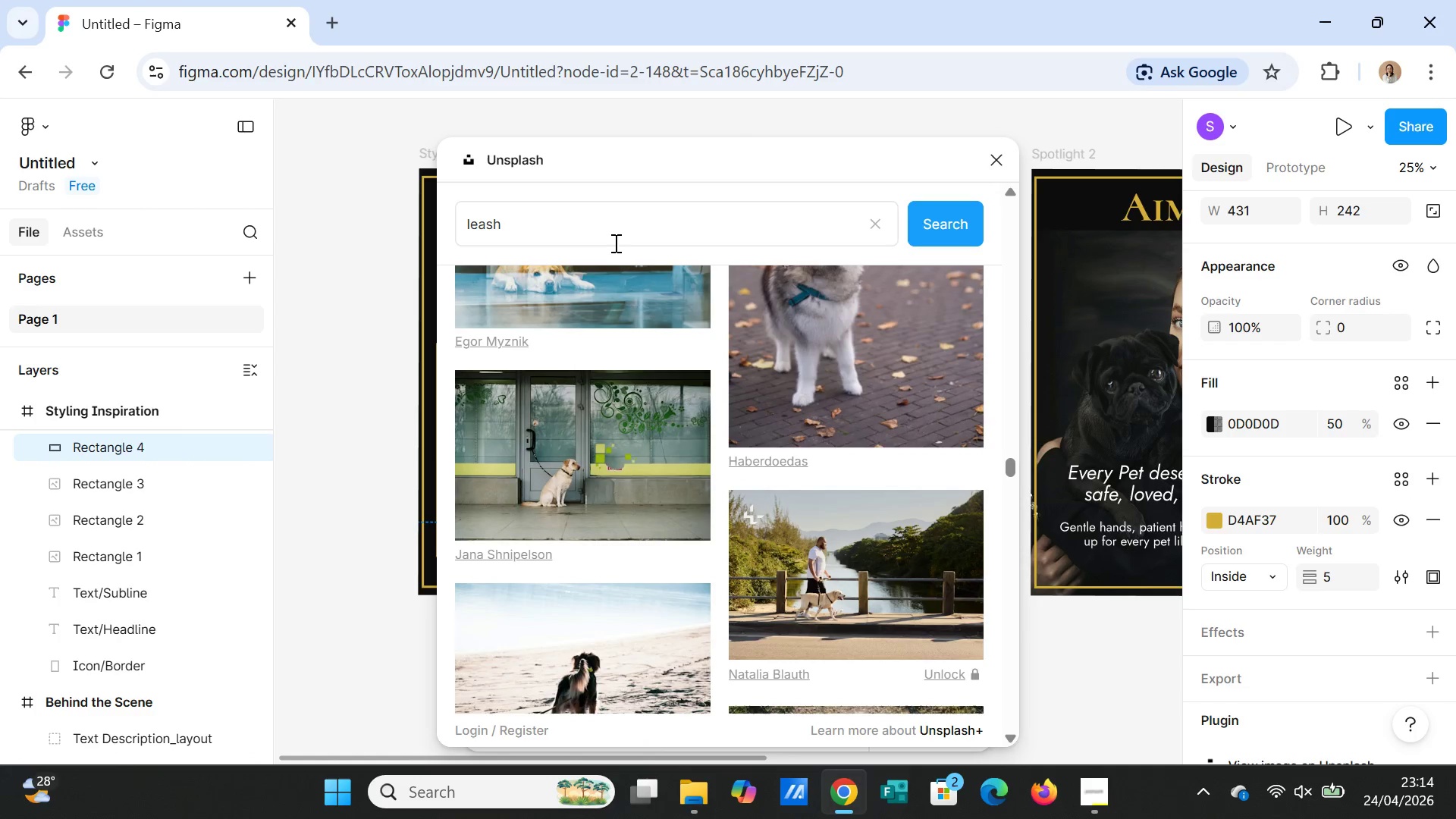 
left_click_drag(start_coordinate=[610, 223], to_coordinate=[402, 221])
 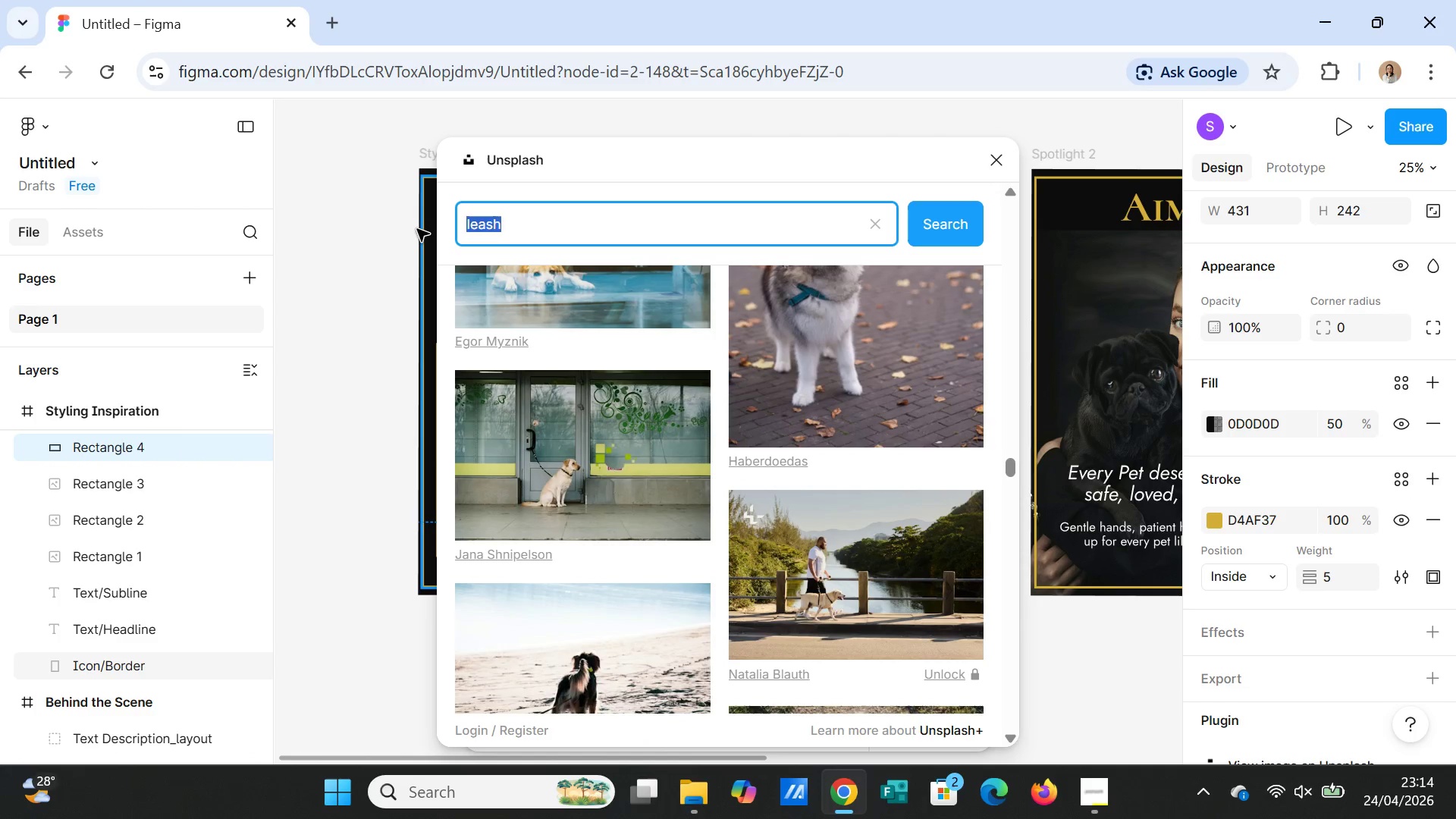 
type(pearl)
 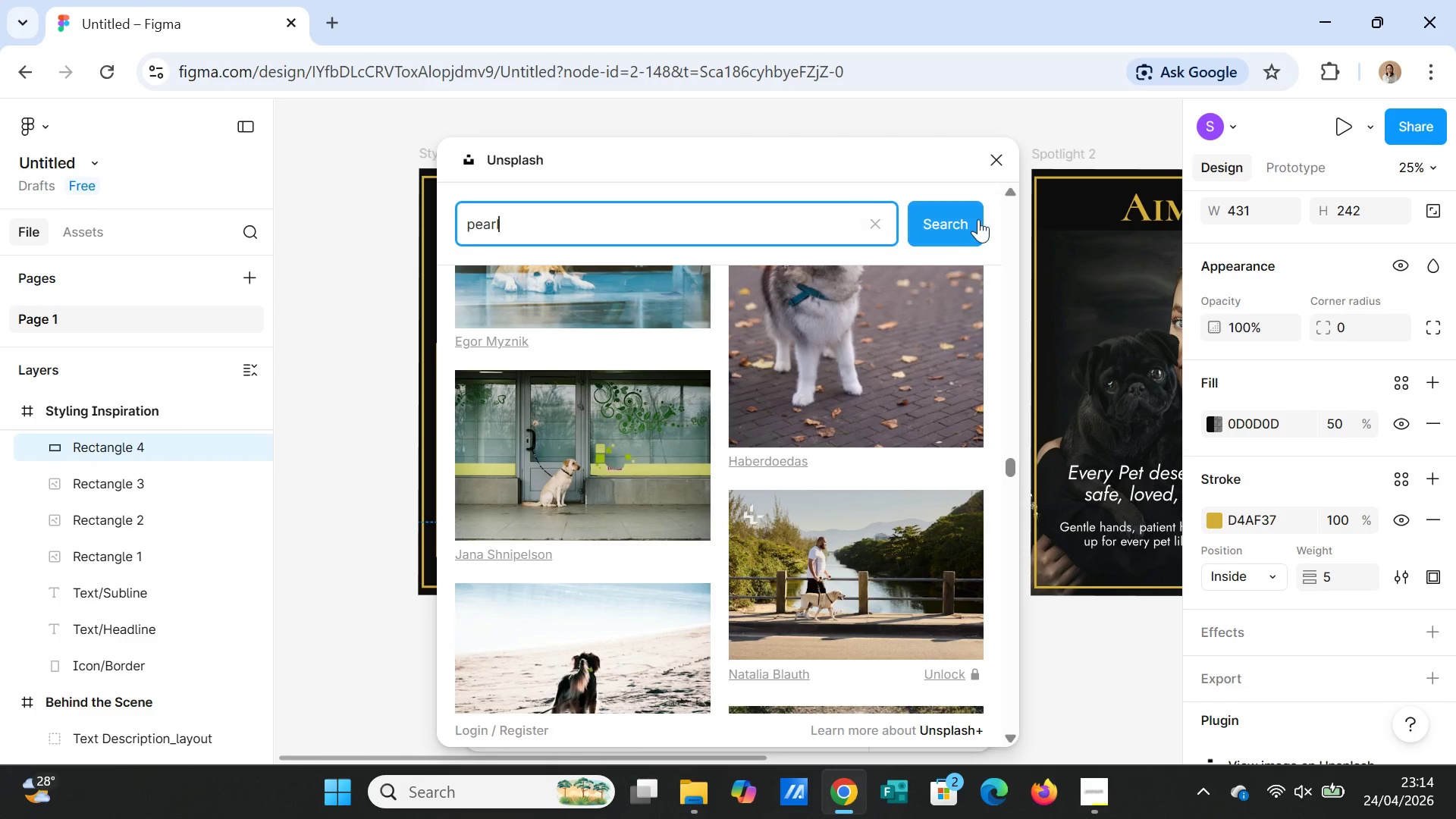 
left_click([966, 222])
 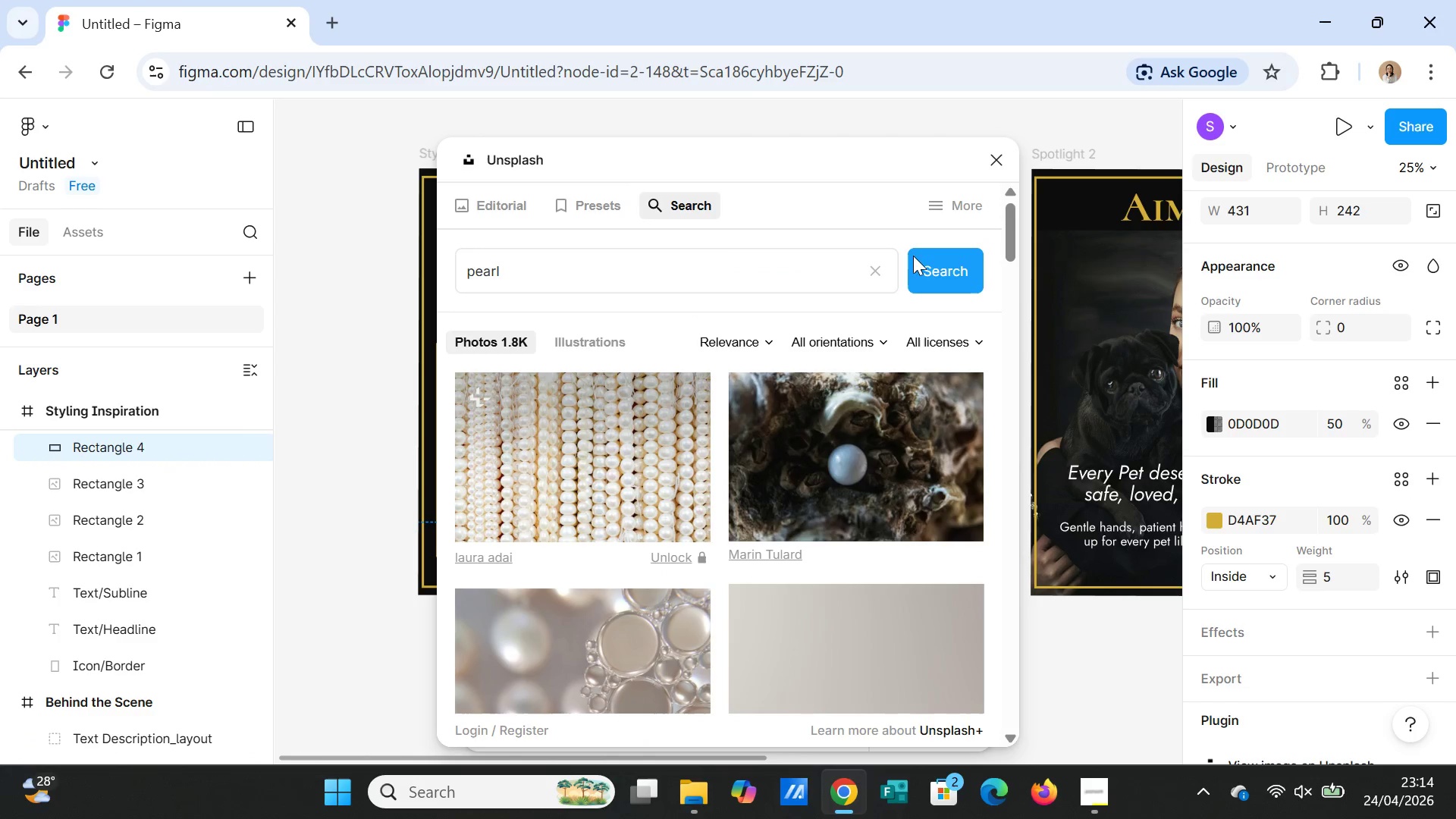 
scroll: coordinate [846, 447], scroll_direction: down, amount: 24.0
 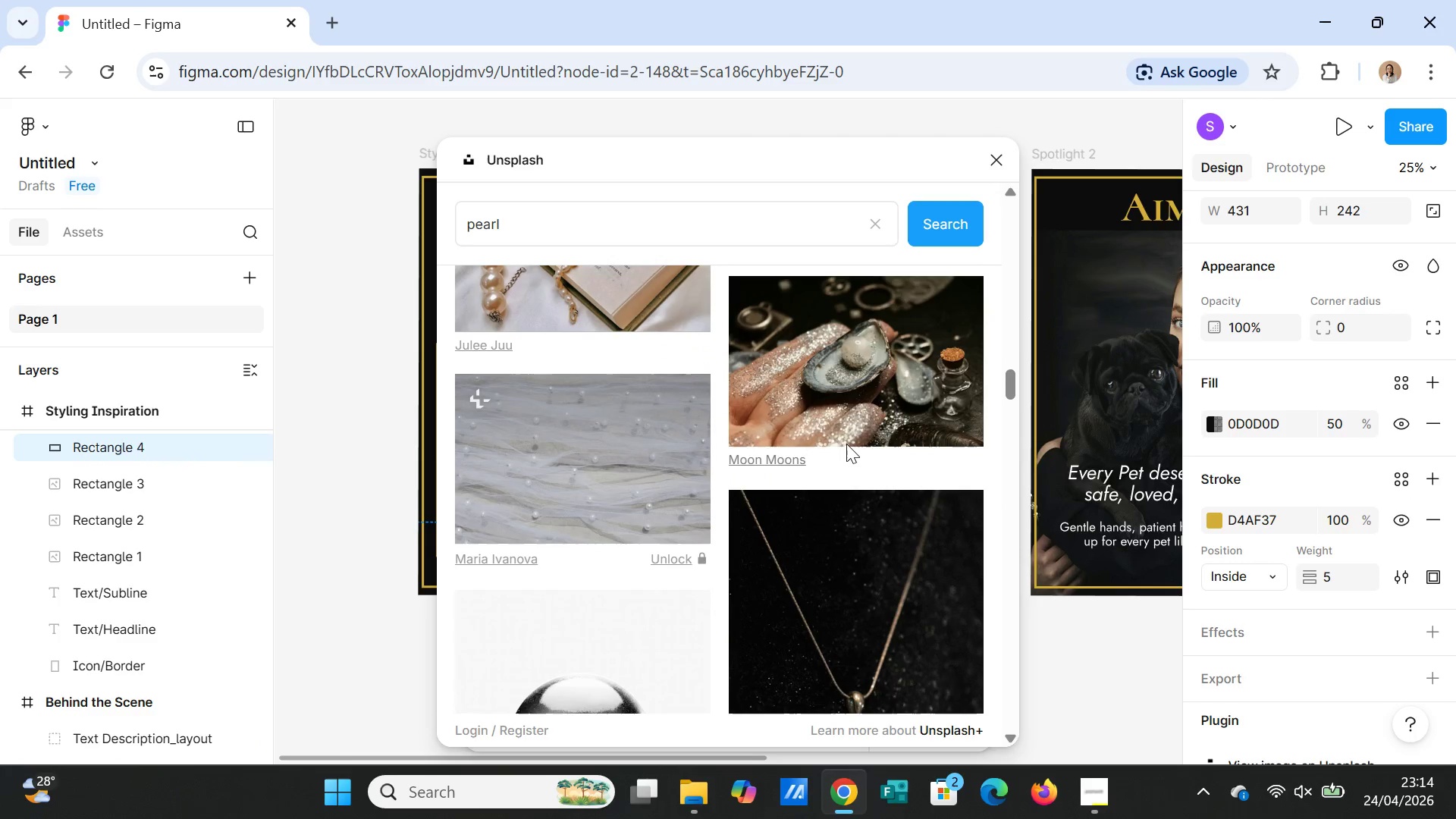 
scroll: coordinate [846, 439], scroll_direction: down, amount: 3.0
 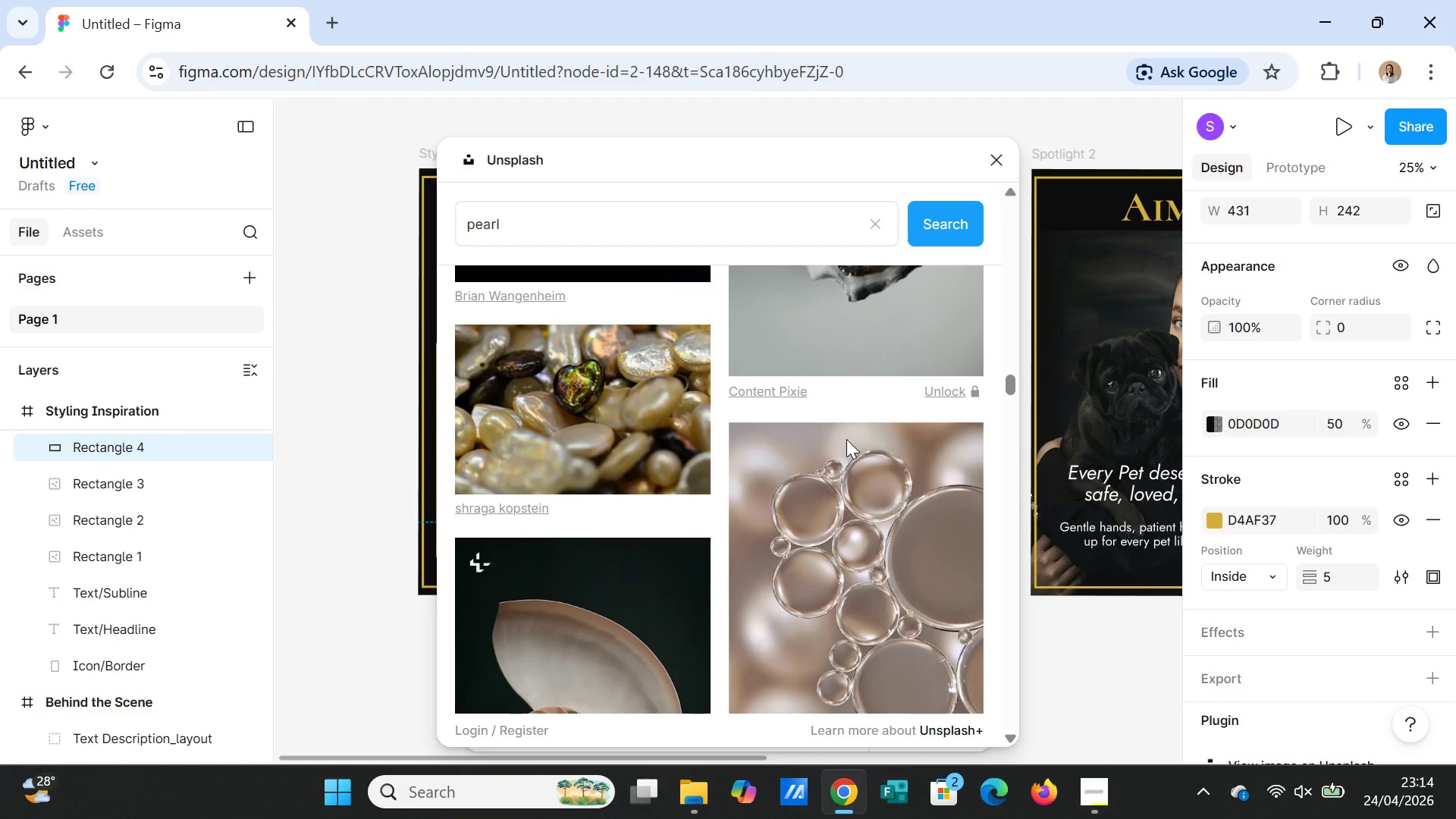 
scroll: coordinate [846, 439], scroll_direction: up, amount: 2.0
 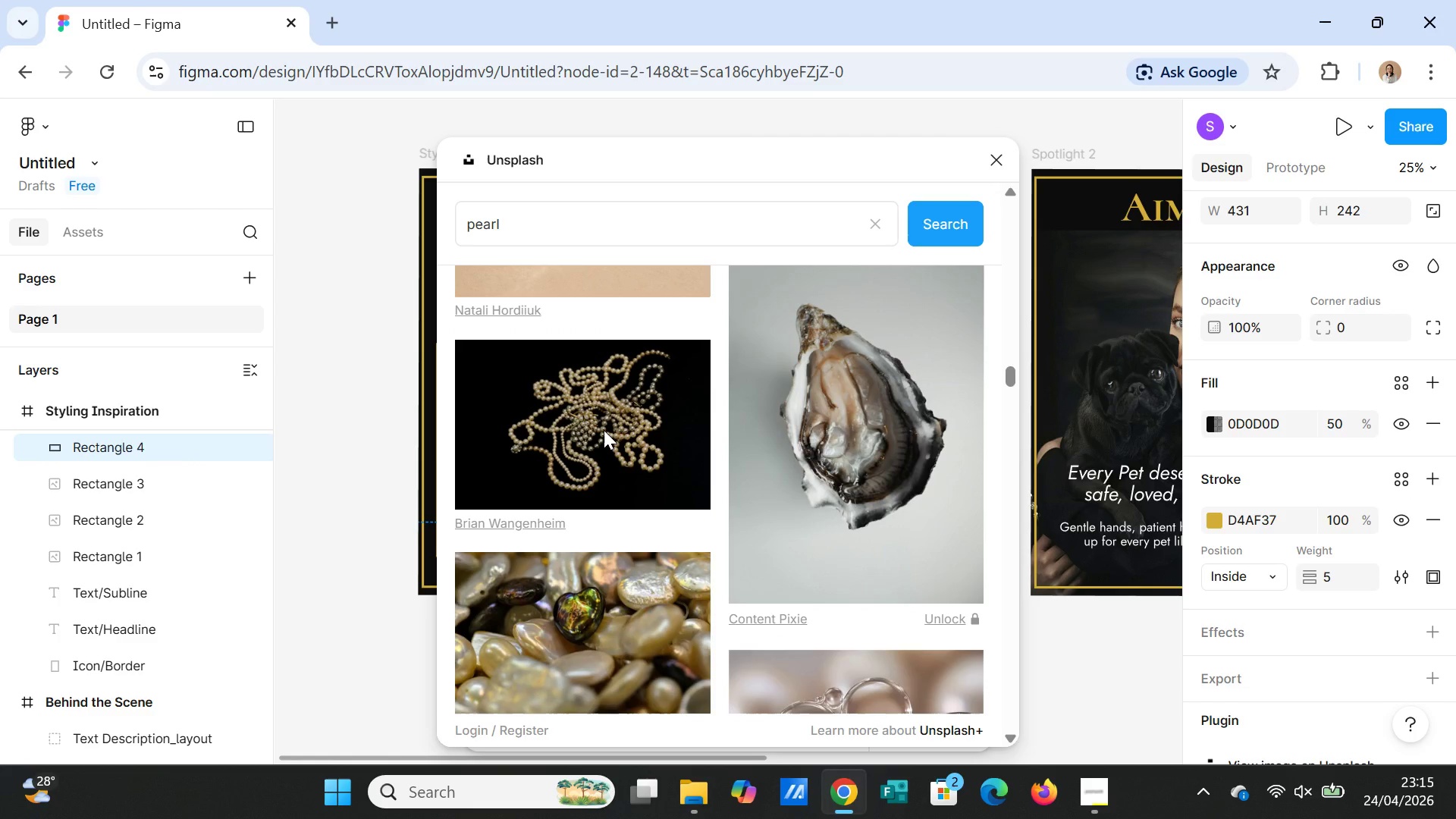 
left_click([604, 430])
 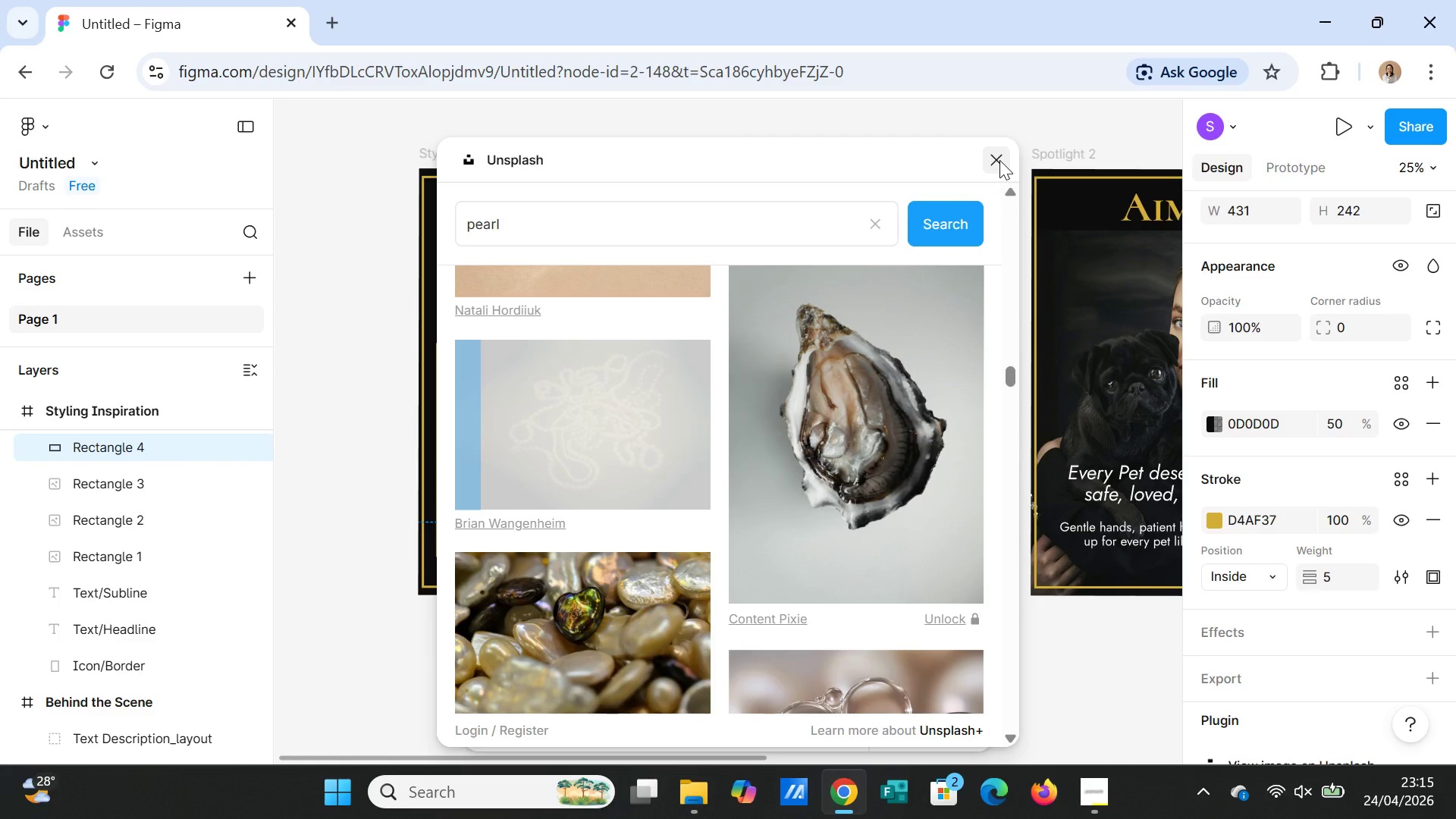 
left_click([999, 160])
 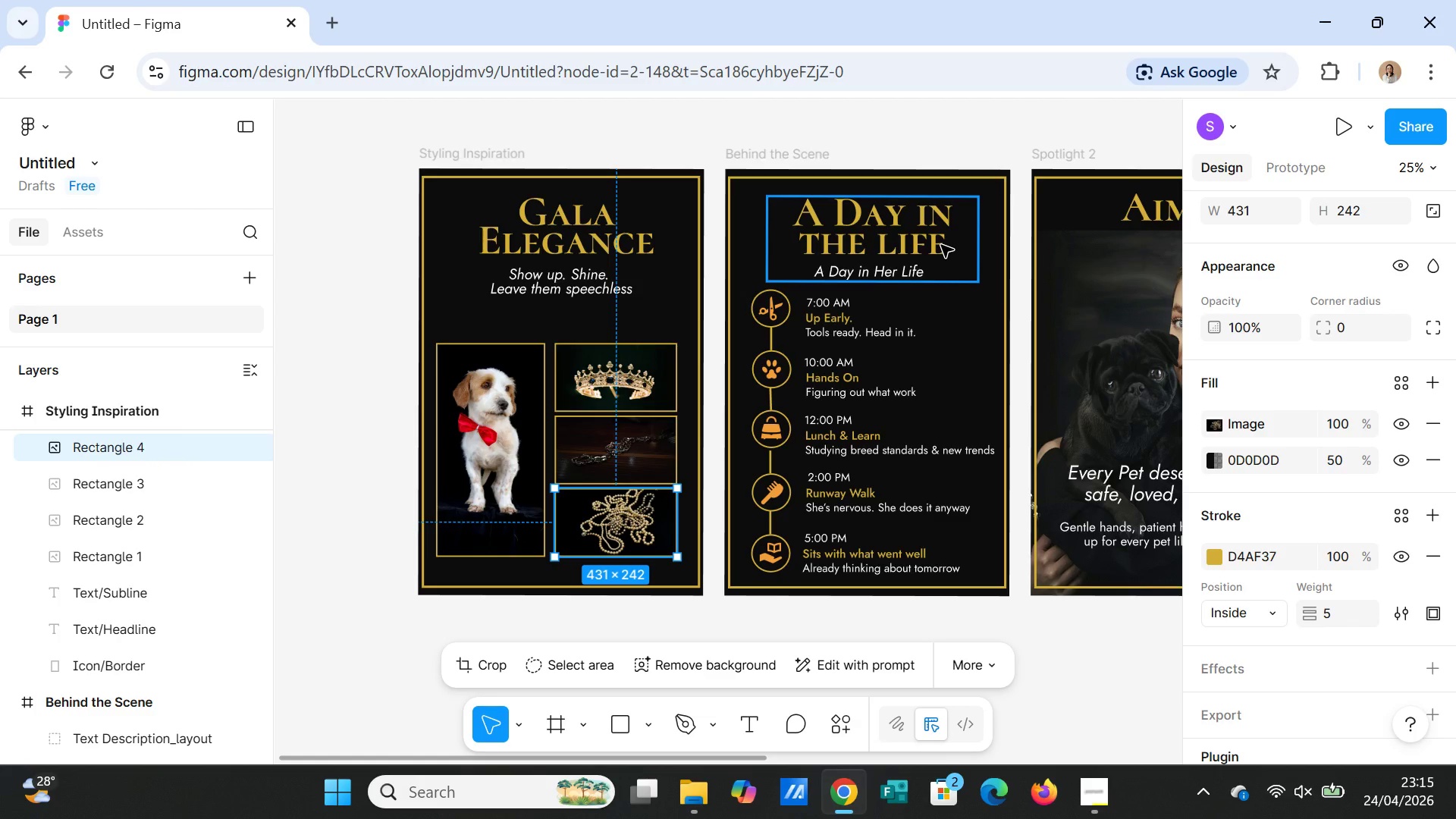 
wait(5.53)
 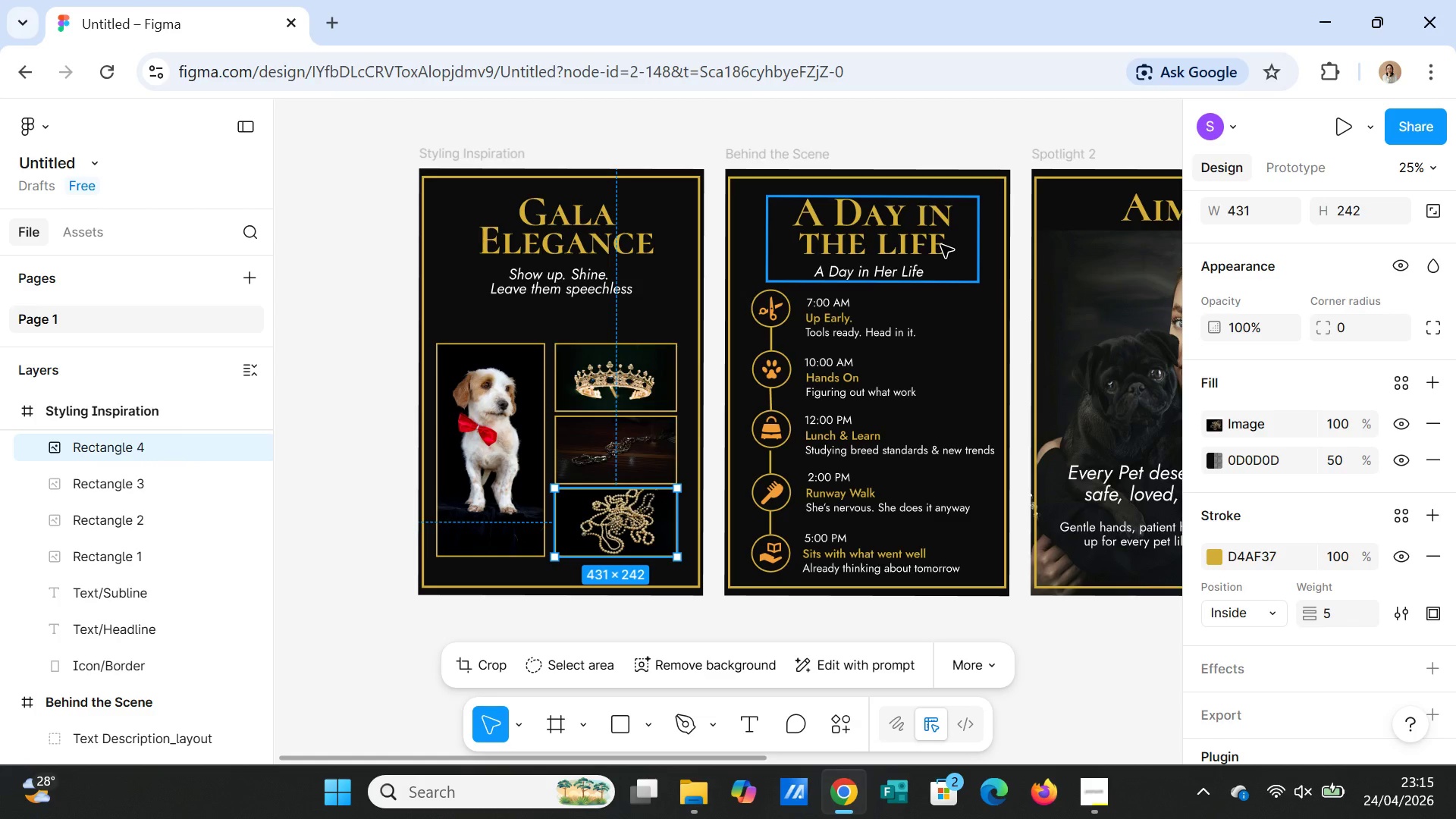 
left_click([355, 251])
 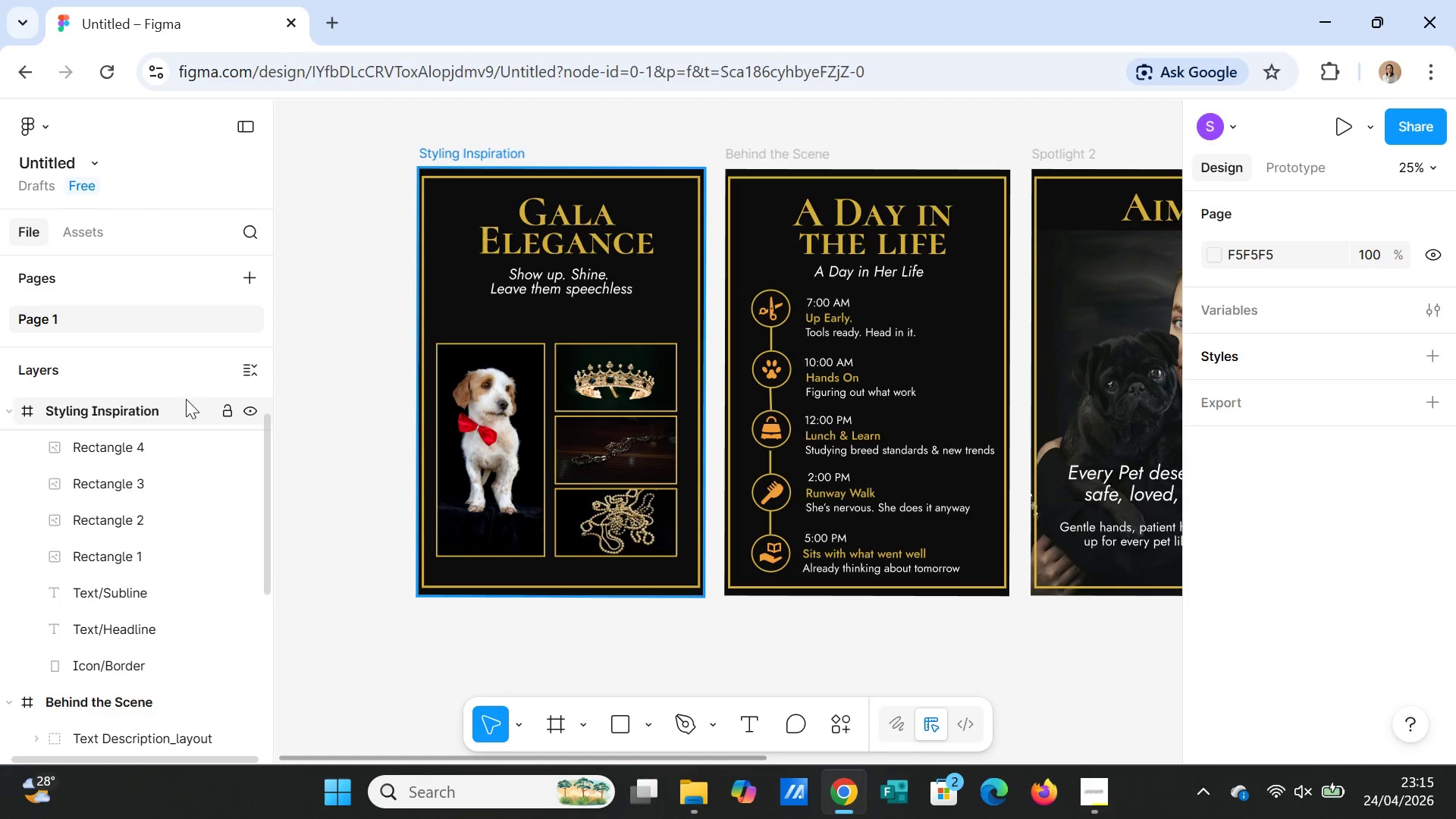 
left_click([118, 436])
 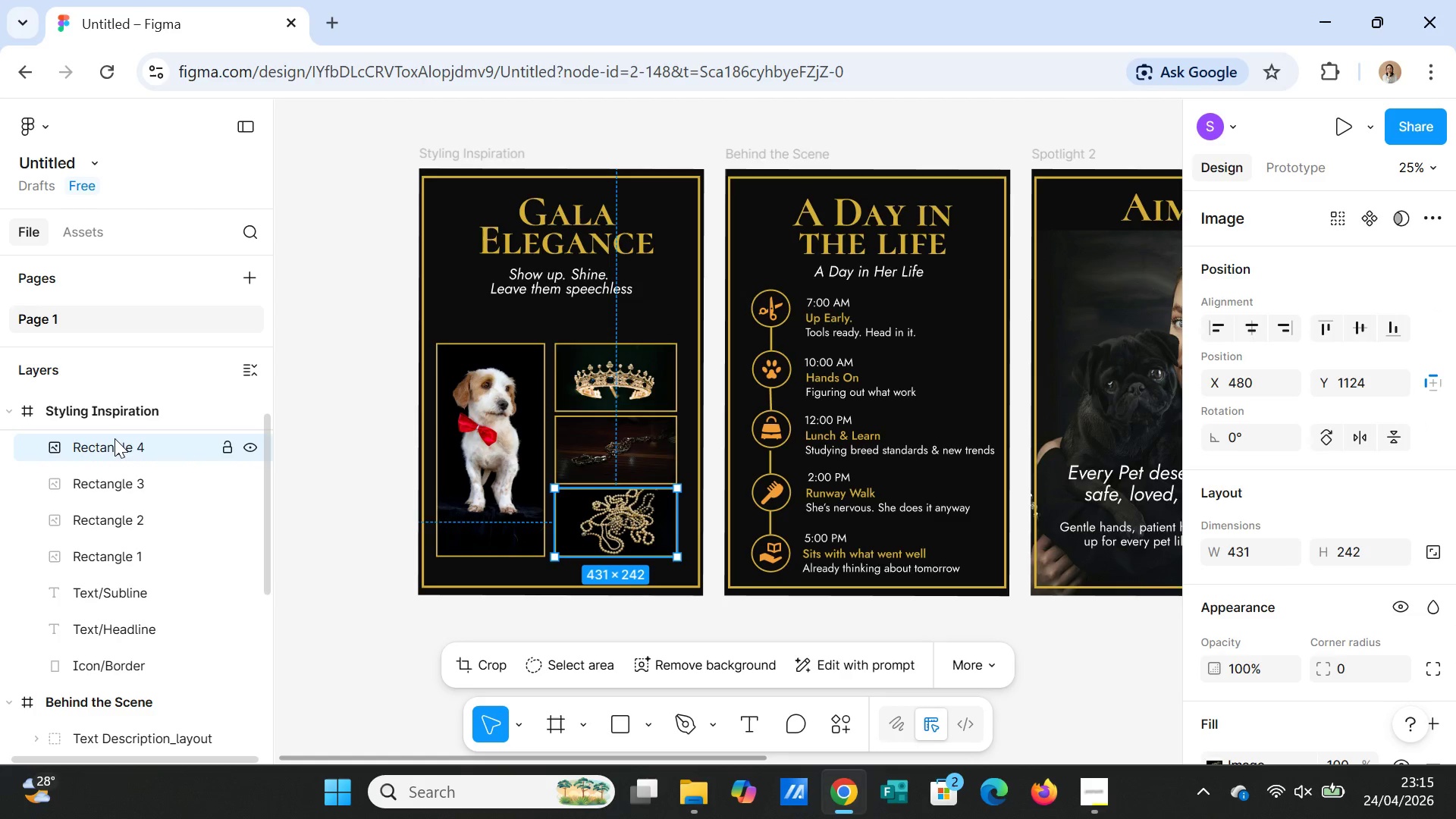 
scroll: coordinate [174, 471], scroll_direction: up, amount: 4.0
 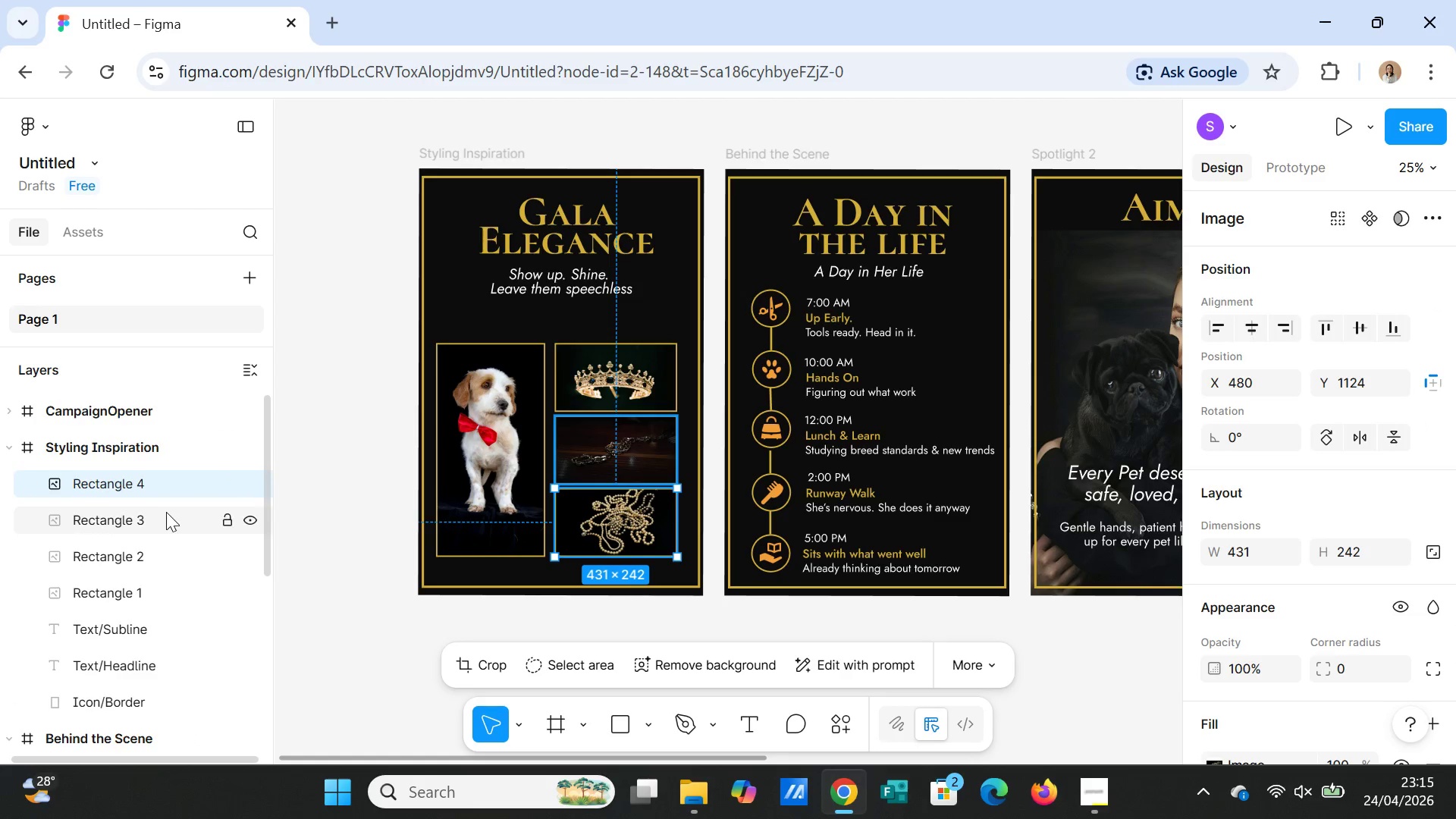 
scroll: coordinate [165, 513], scroll_direction: down, amount: 1.0
 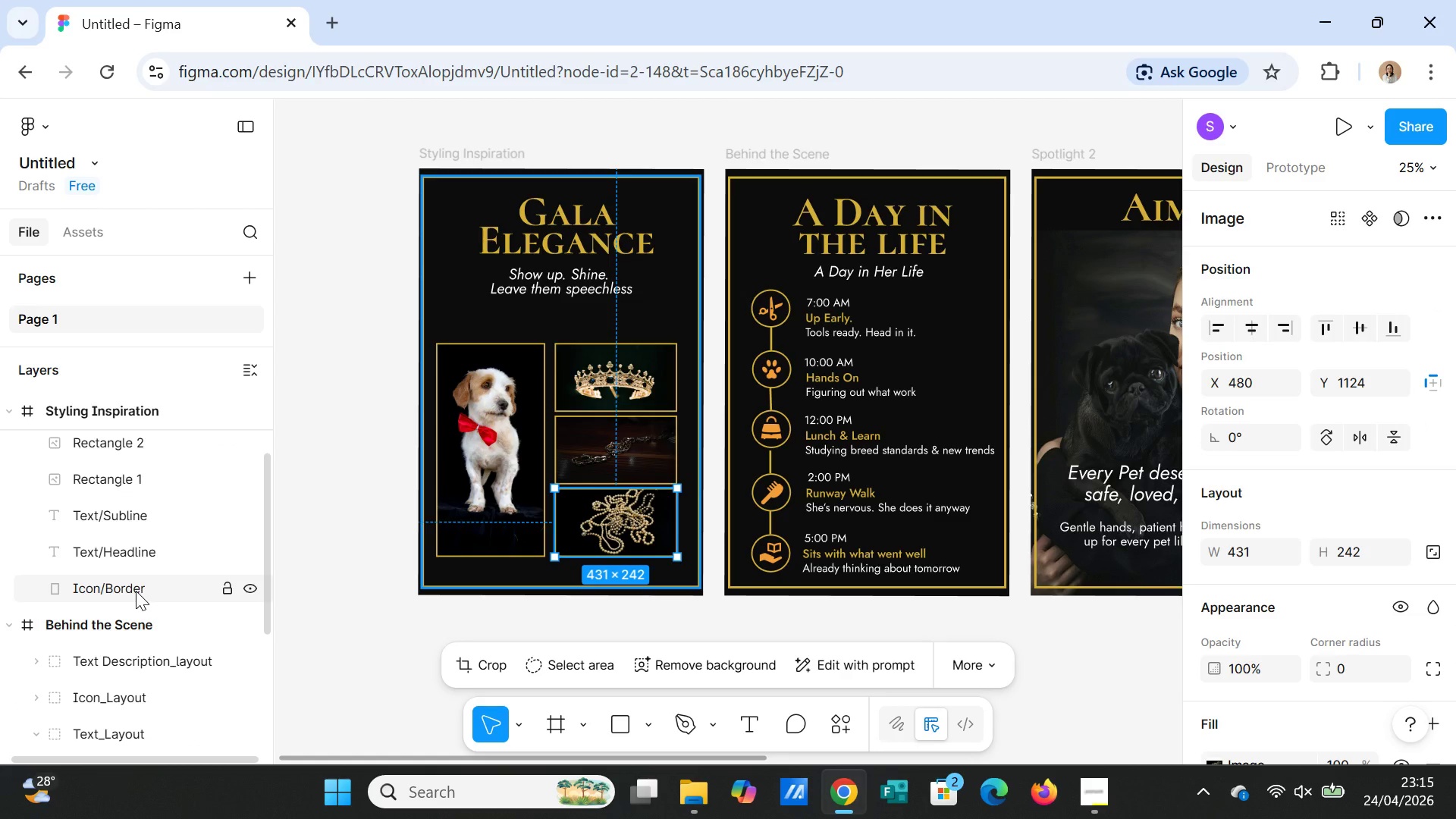 
scroll: coordinate [150, 555], scroll_direction: up, amount: 2.0
 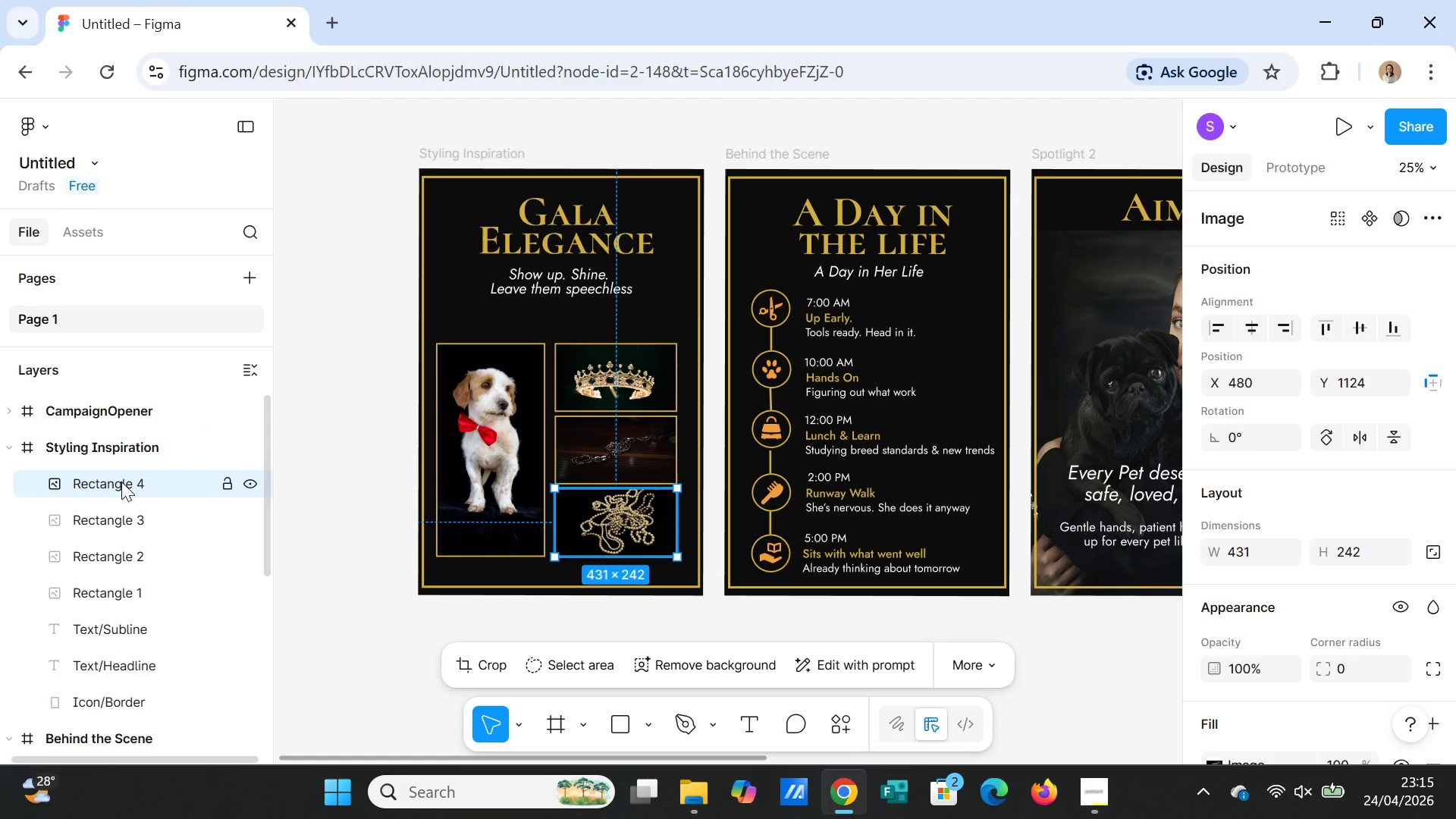 
double_click([120, 482])
 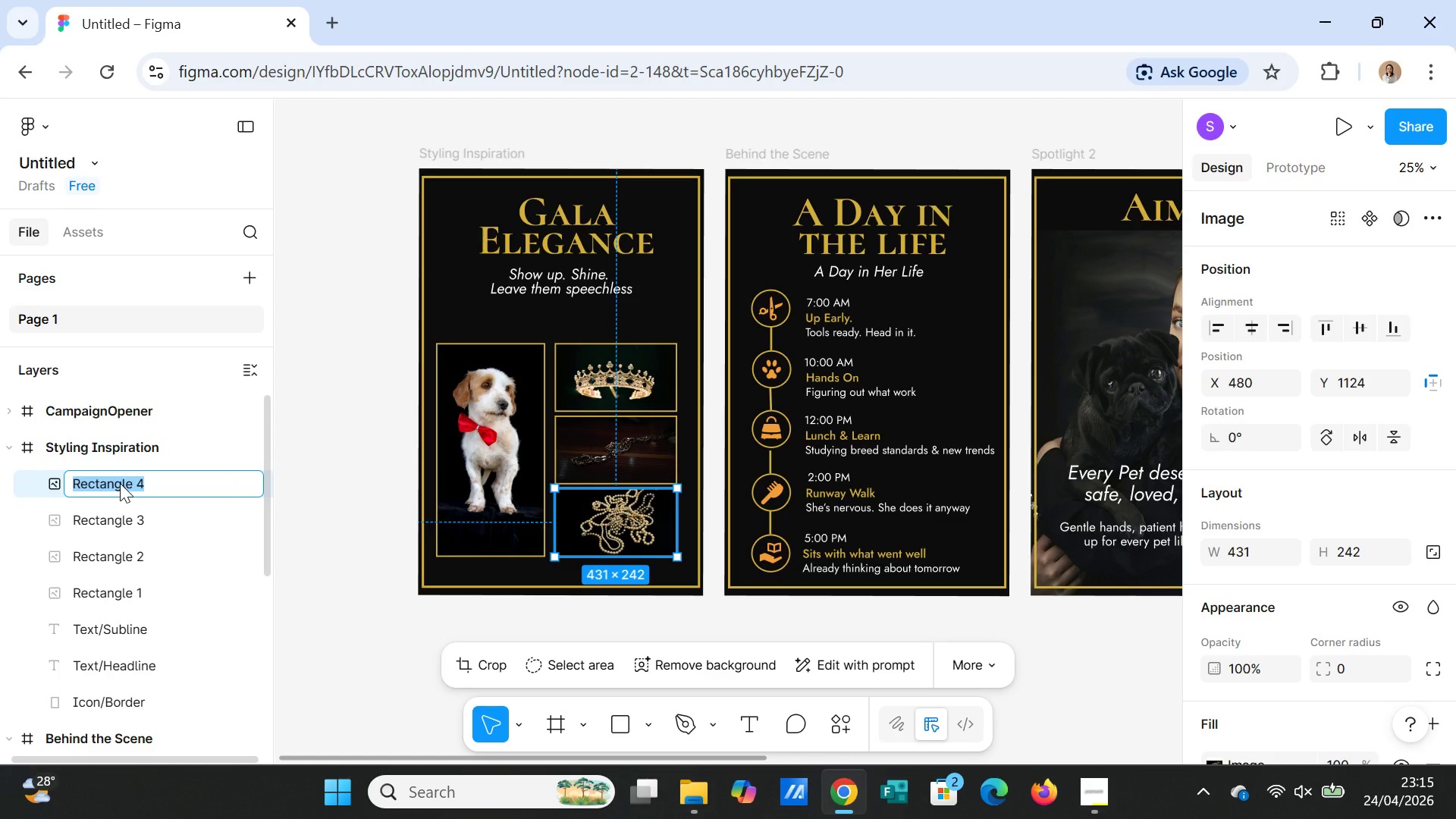 
type(Image/Pearl)
 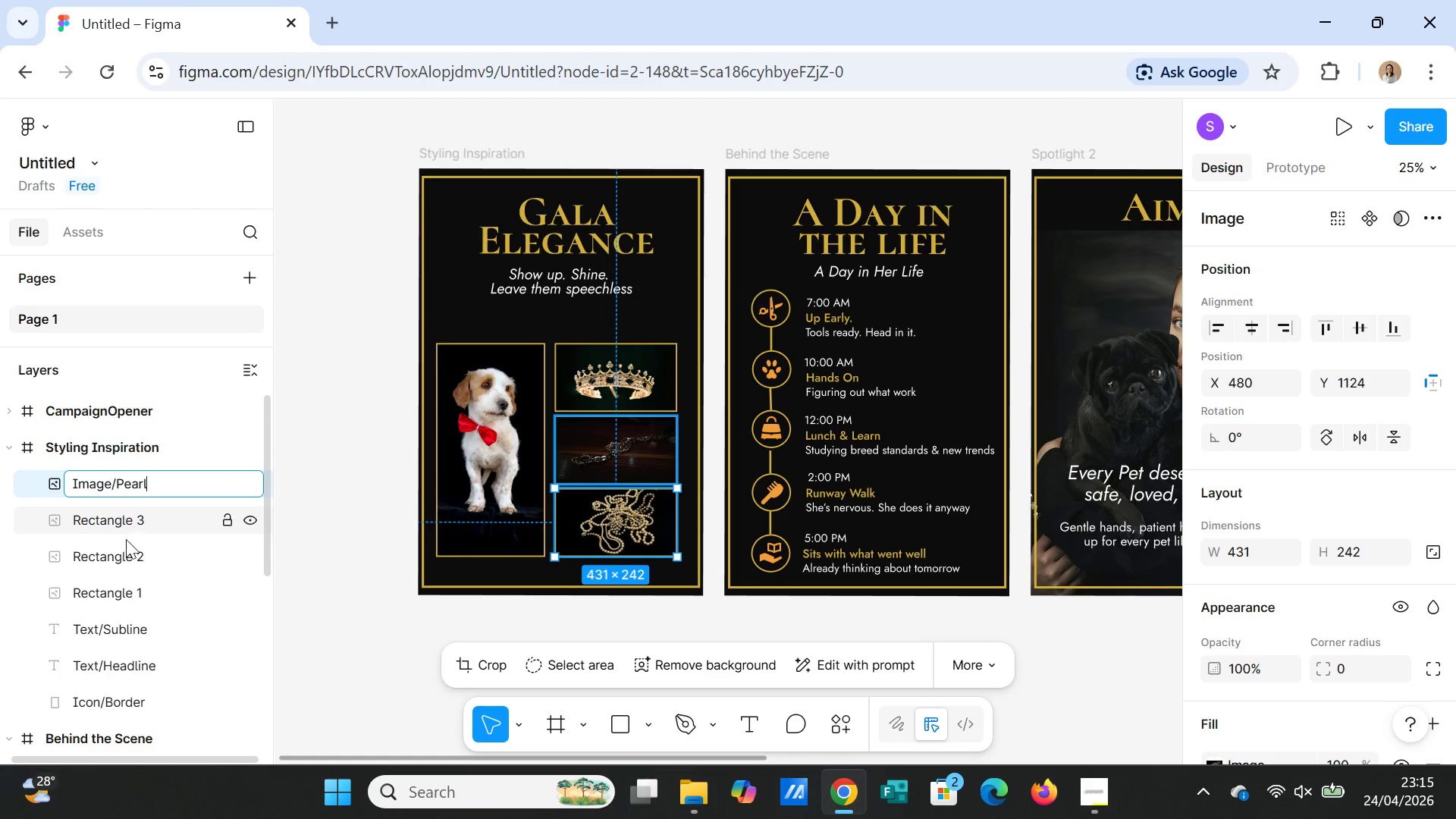 
left_click([133, 519])
 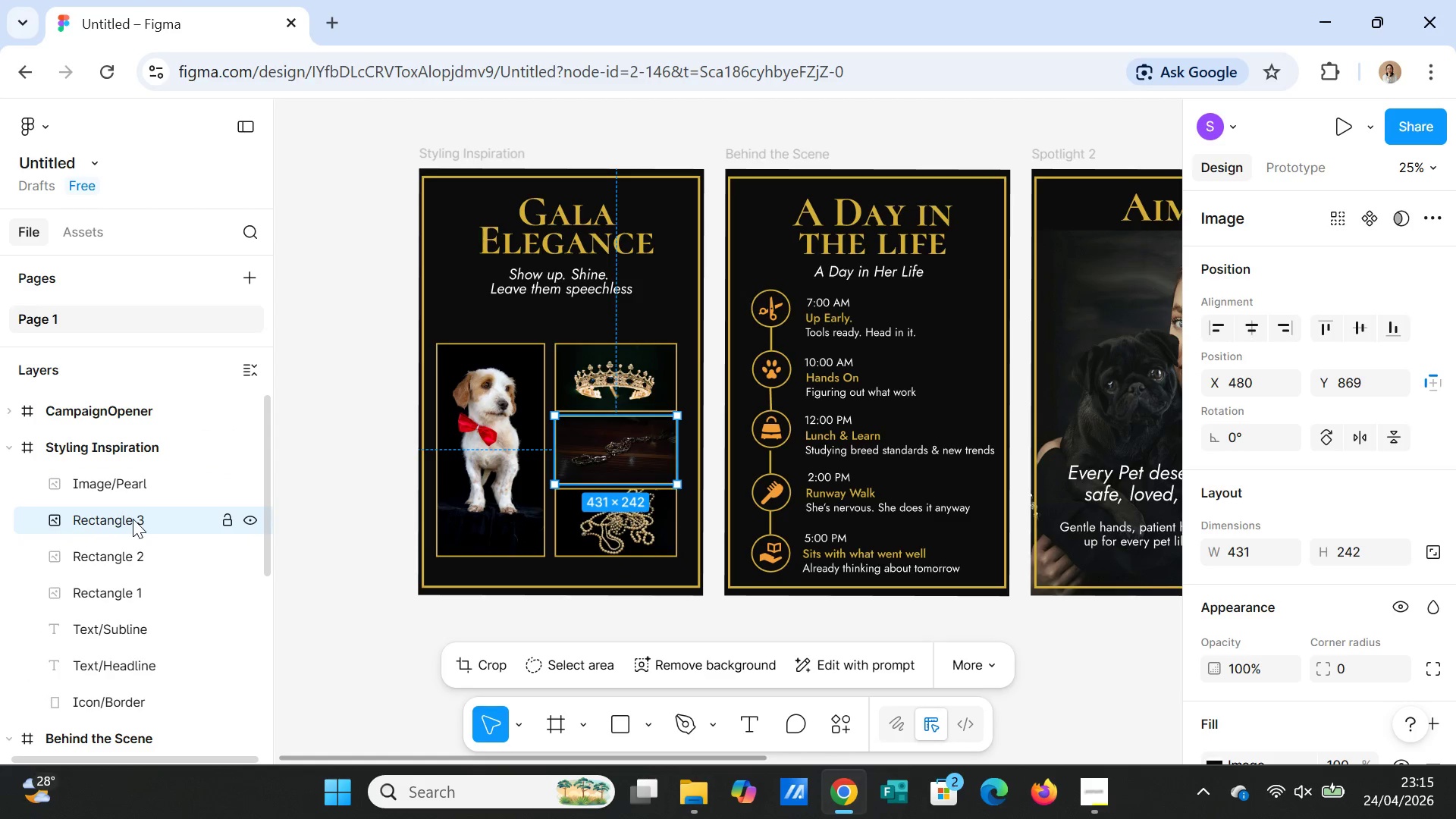 
double_click([133, 519])
 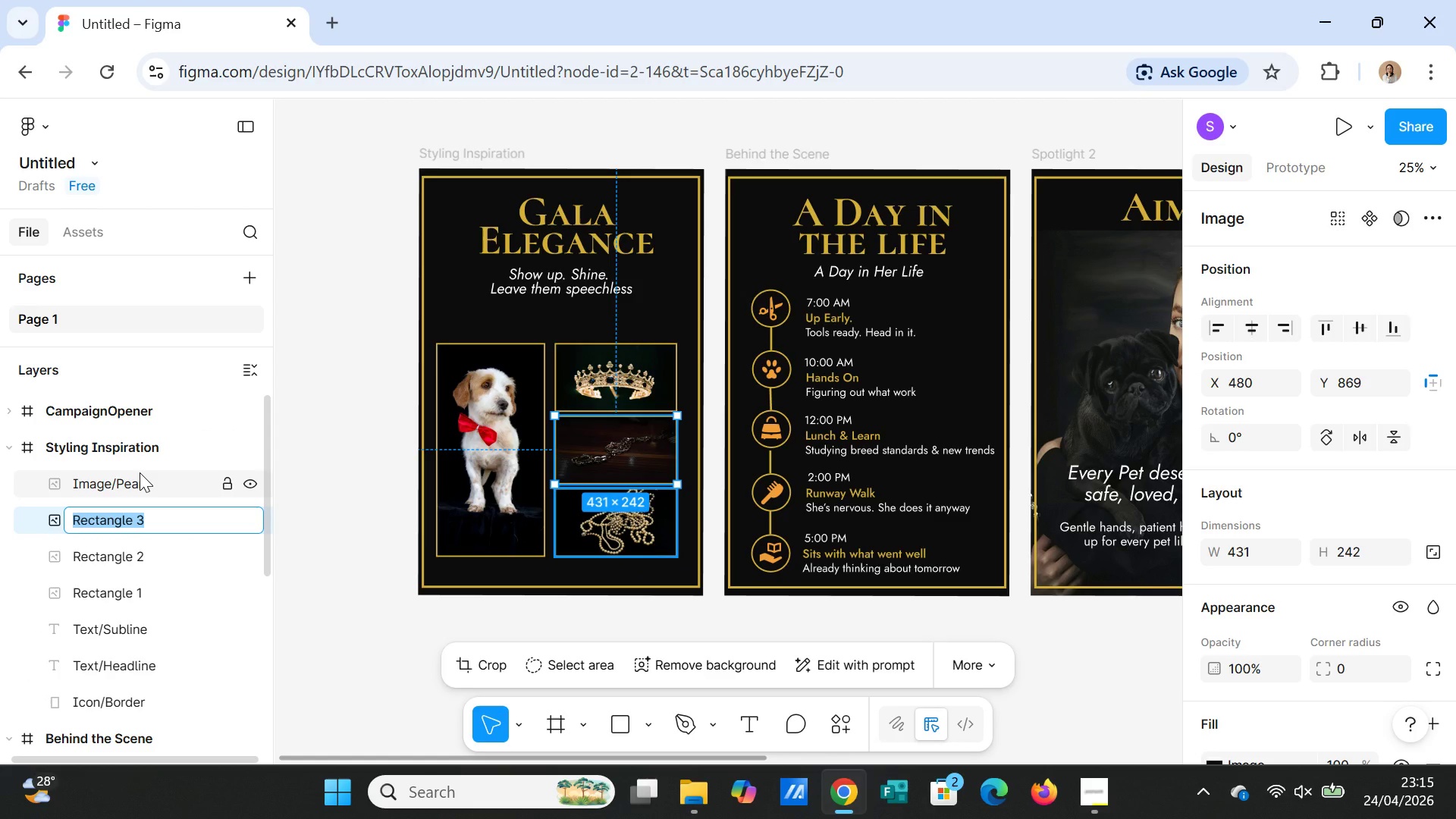 
type(Image/bracelet)
 